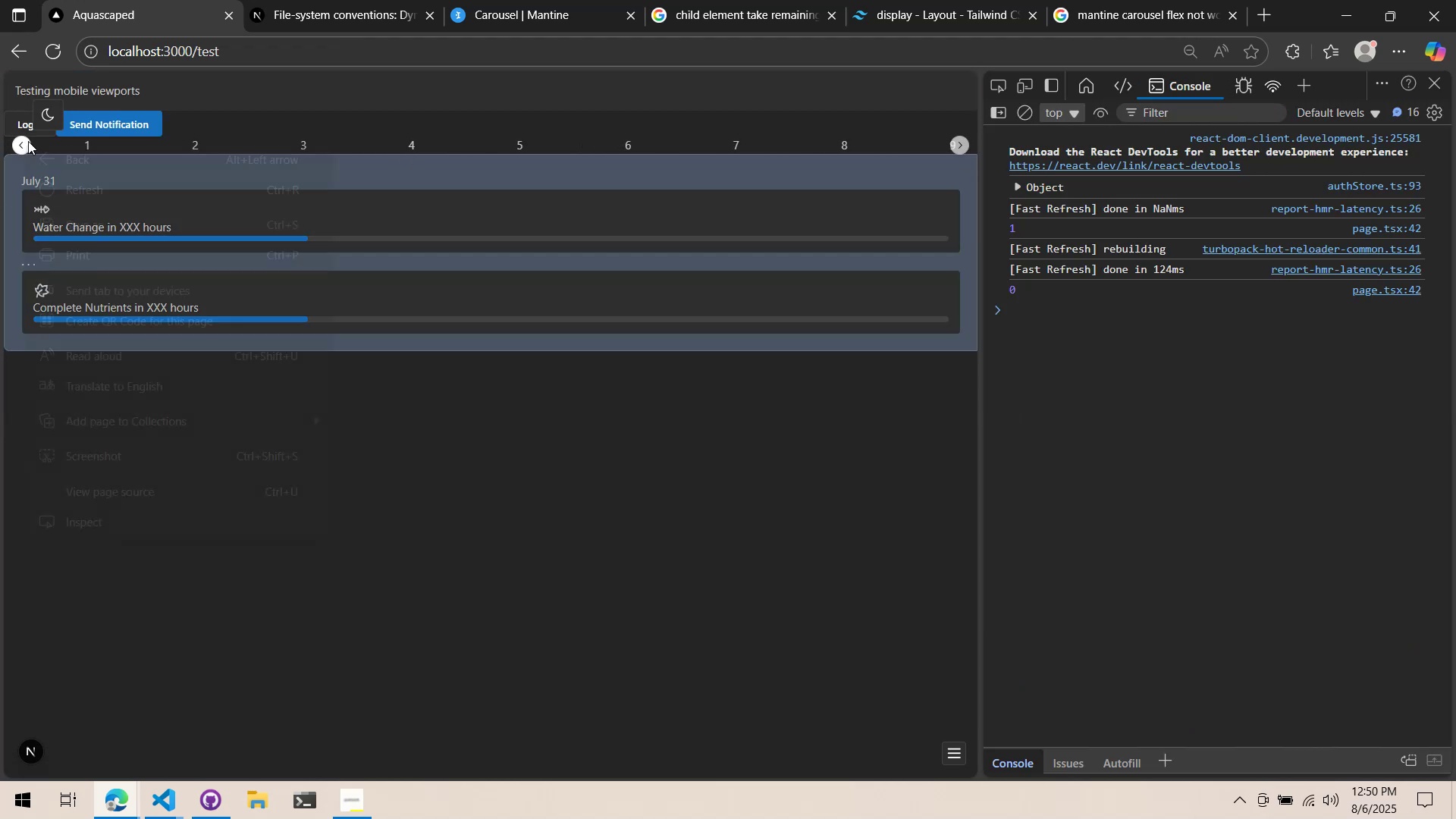 
left_click([26, 141])
 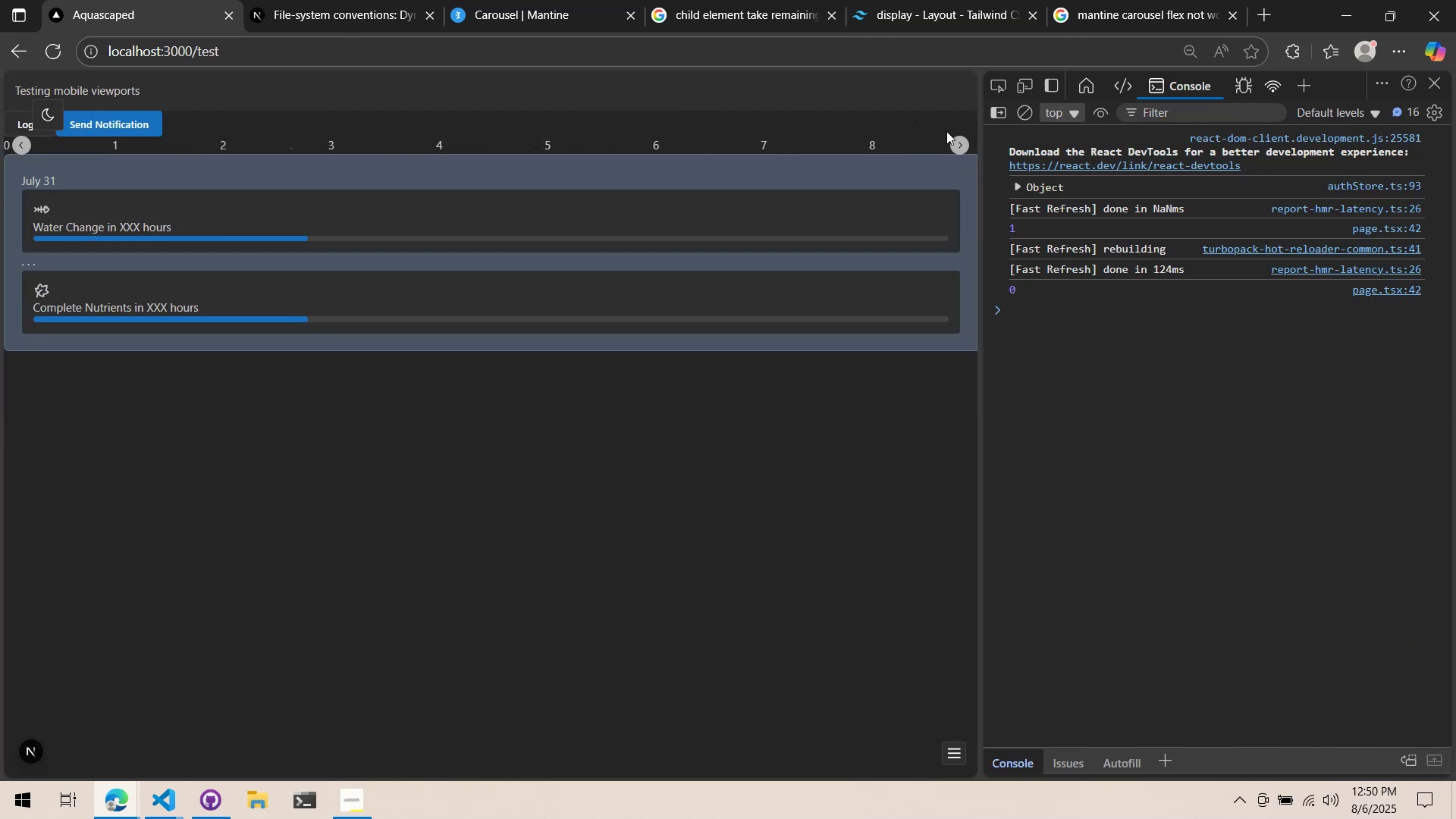 
triple_click([953, 134])
 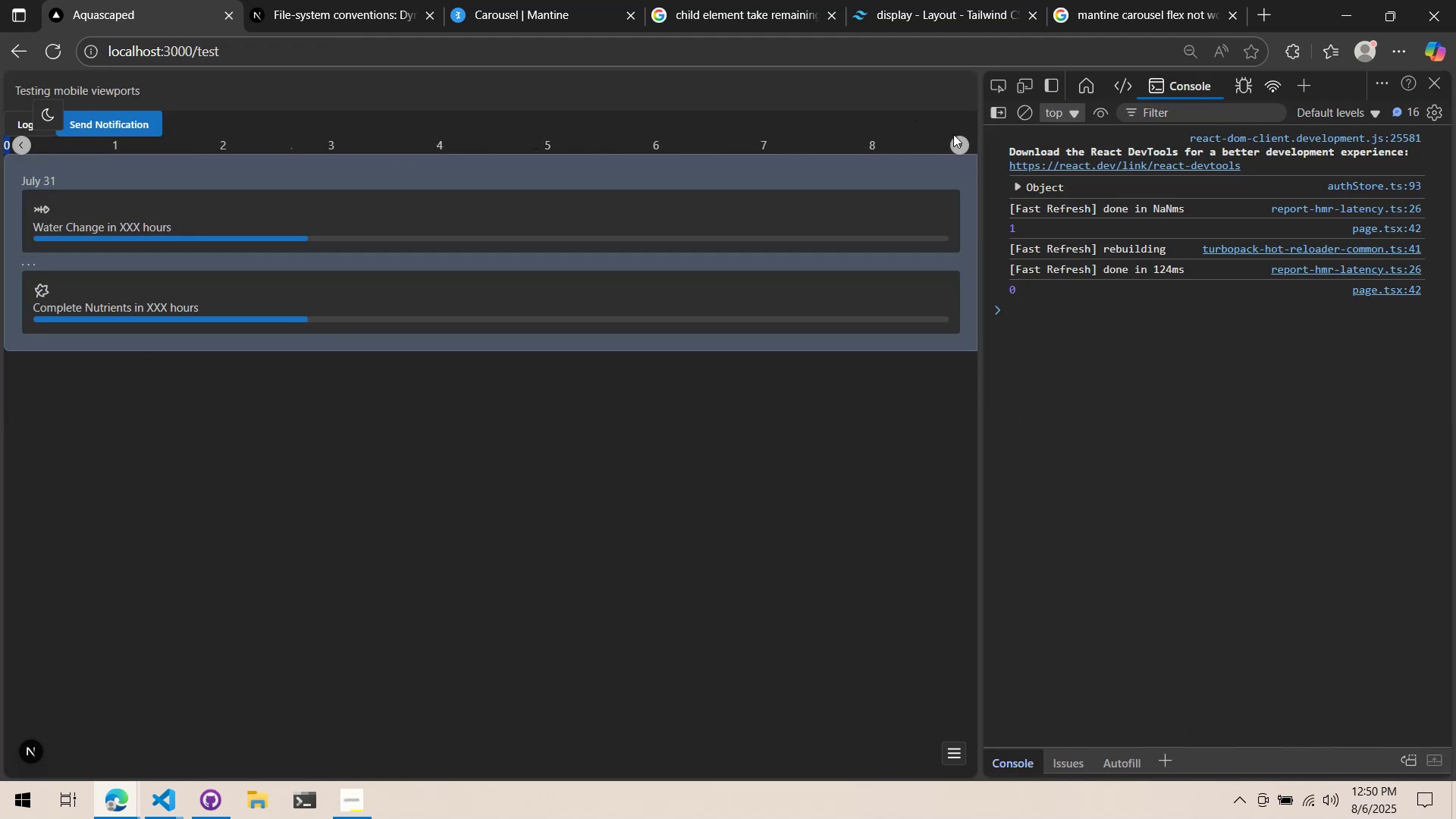 
triple_click([953, 134])
 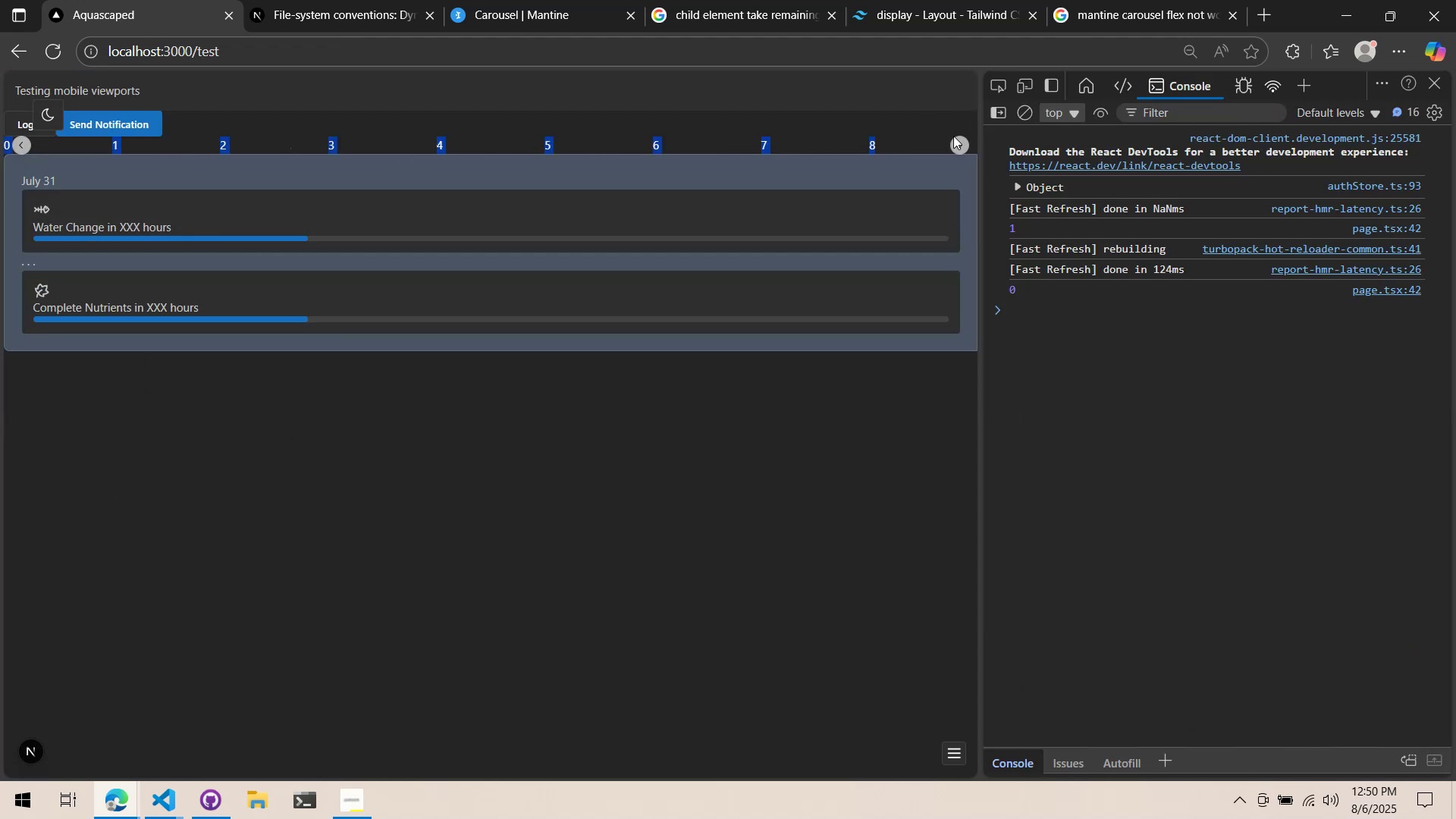 
triple_click([953, 136])
 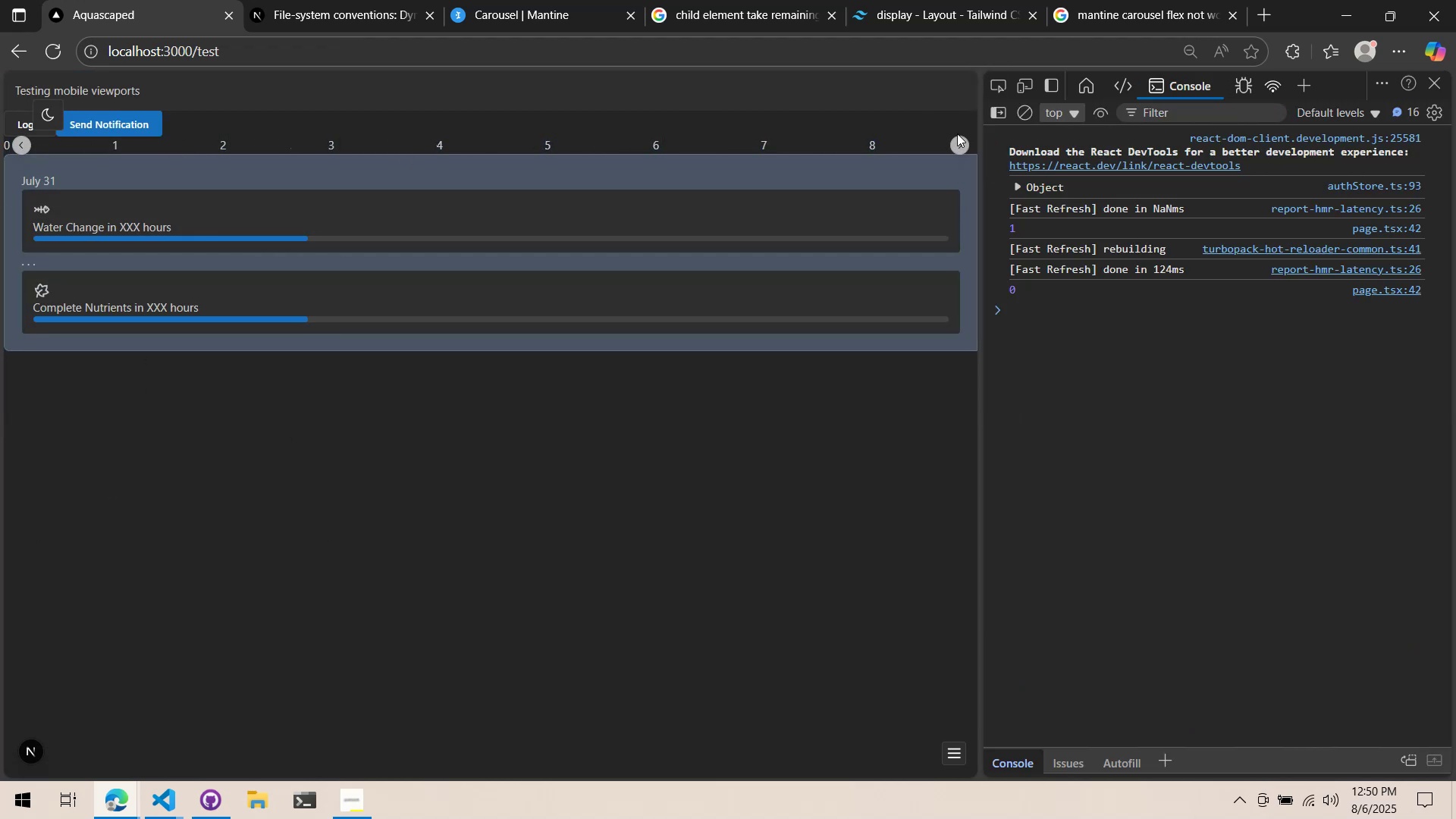 
triple_click([957, 133])
 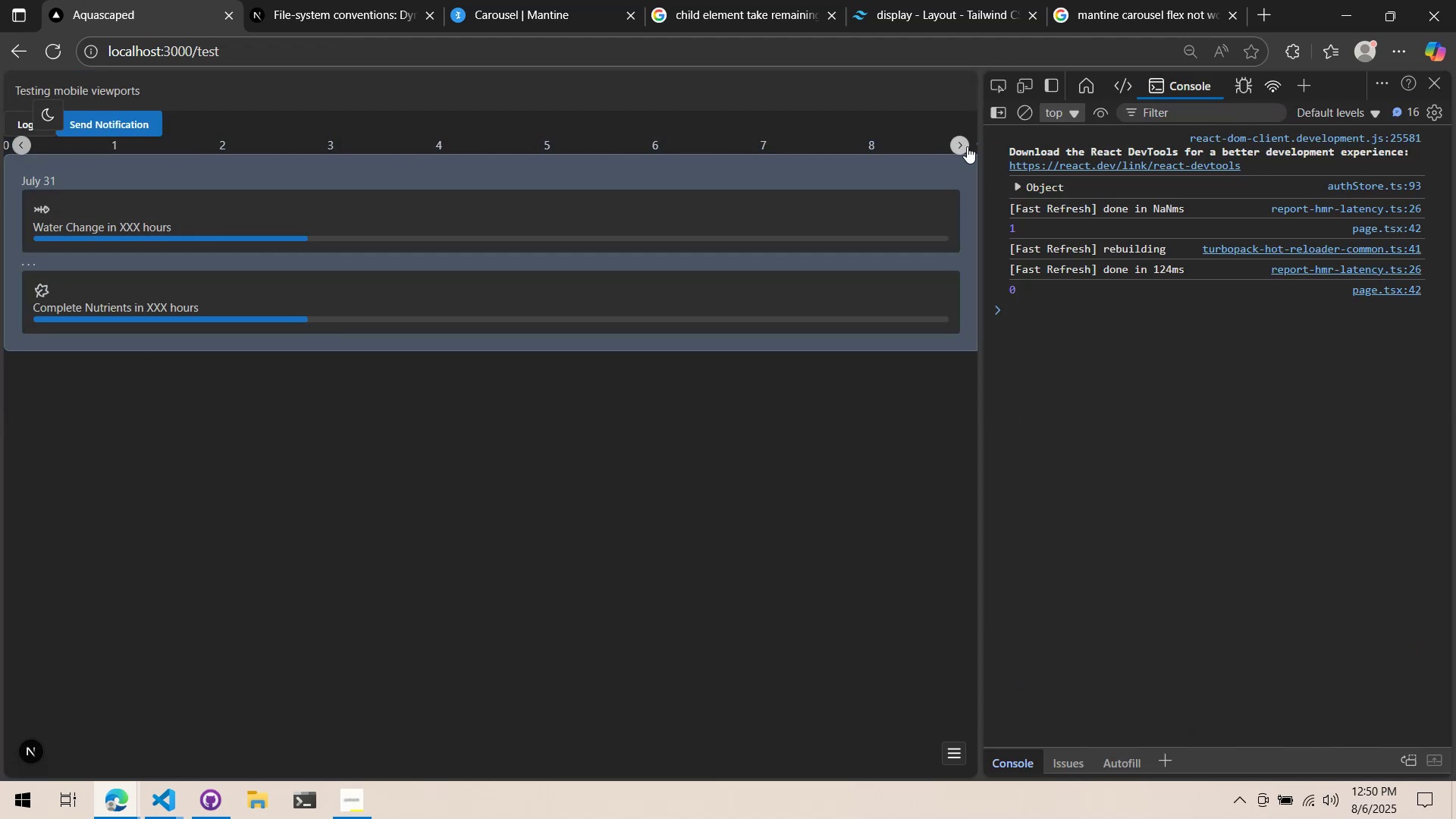 
triple_click([967, 146])
 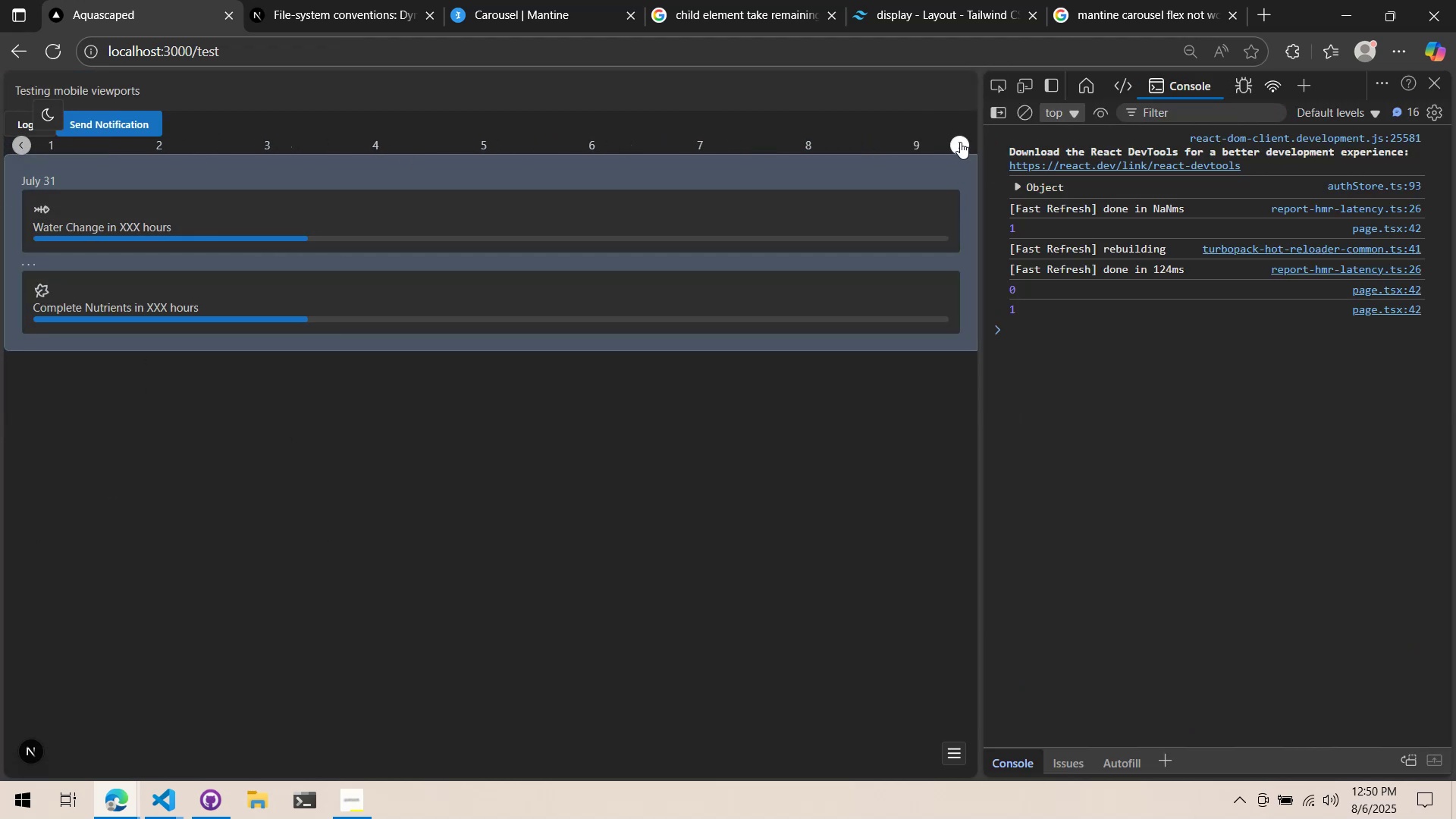 
triple_click([960, 142])
 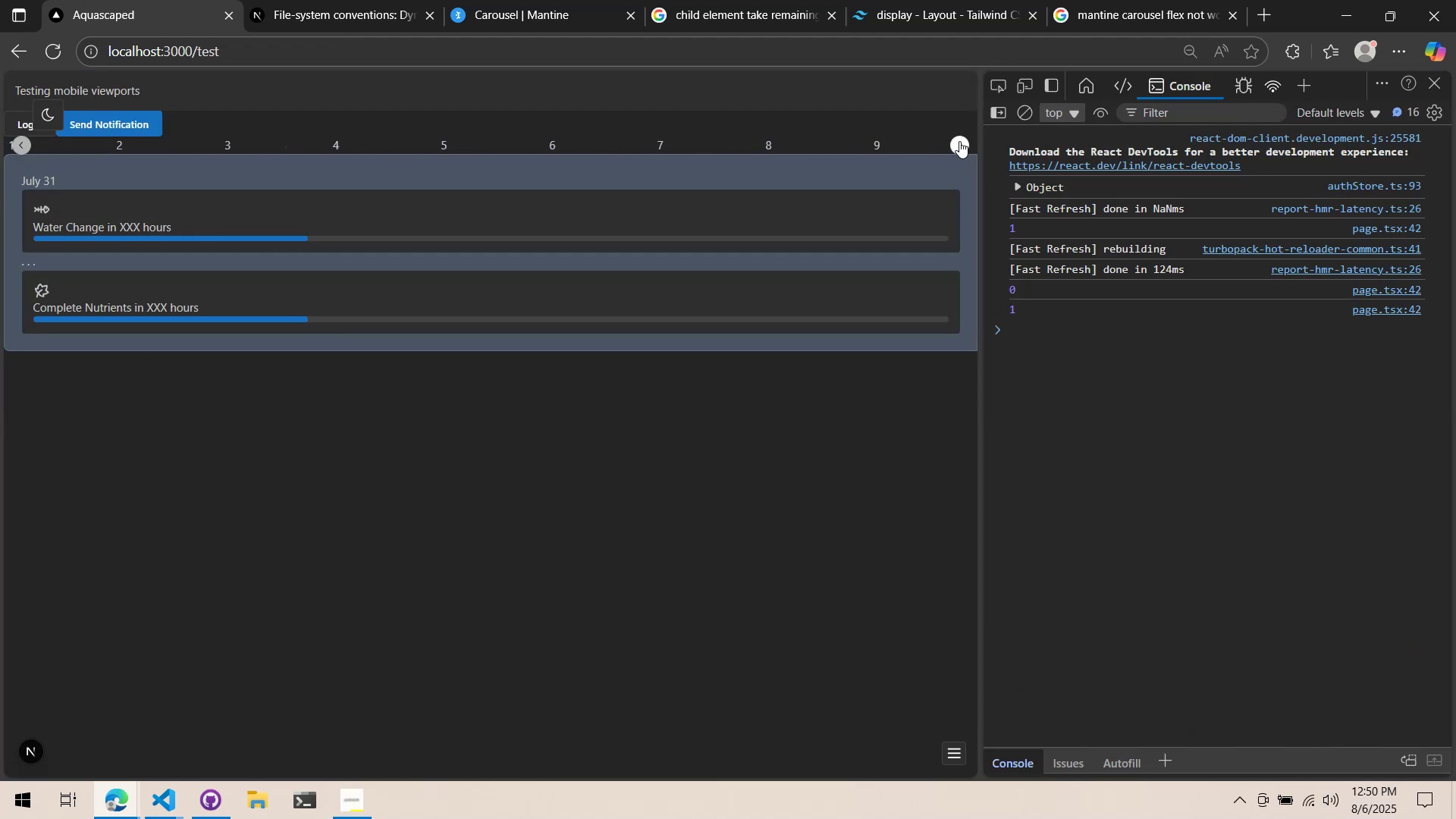 
triple_click([959, 141])
 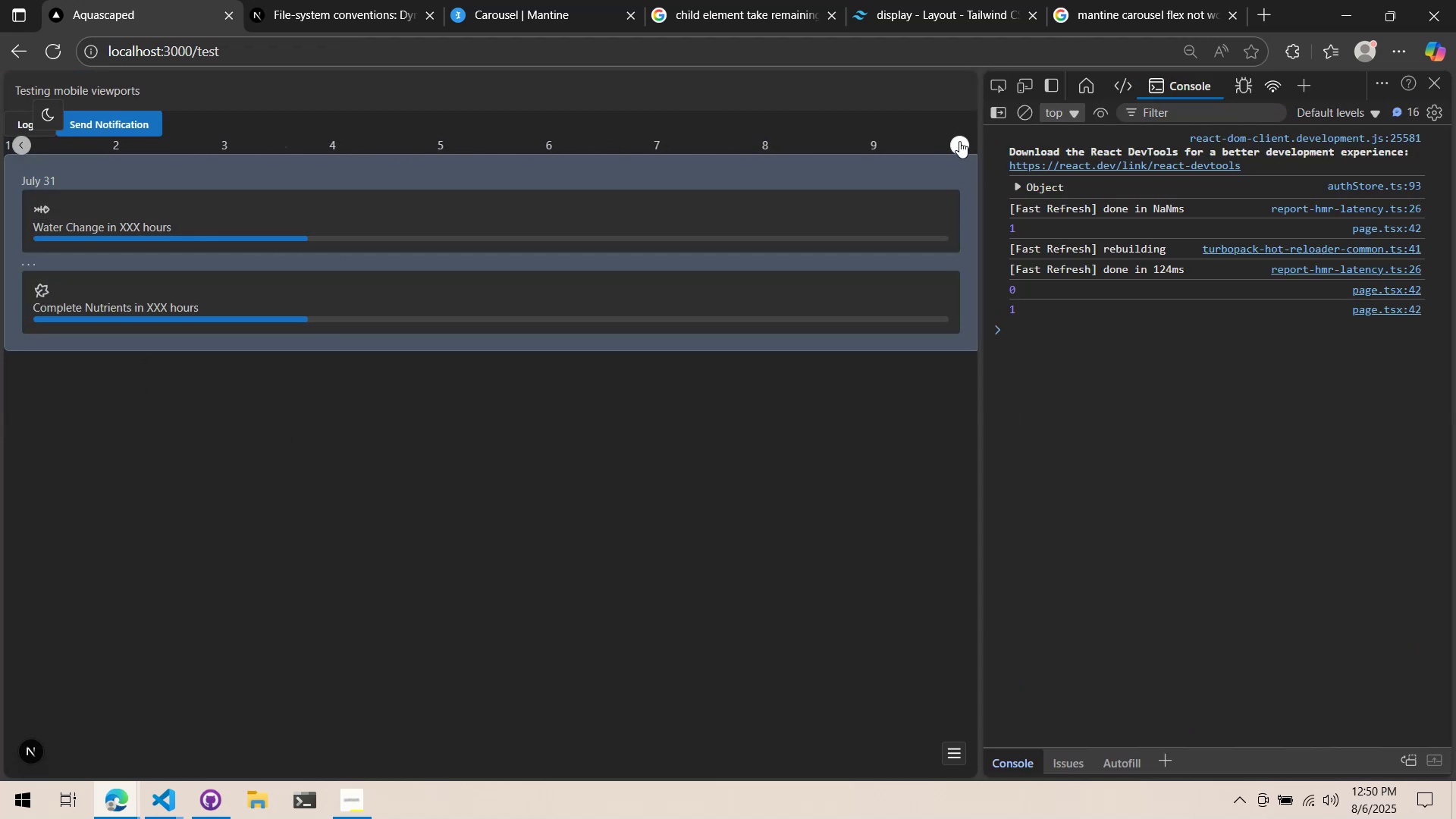 
triple_click([959, 141])
 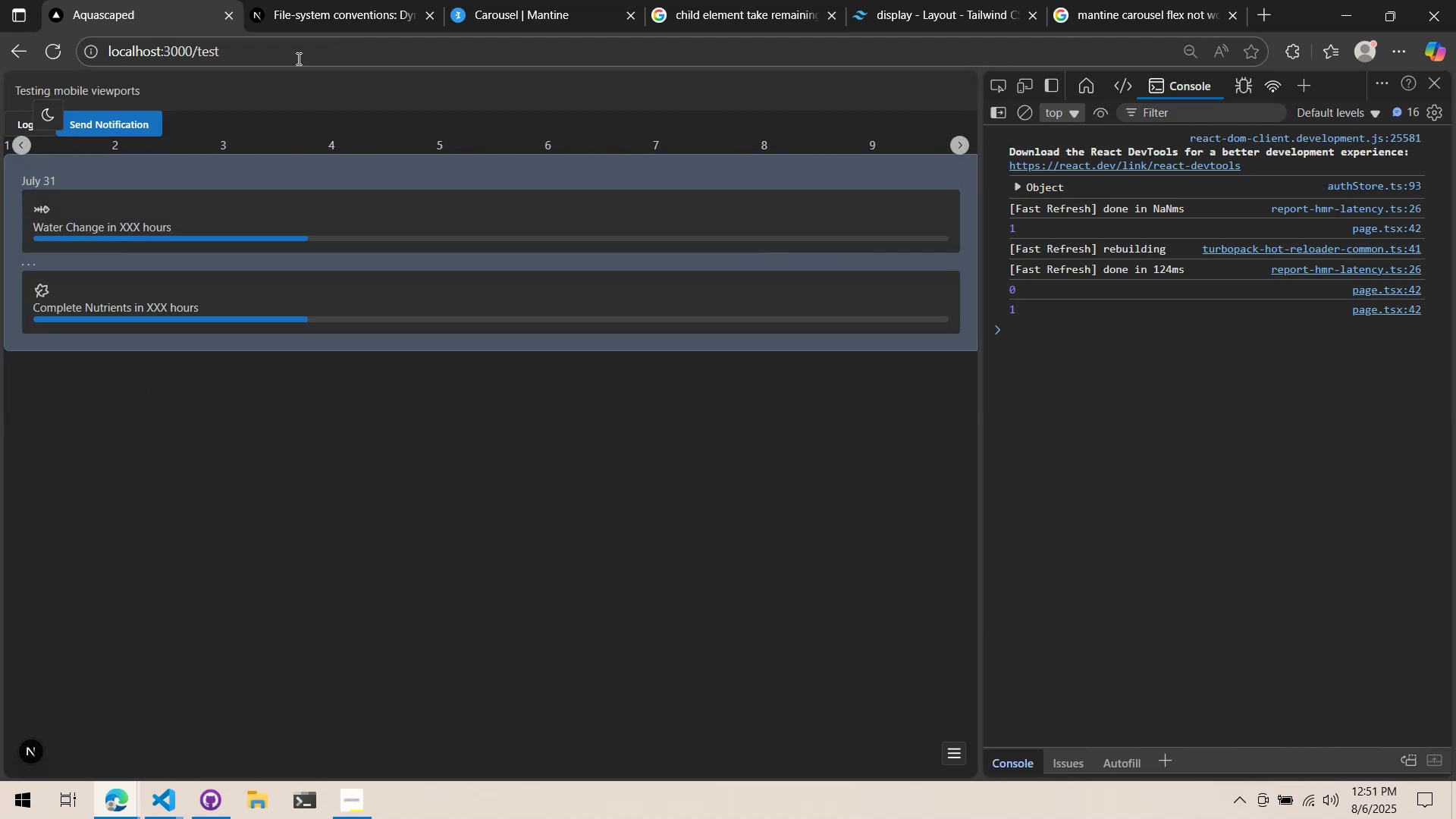 
left_click([373, 22])
 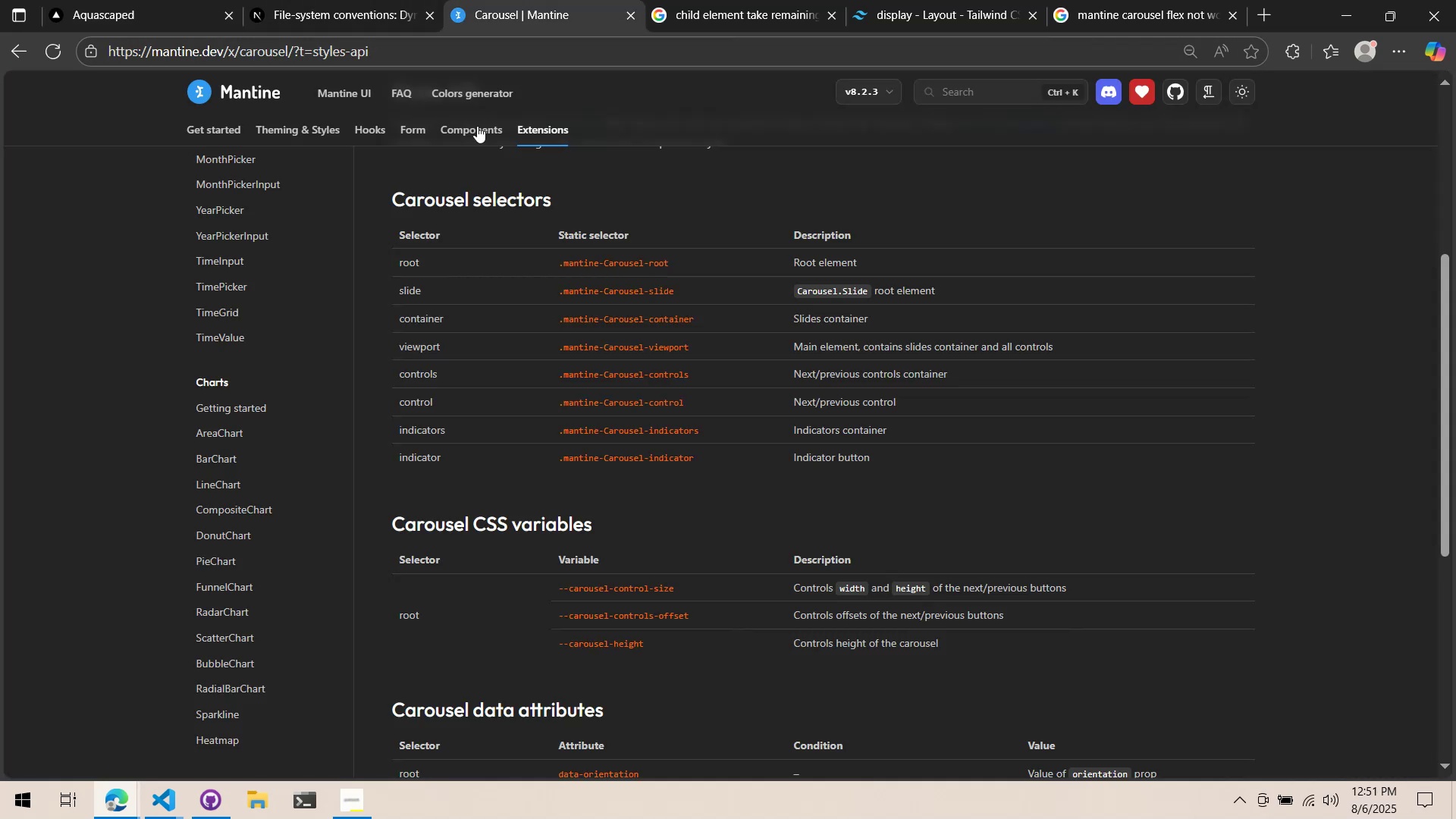 
key(Alt+AltLeft)
 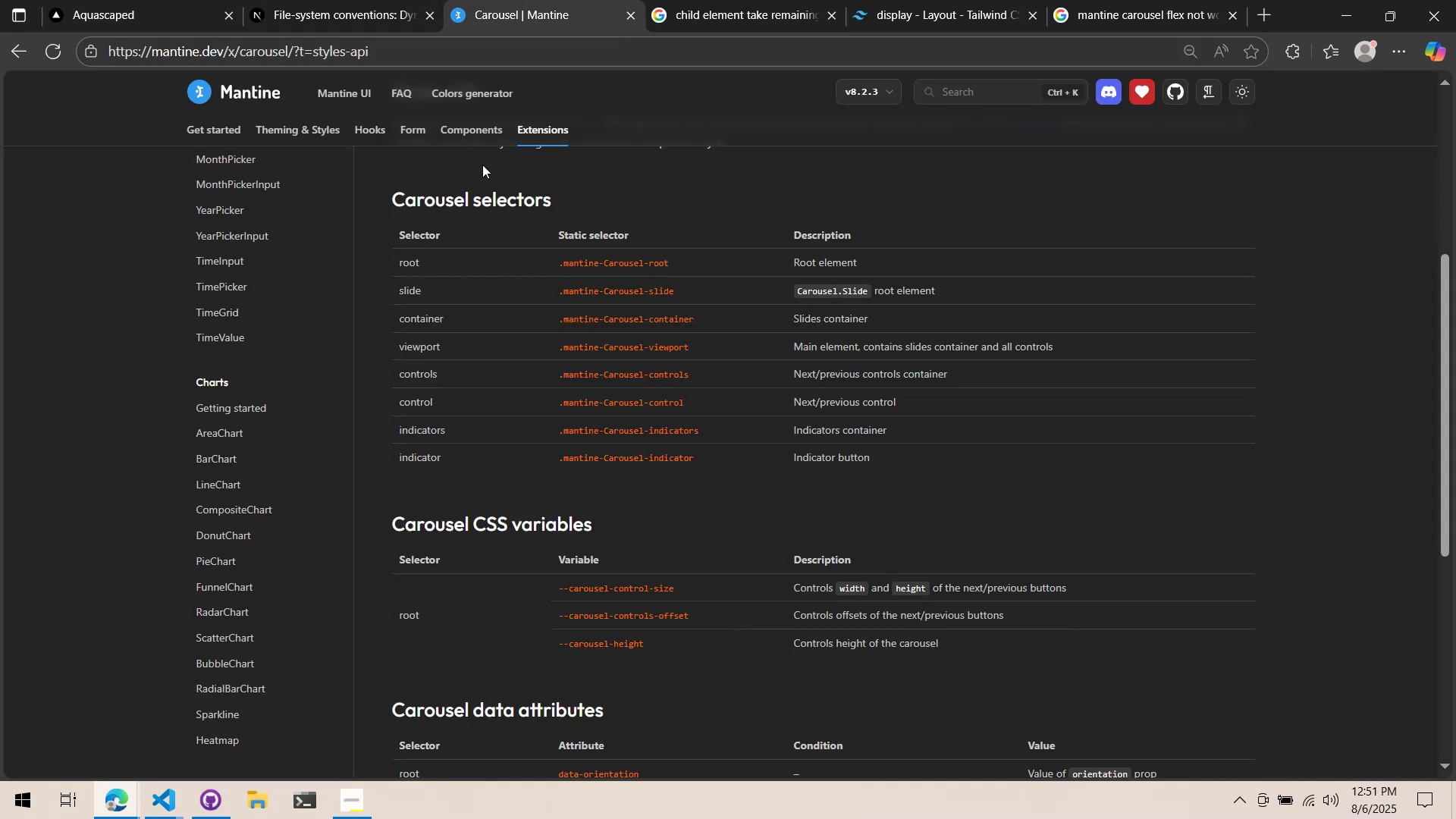 
key(Alt+Tab)
 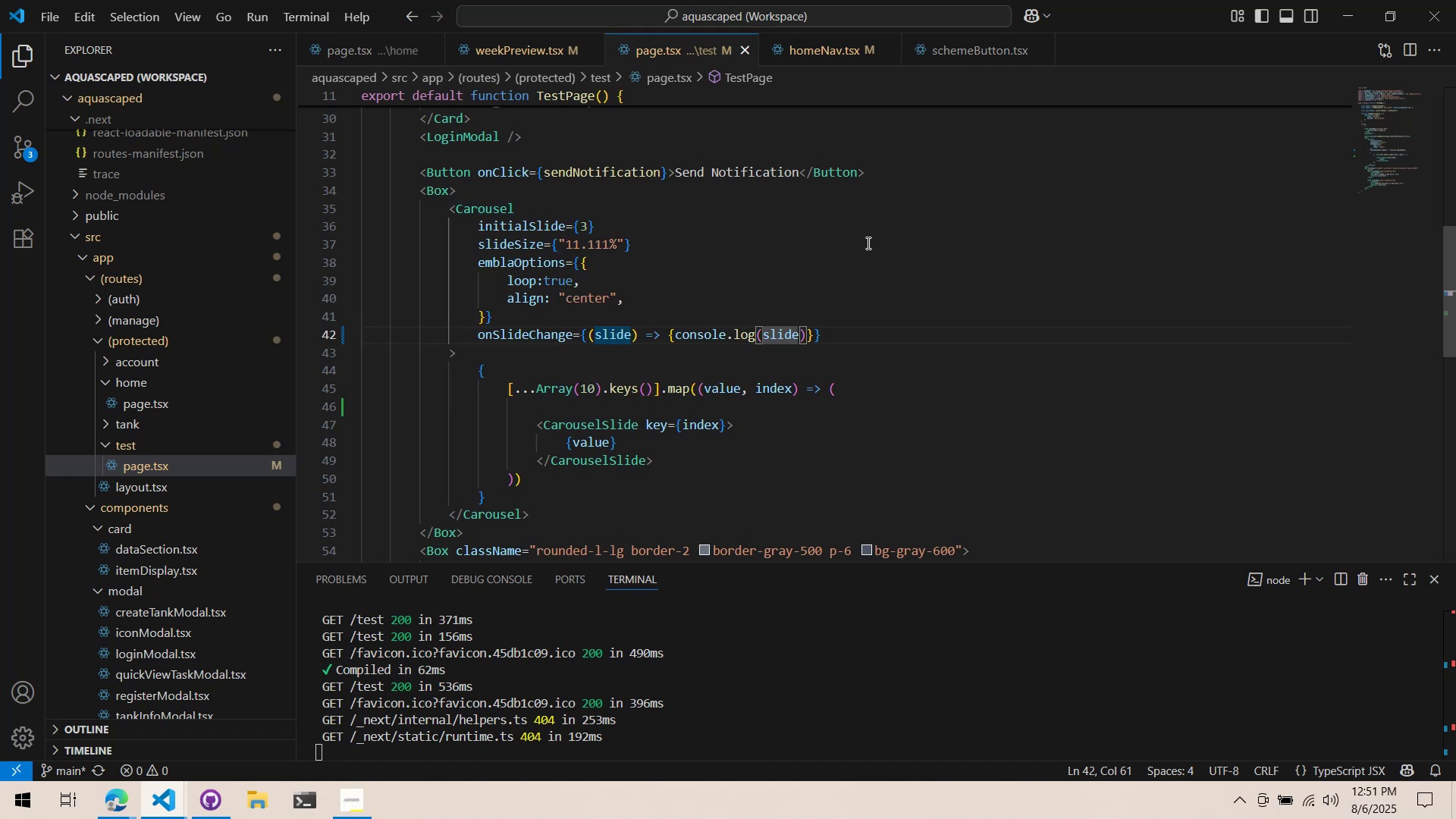 
key(Alt+AltLeft)
 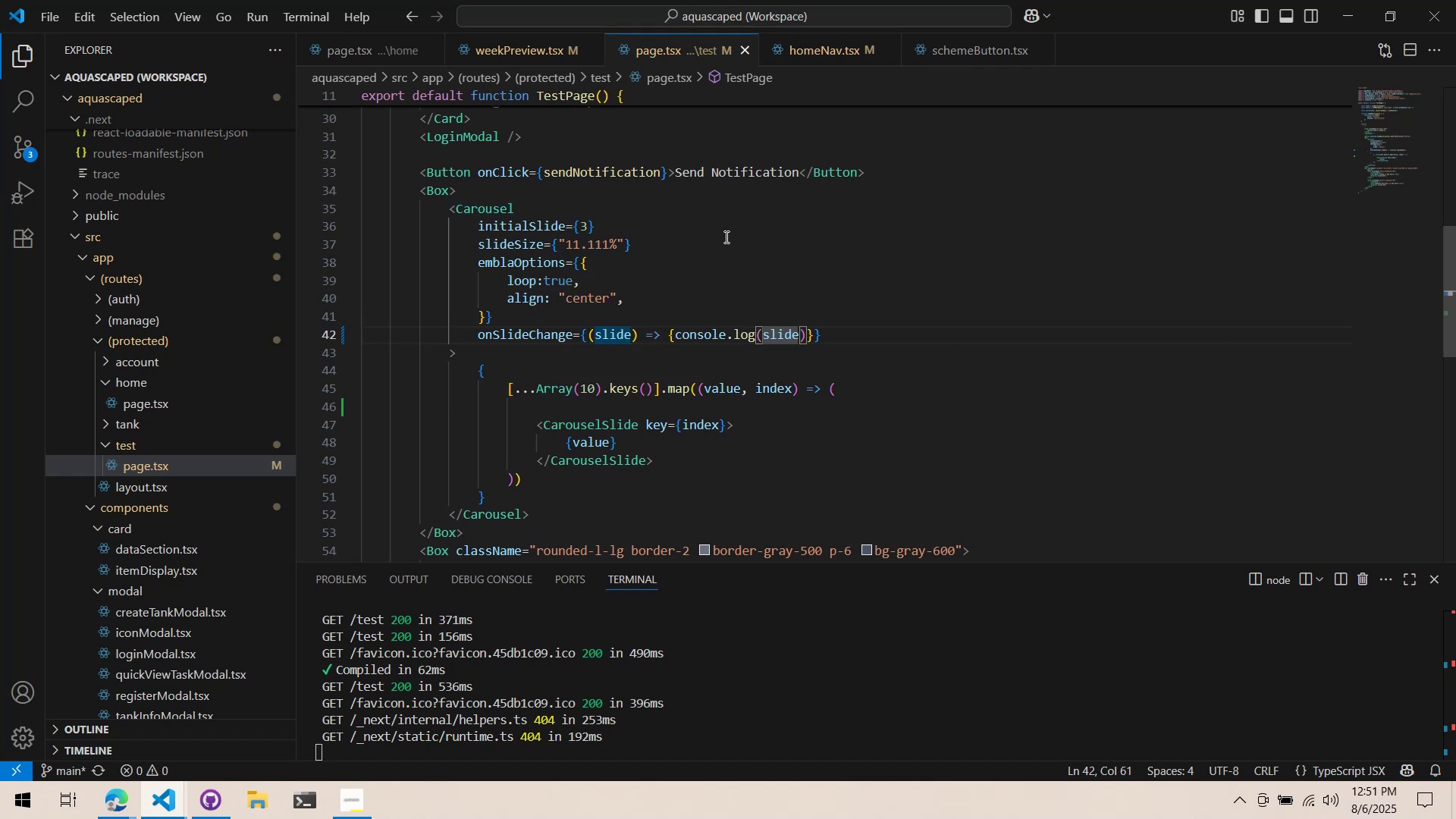 
key(Alt+Tab)
 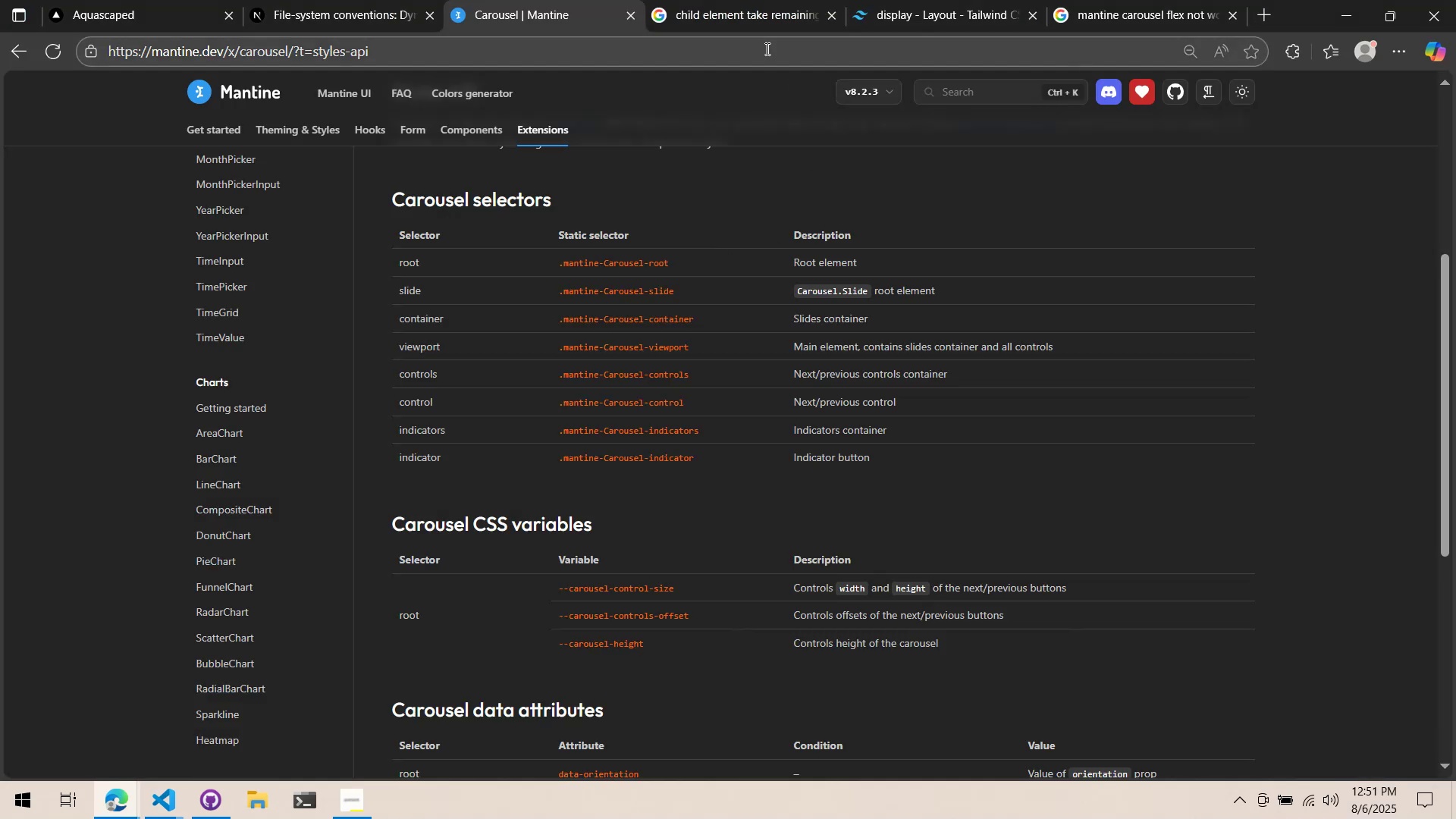 
left_click([758, 28])
 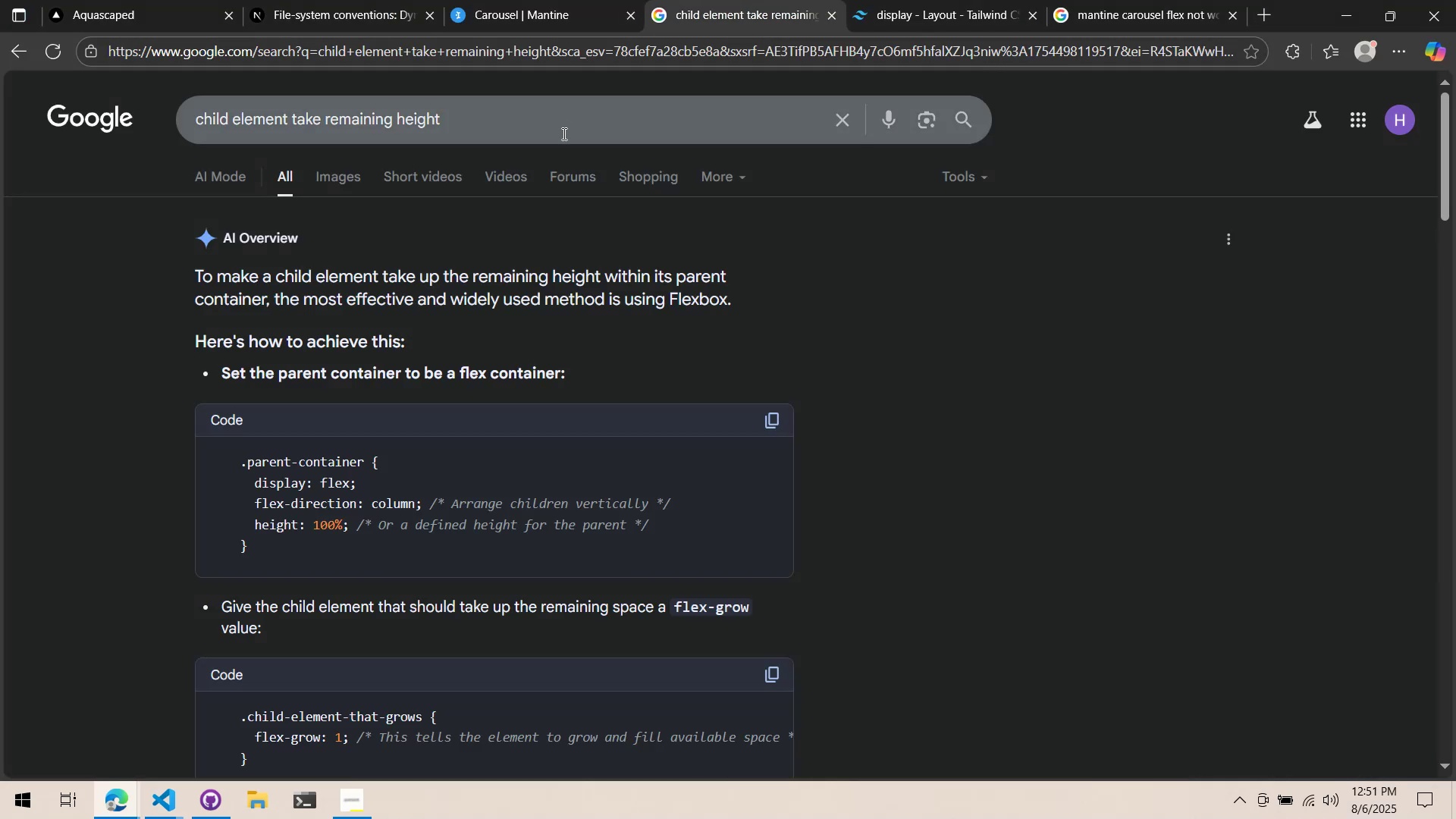 
left_click_drag(start_coordinate=[562, 134], to_coordinate=[0, 144])
 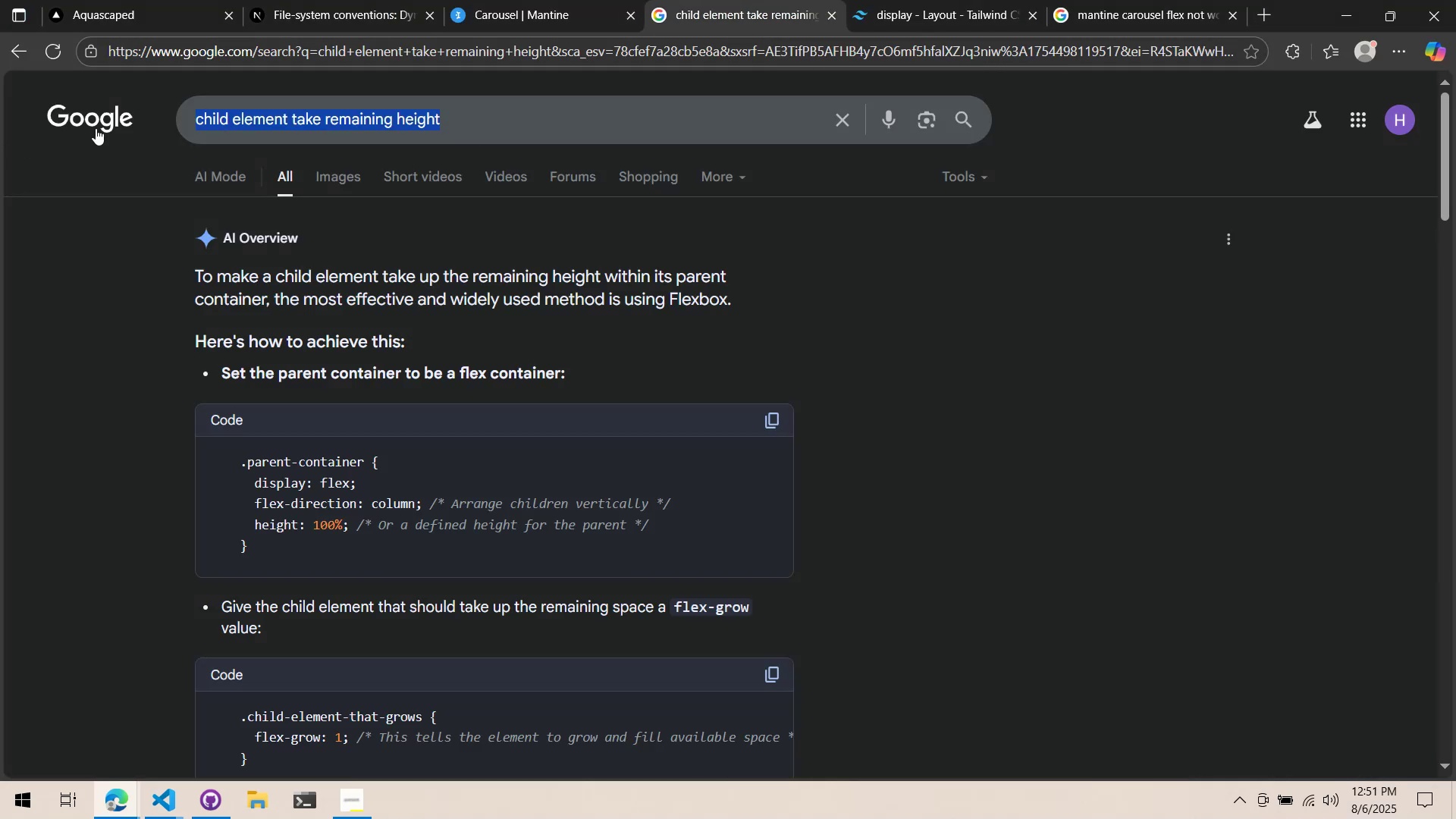 
key(Alt+AltLeft)
 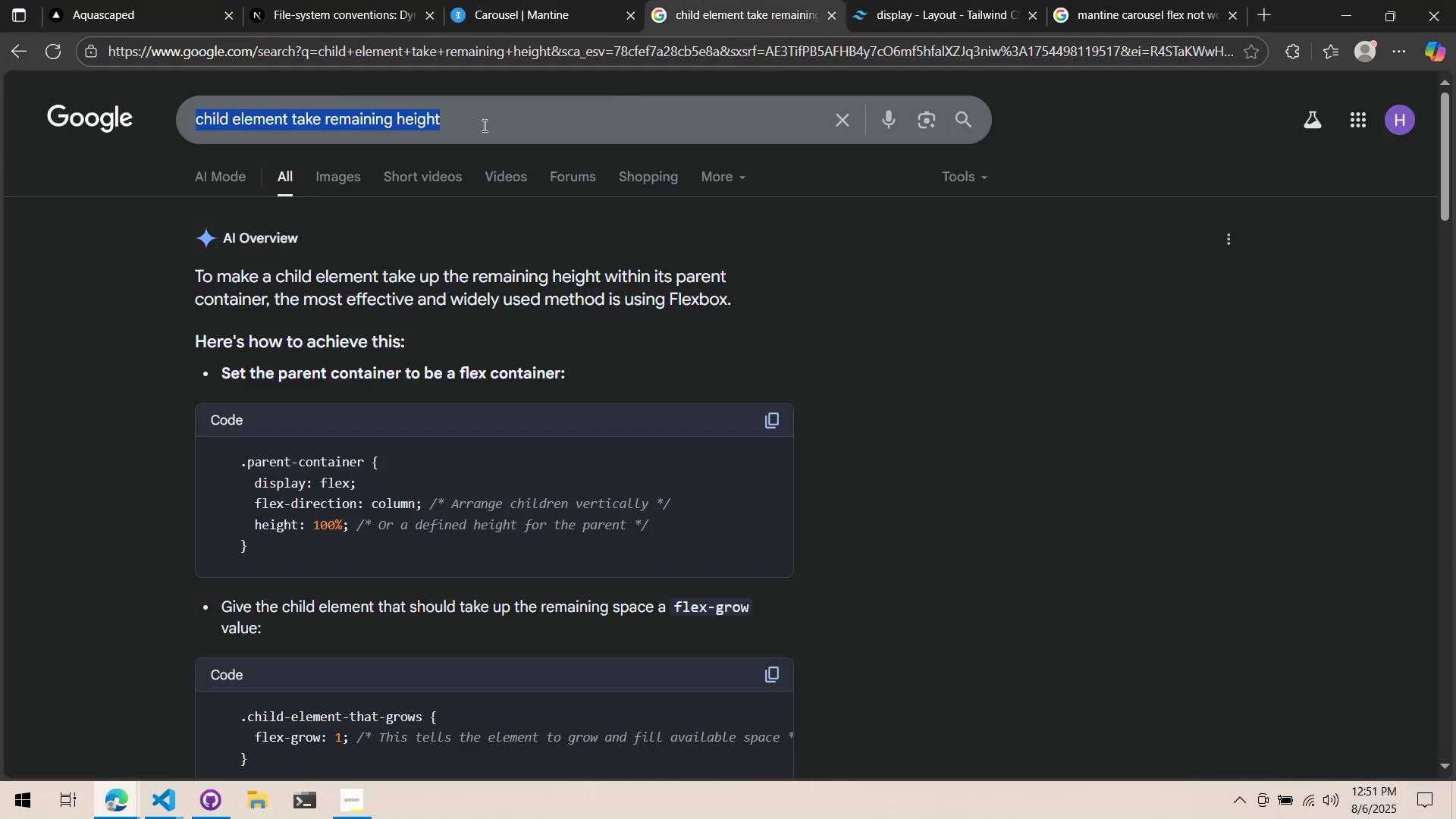 
key(Alt+Tab)
 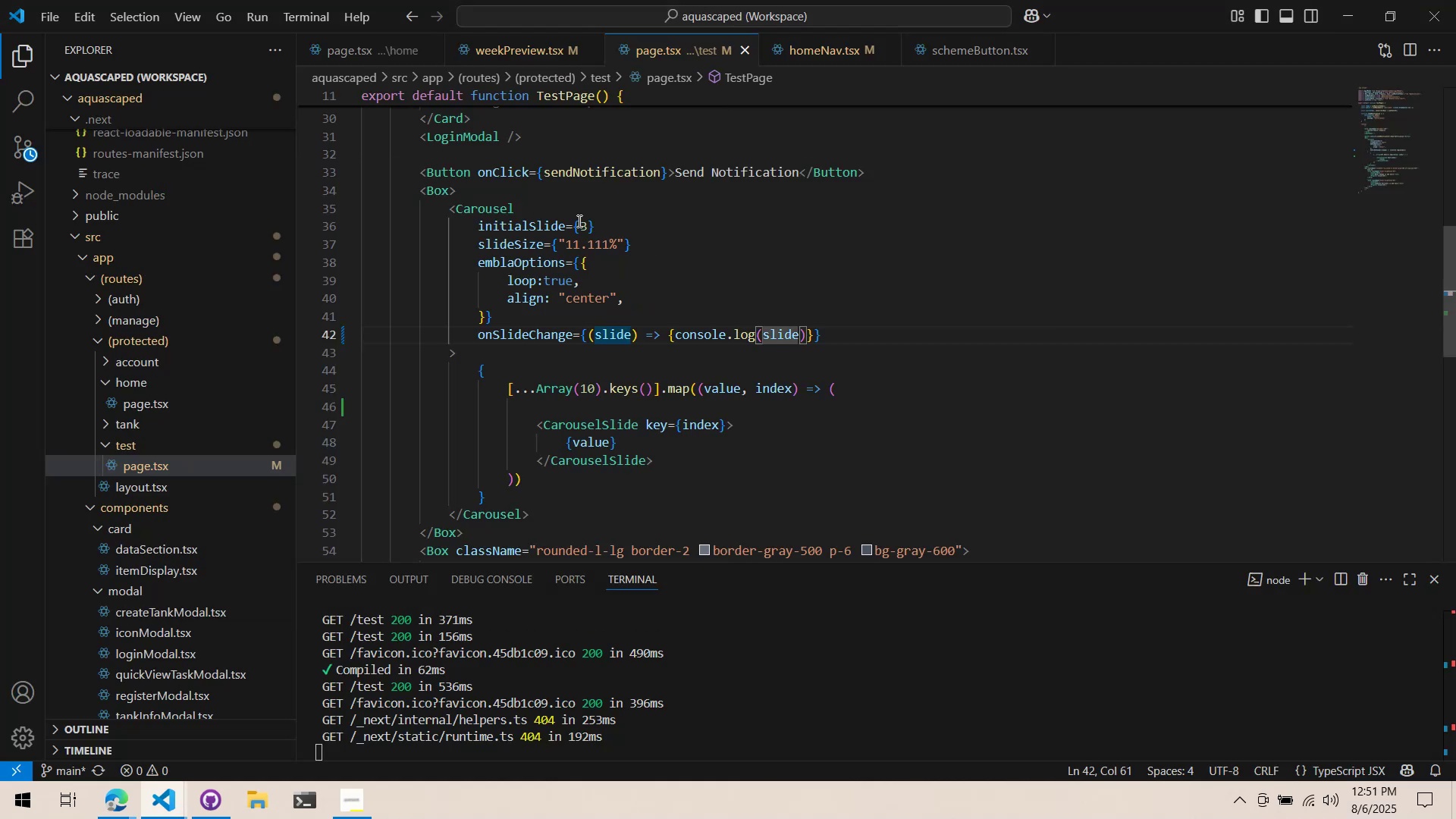 
left_click_drag(start_coordinate=[580, 221], to_coordinate=[585, 225])
 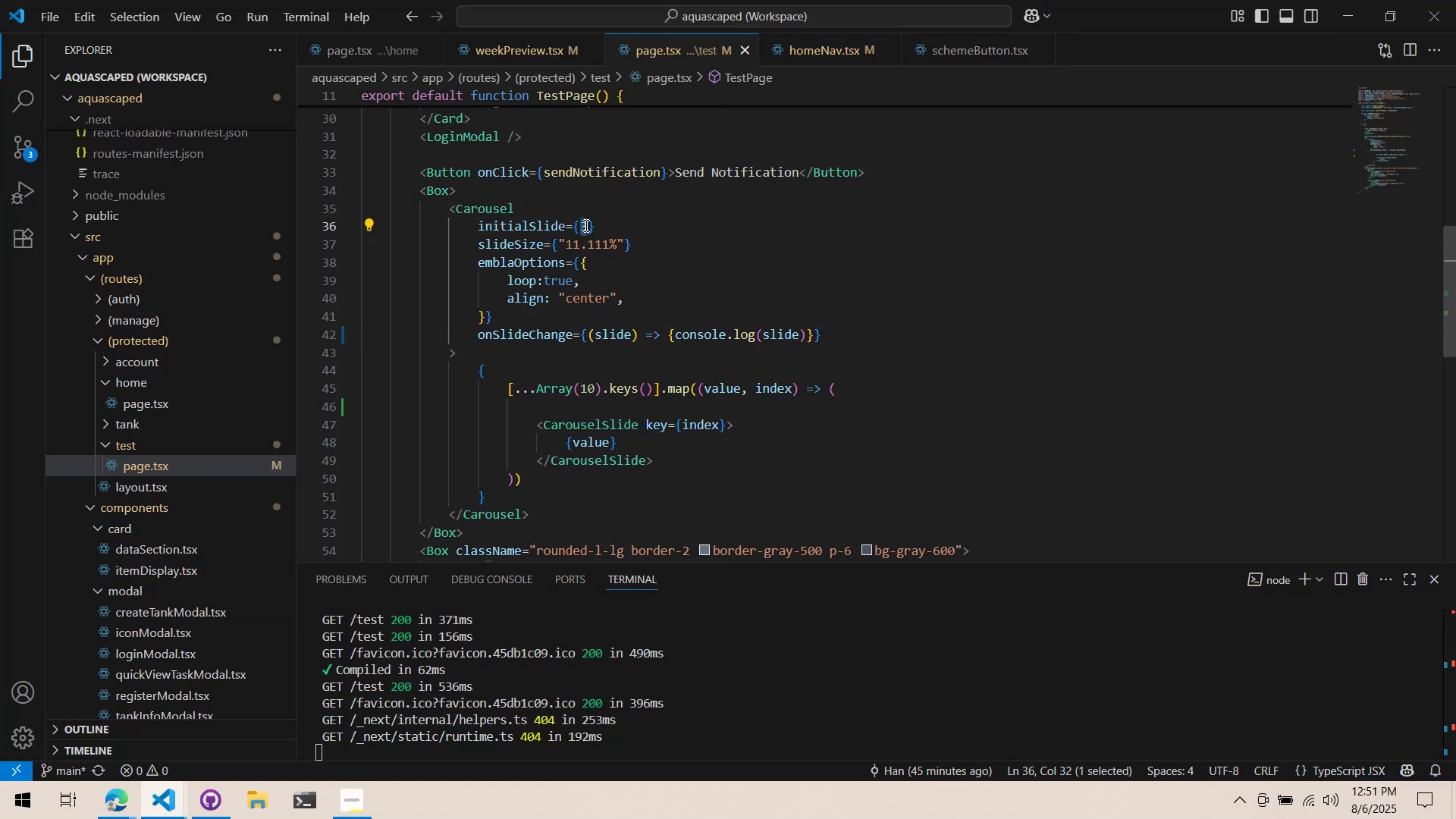 
key(0)
 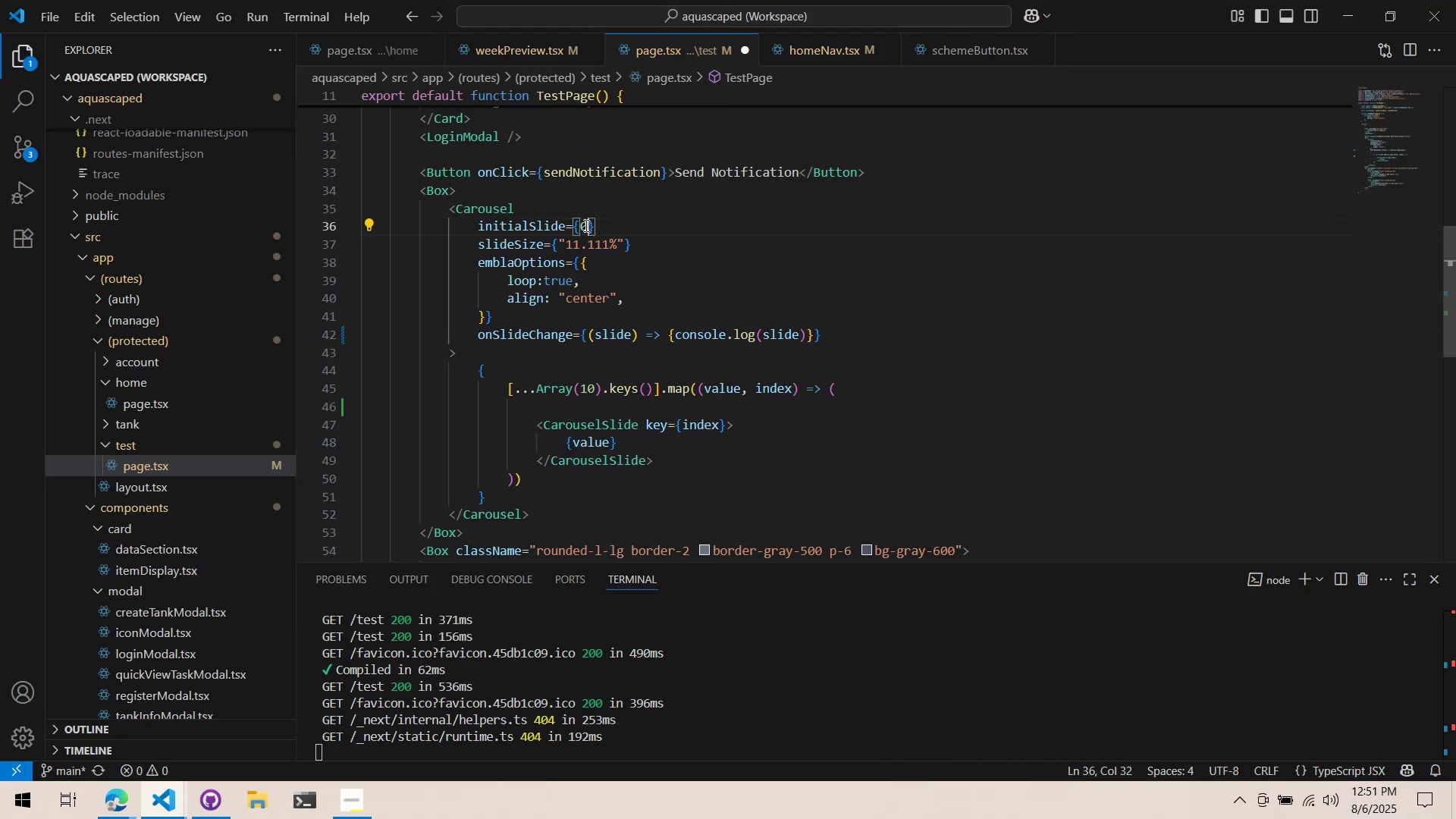 
key(Control+ControlLeft)
 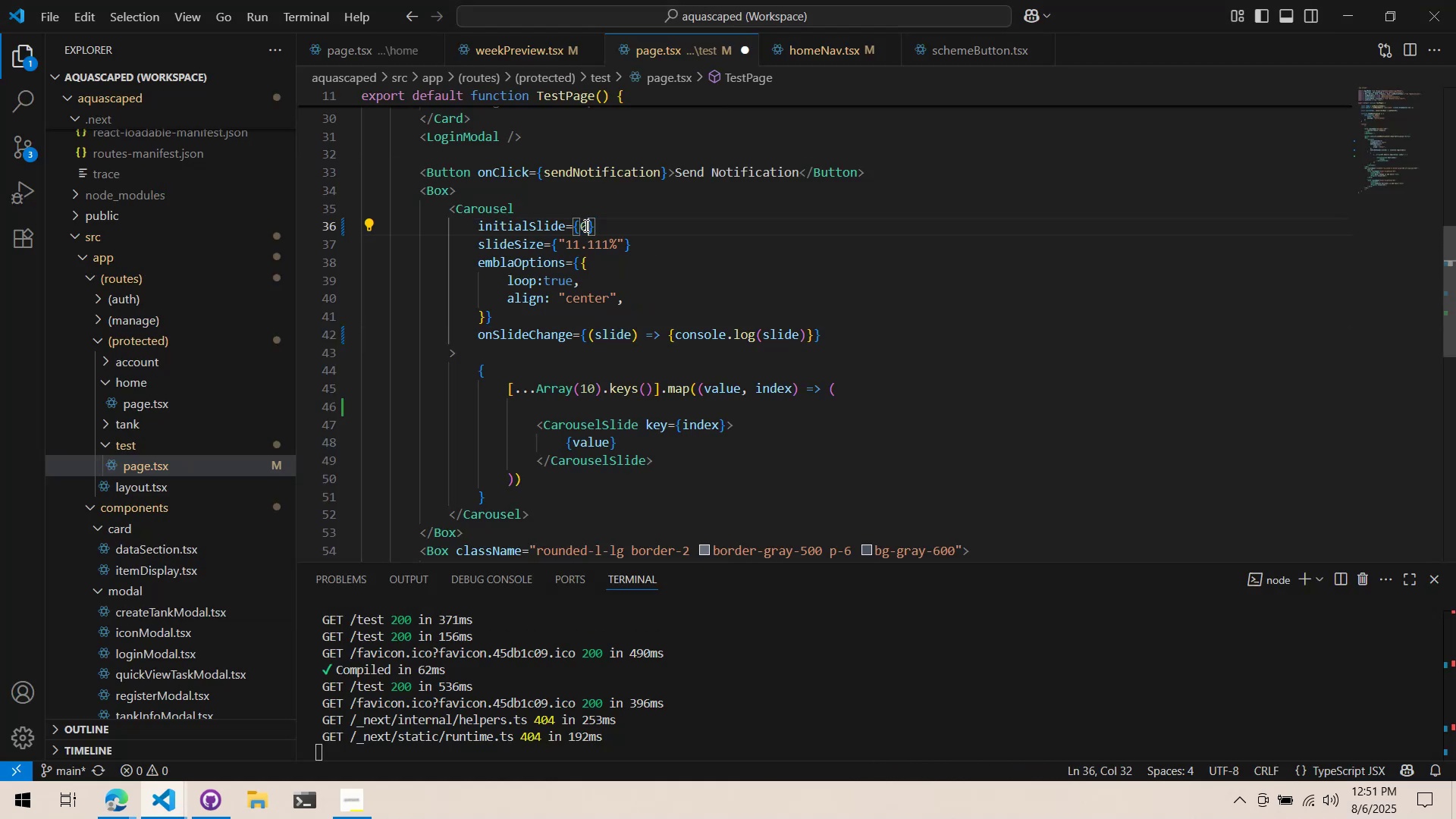 
key(Control+S)
 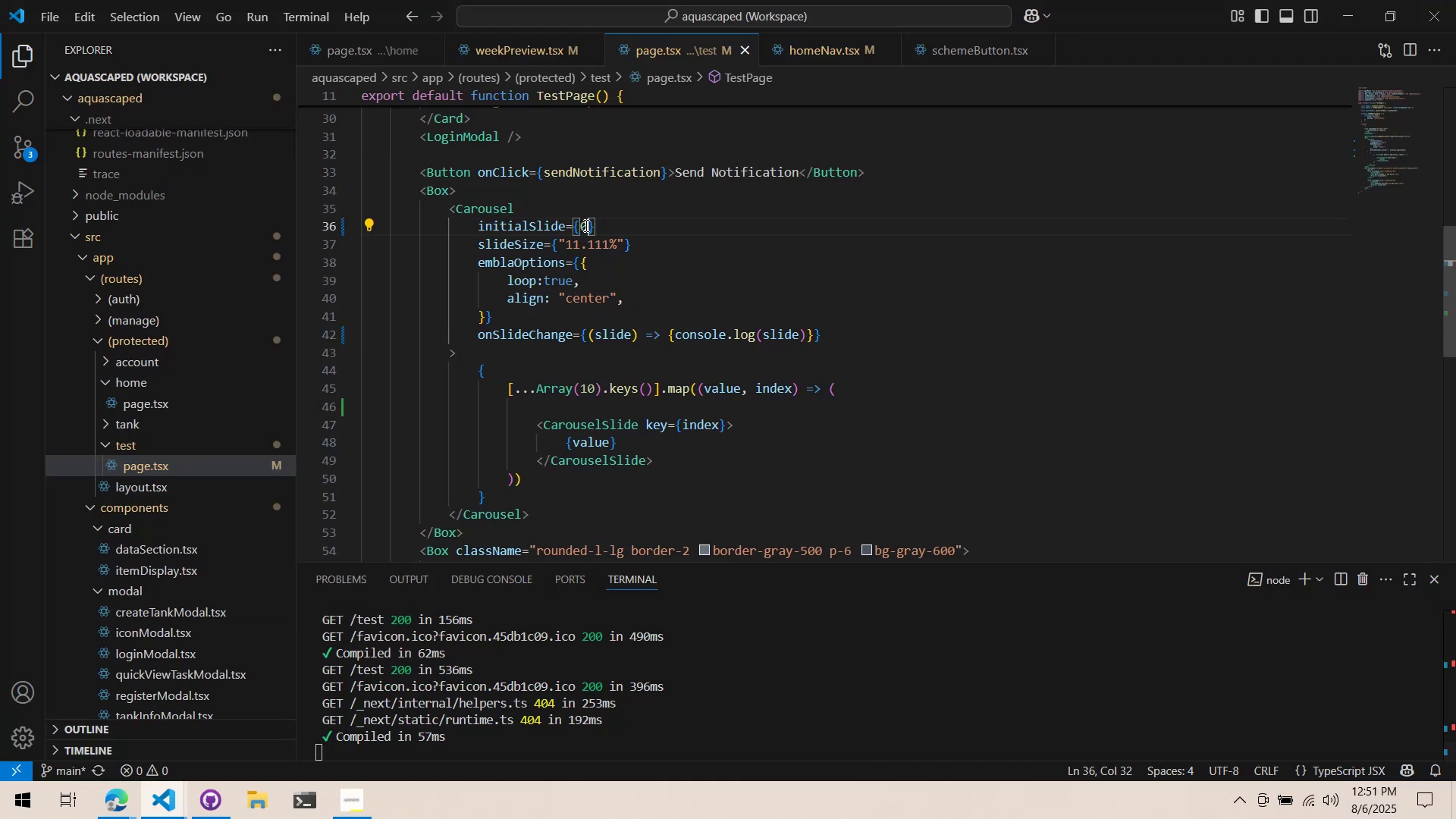 
key(Alt+AltLeft)
 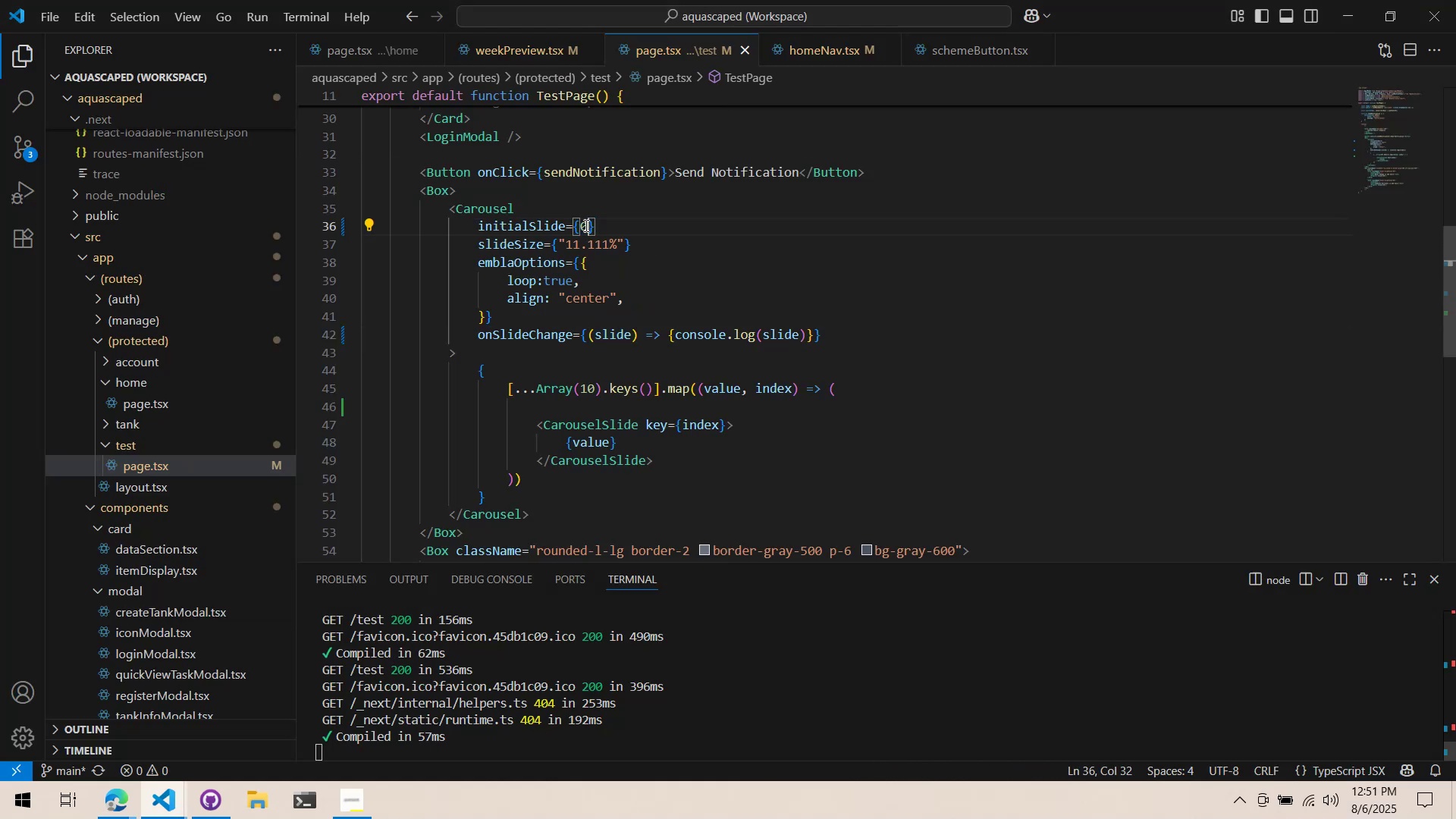 
key(Alt+Tab)
 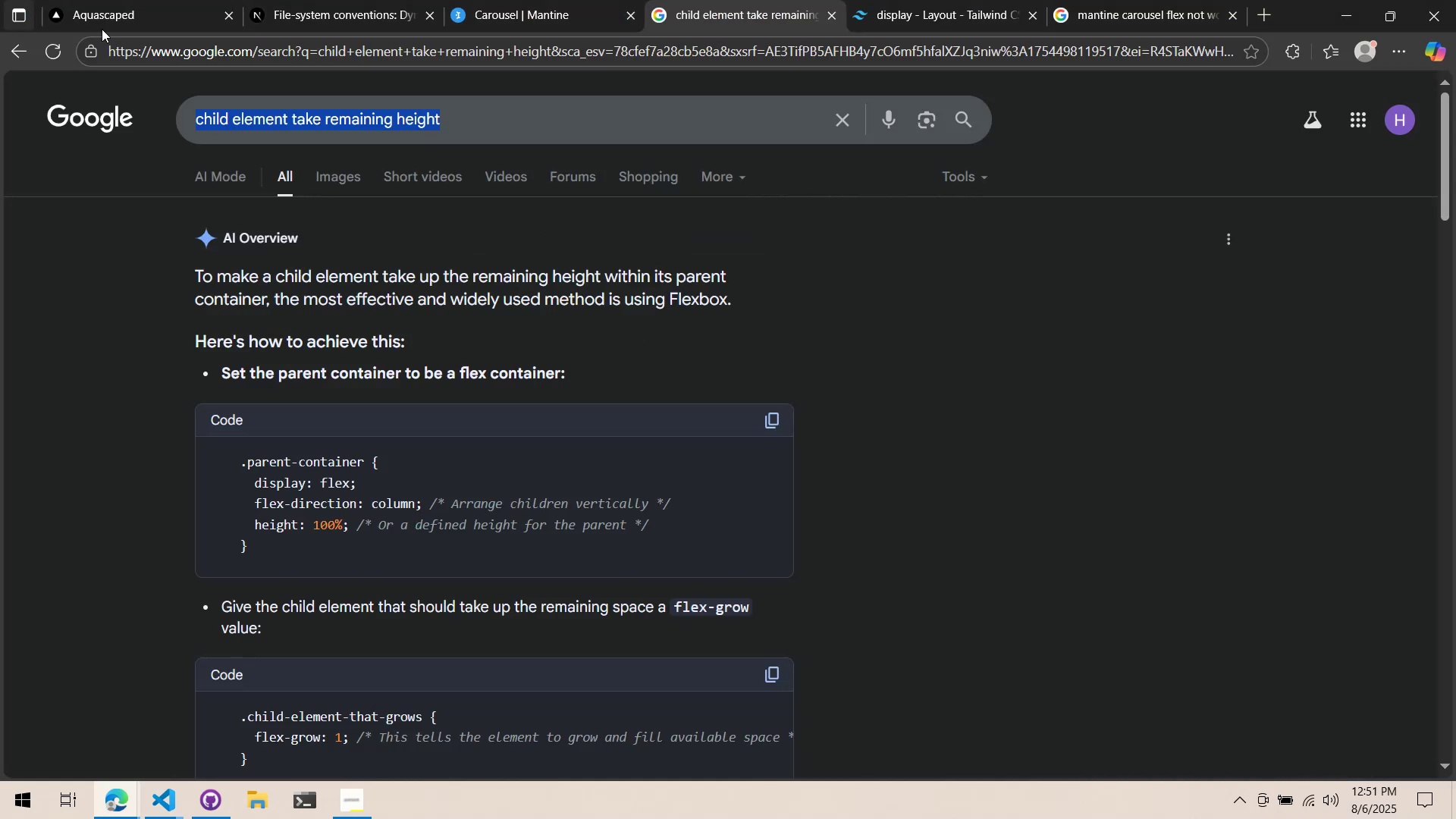 
left_click([113, 24])
 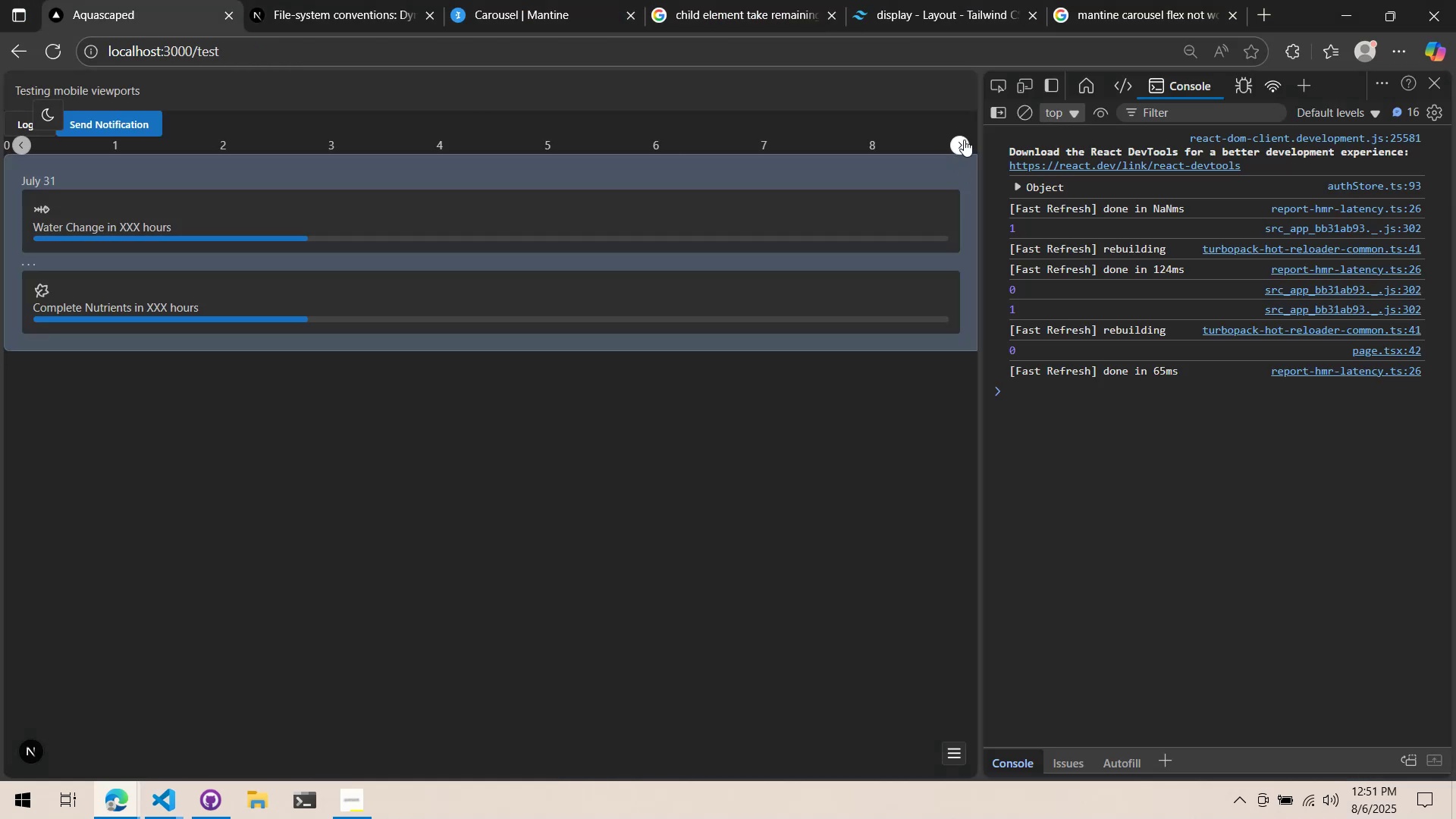 
double_click([964, 140])
 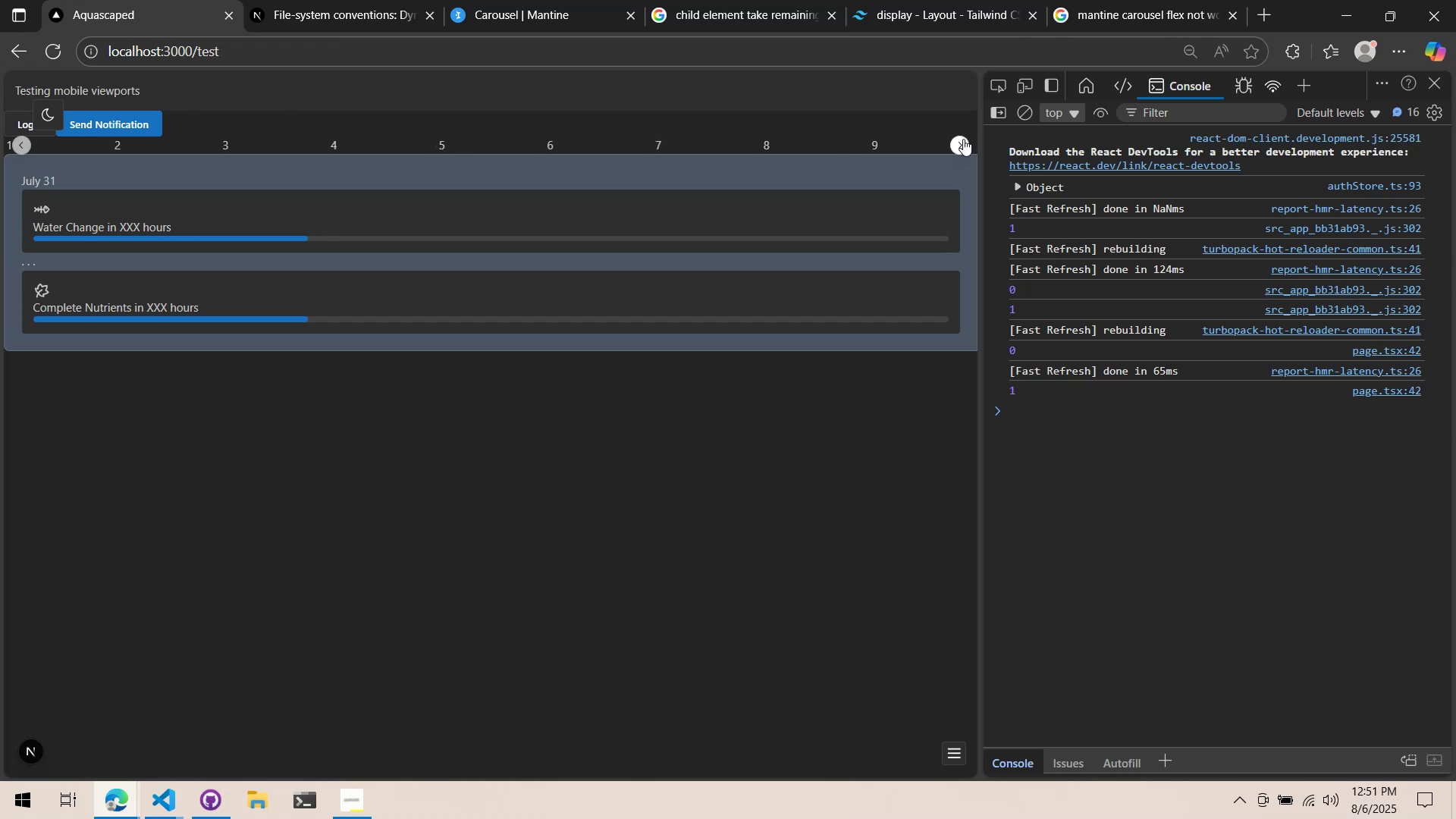 
triple_click([963, 139])
 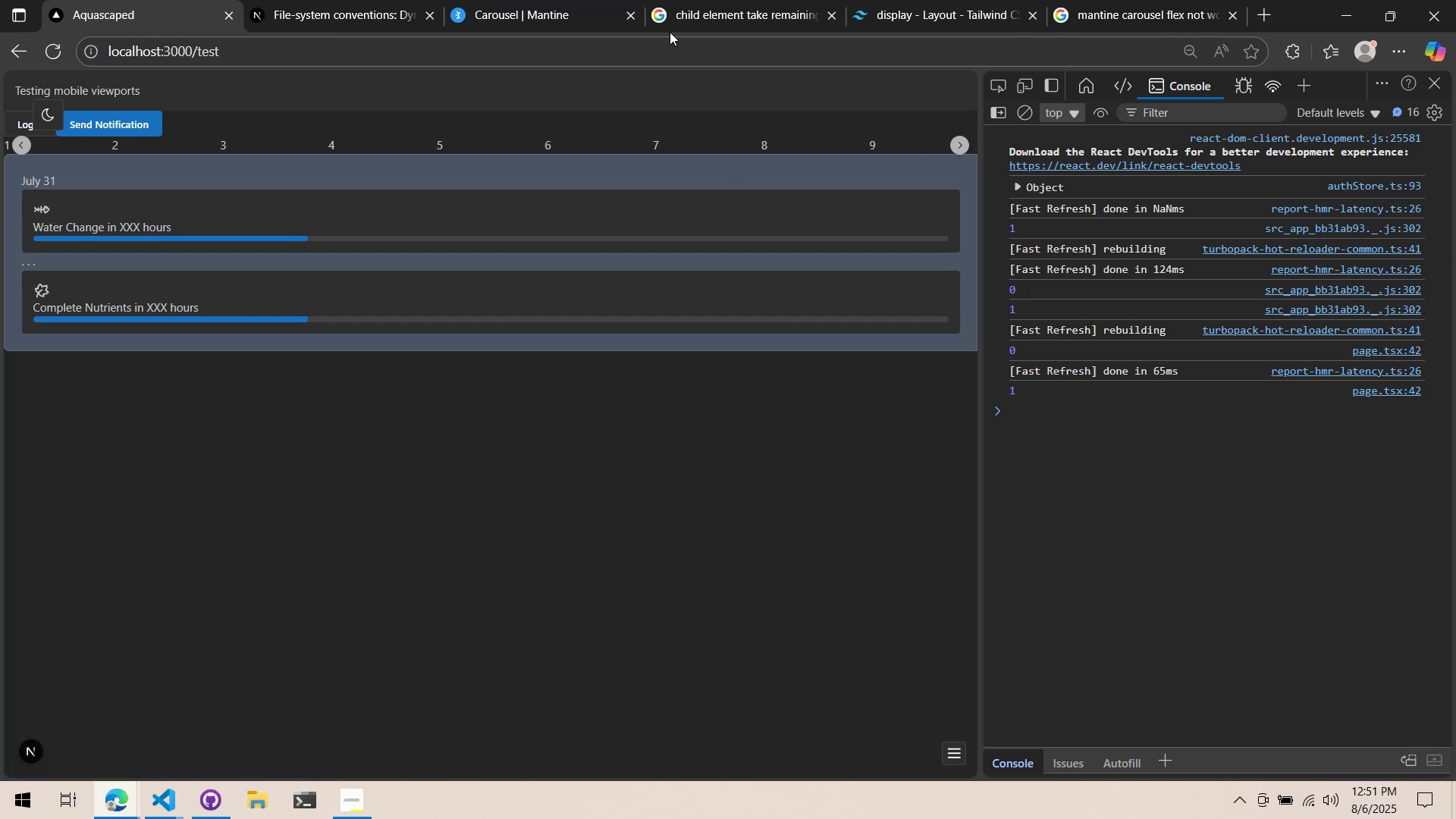 
left_click([615, 0])
 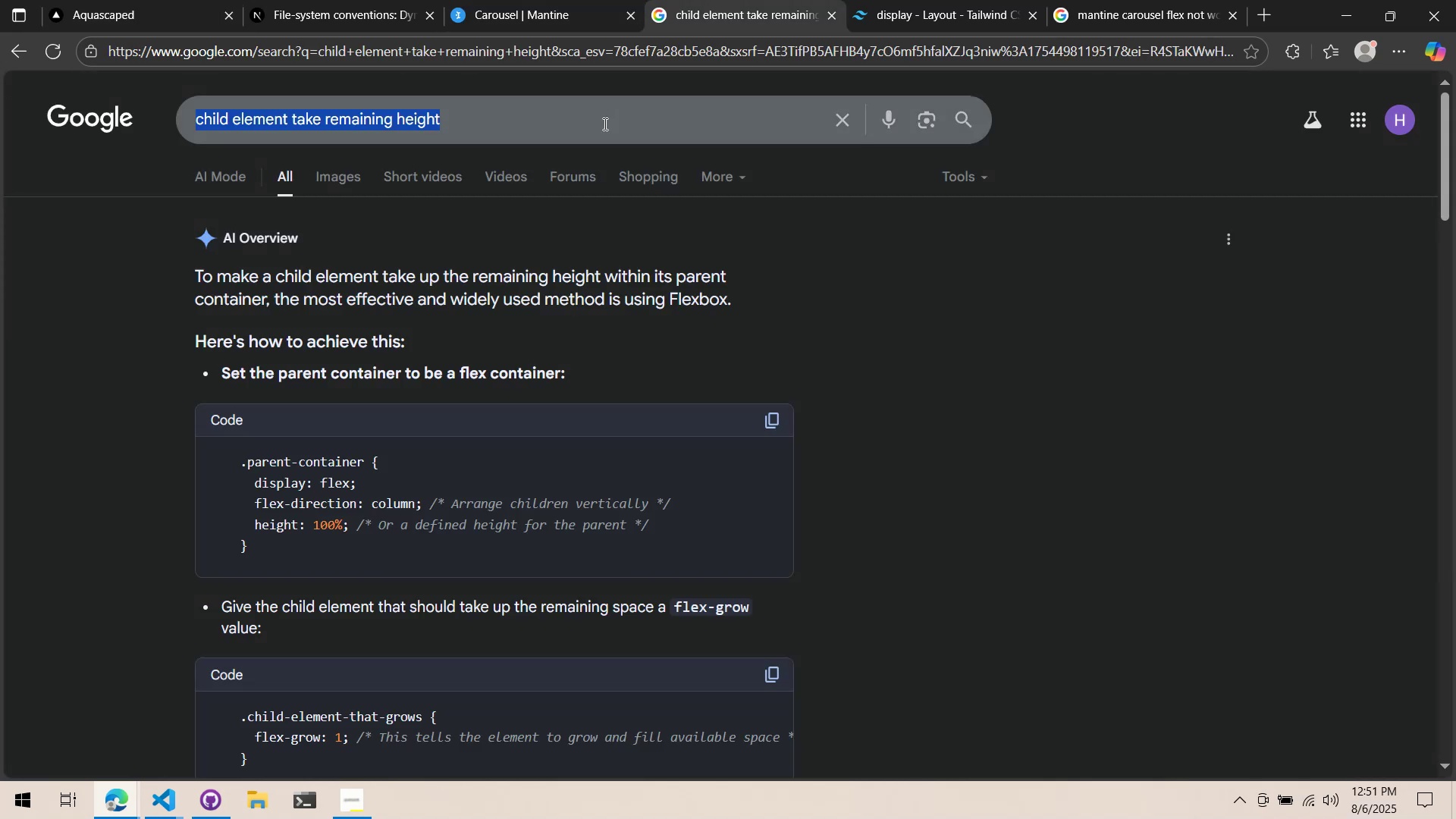 
double_click([598, 128])
 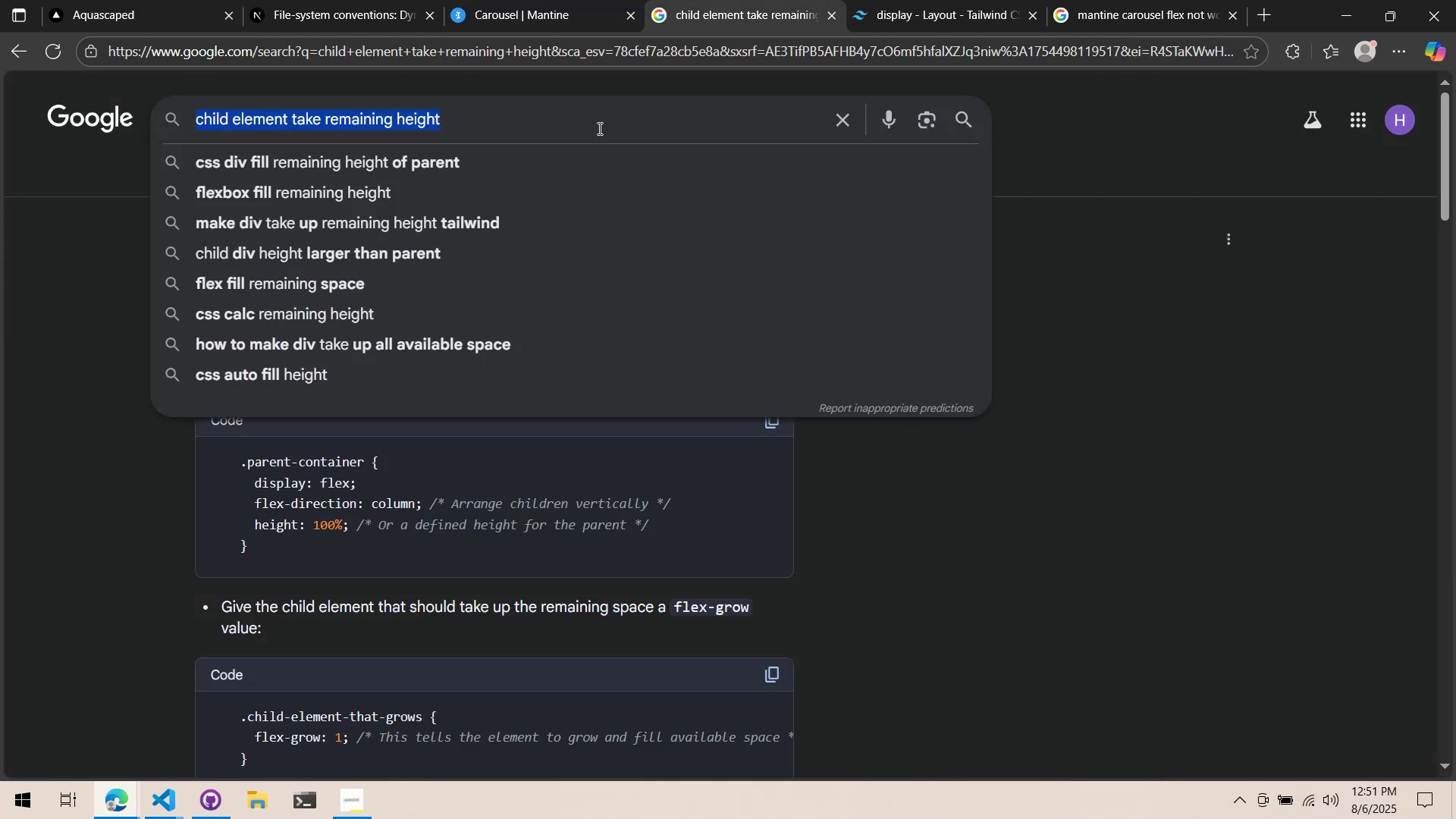 
triple_click([598, 128])
 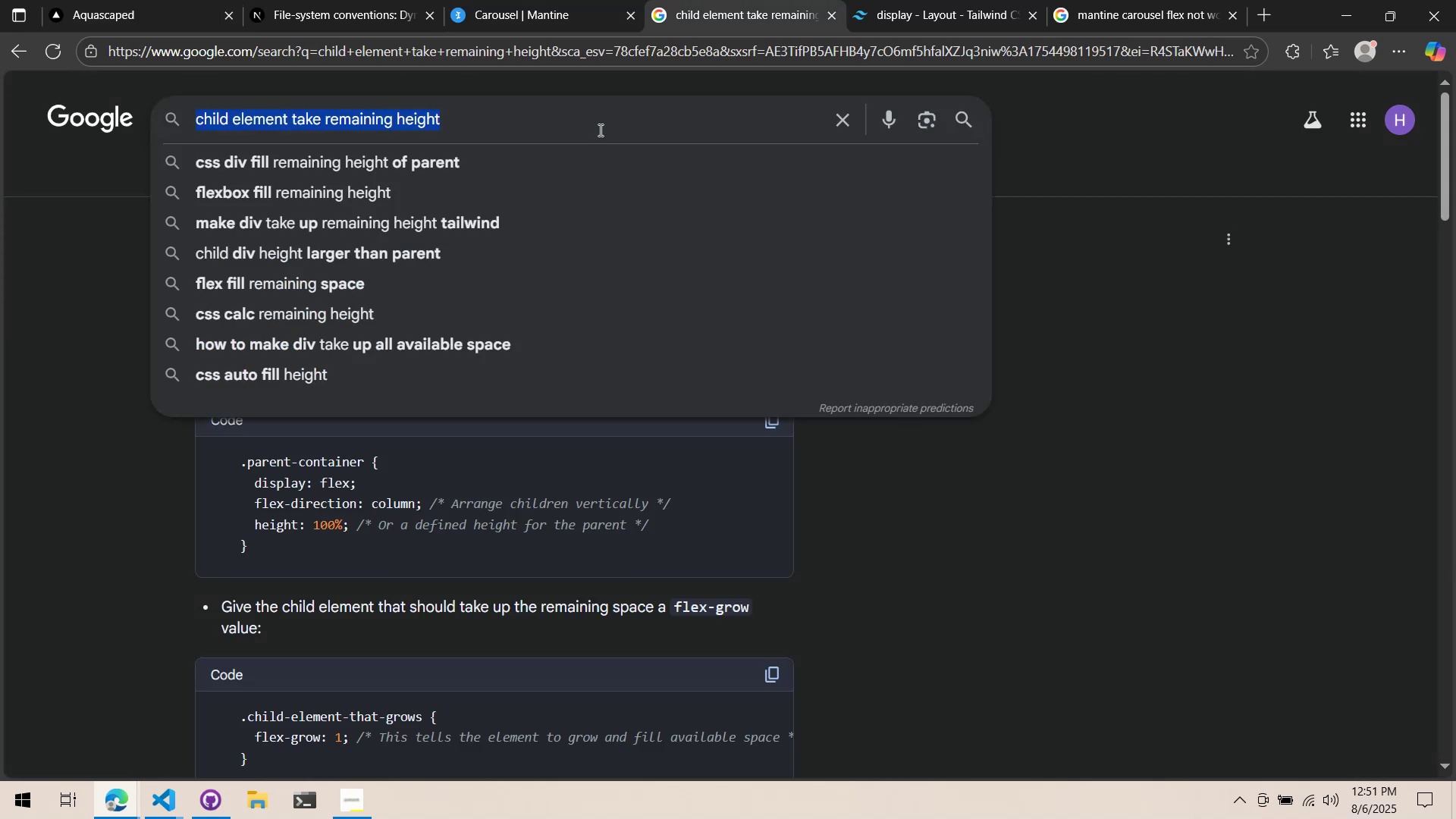 
type(mantine caouse)
key(Backspace)
key(Backspace)
key(Backspace)
key(Backspace)
type(o)
key(Backspace)
key(Backspace)
type(arousel not m)
key(Backspace)
type(sliding)
 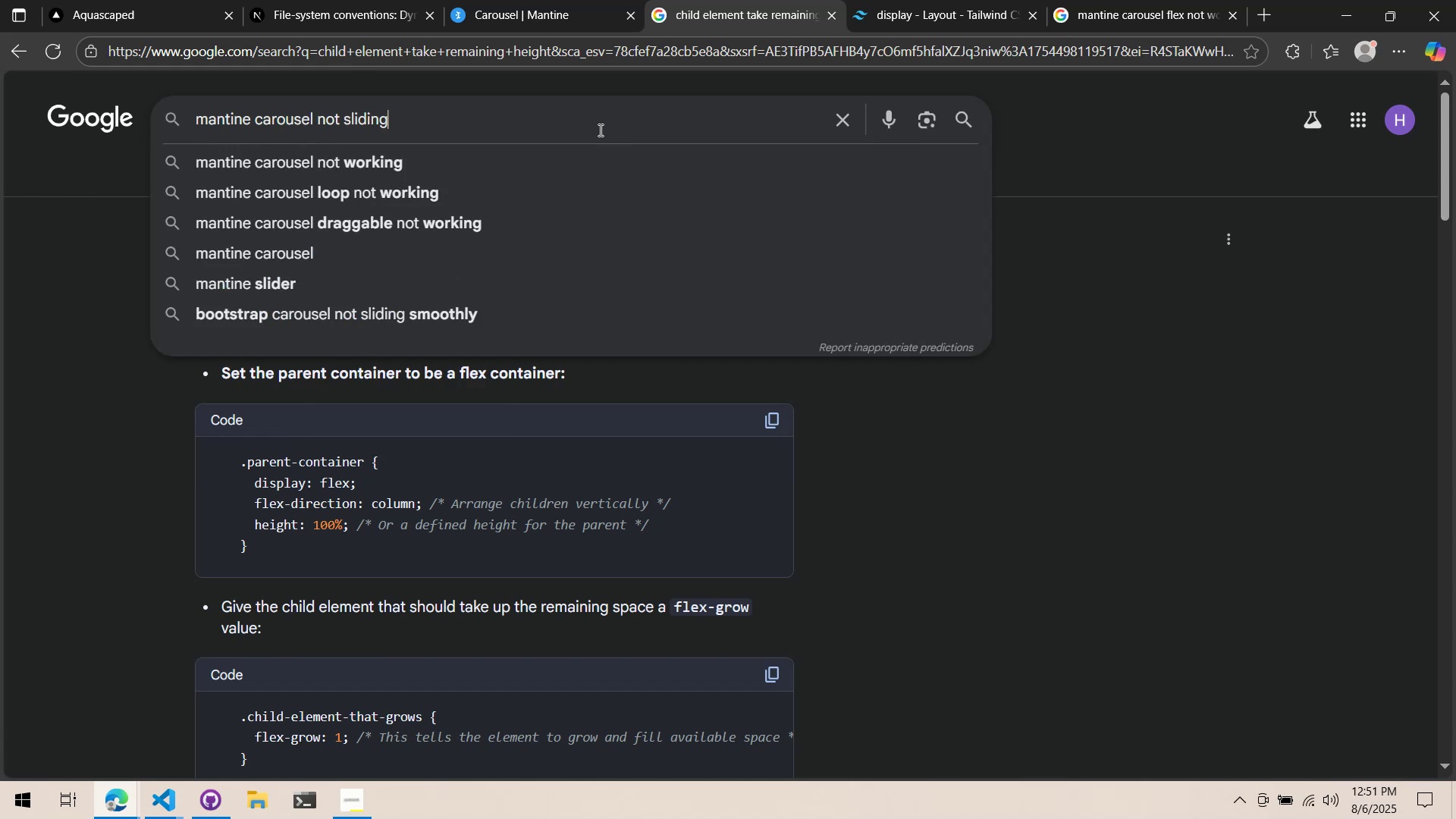 
key(Control+ControlLeft)
 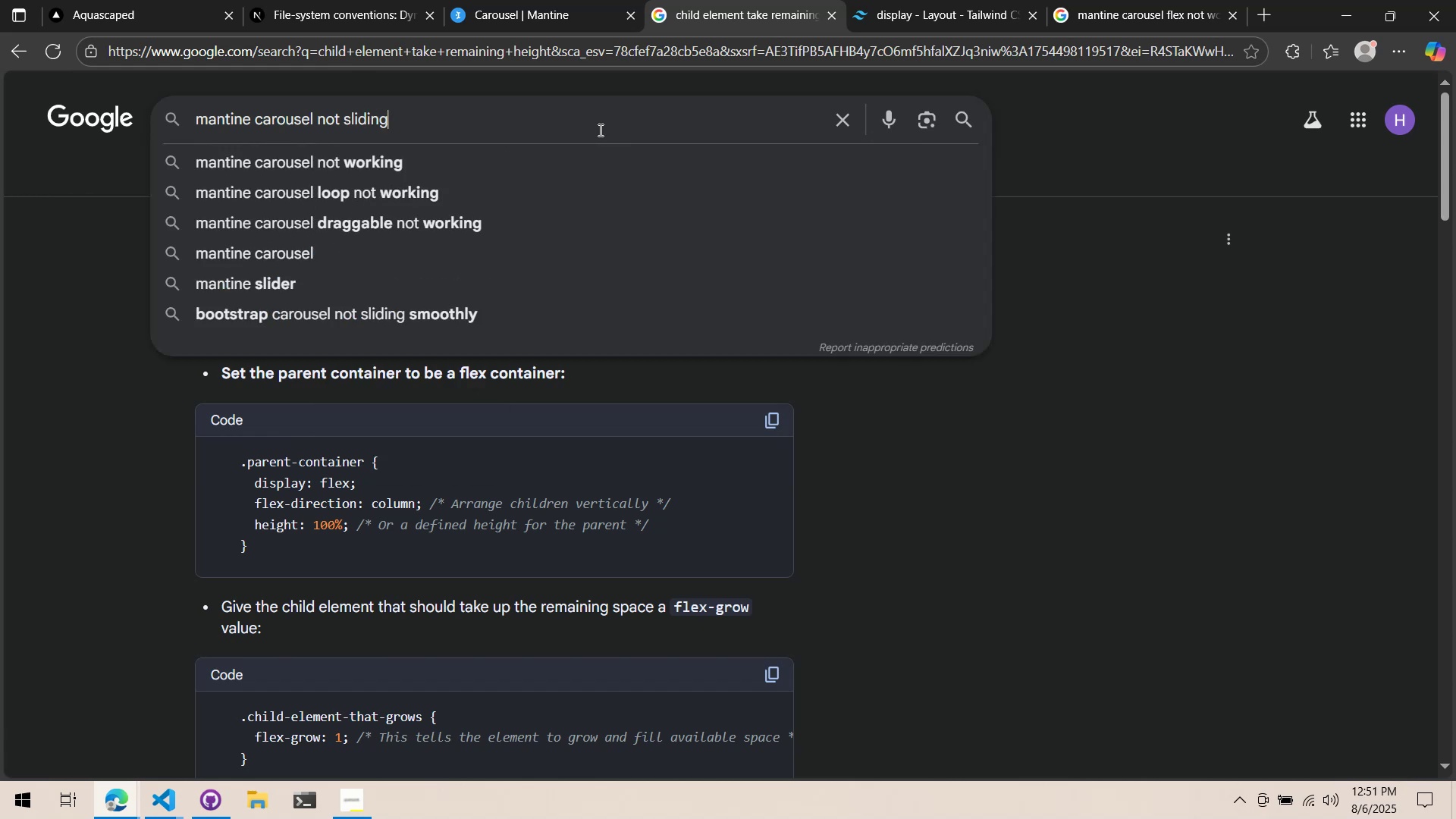 
key(Control+Backspace)
 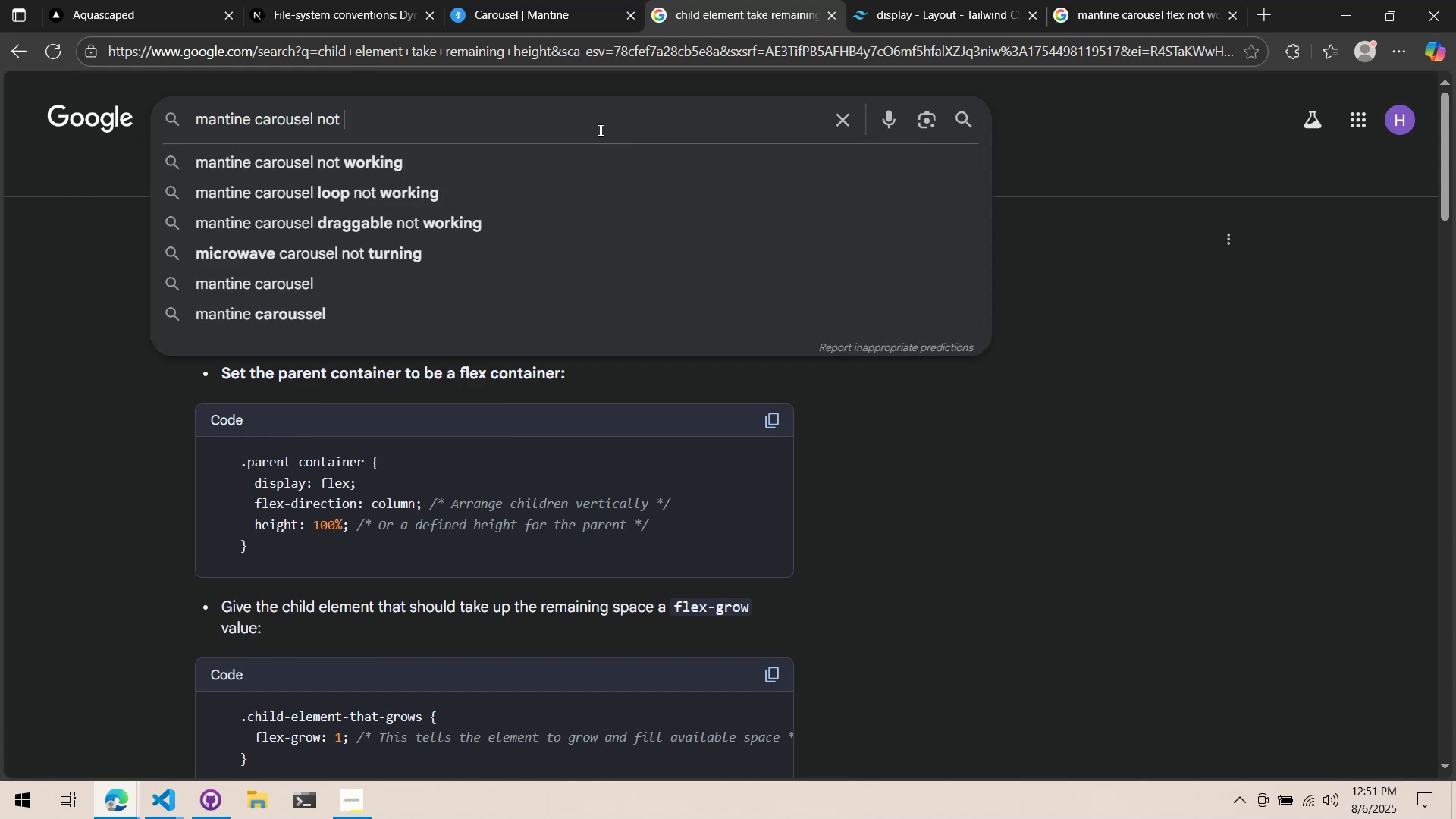 
type(ca)
key(Backspace)
key(Backspace)
type(sliding)
 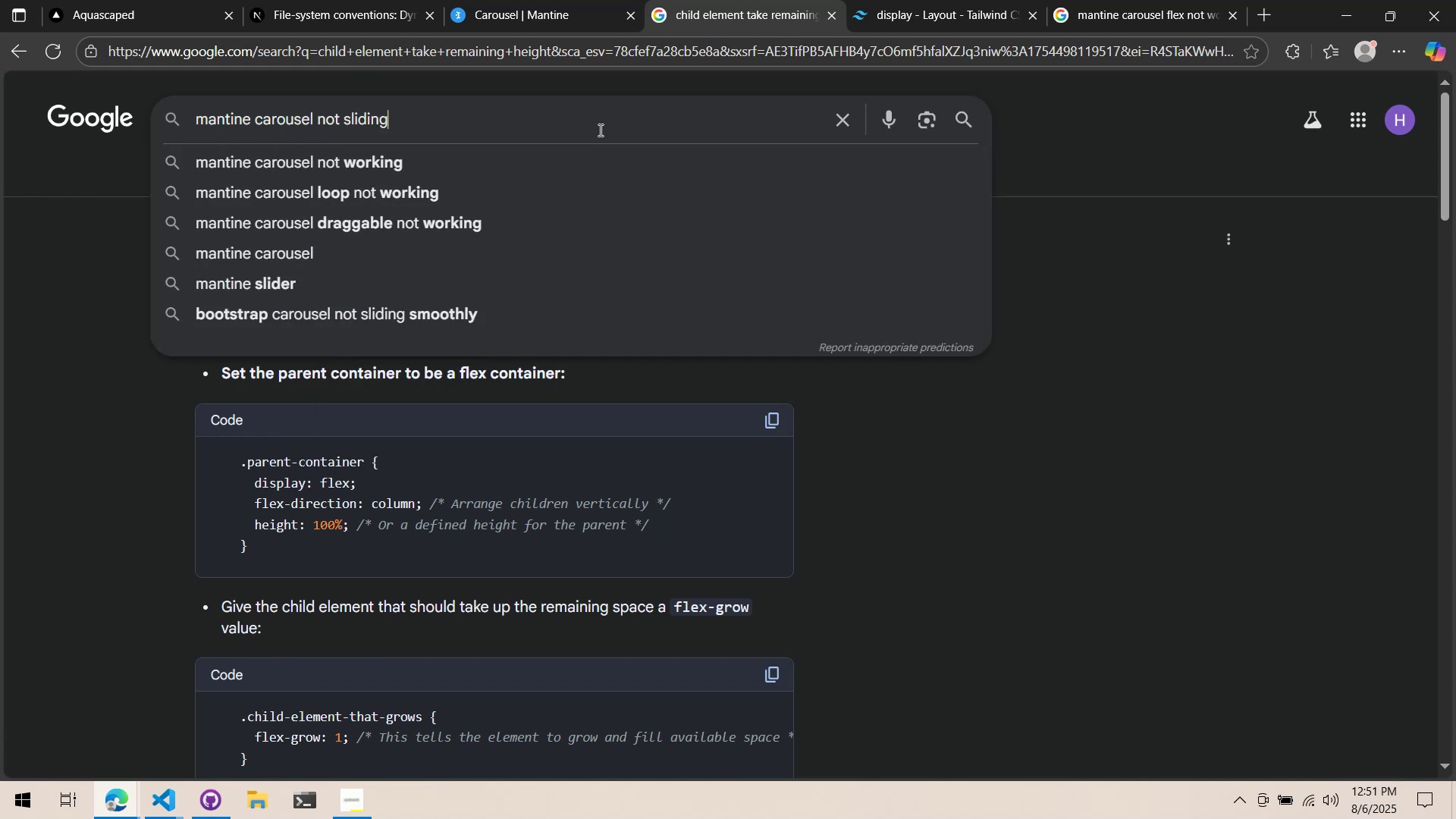 
key(Enter)
 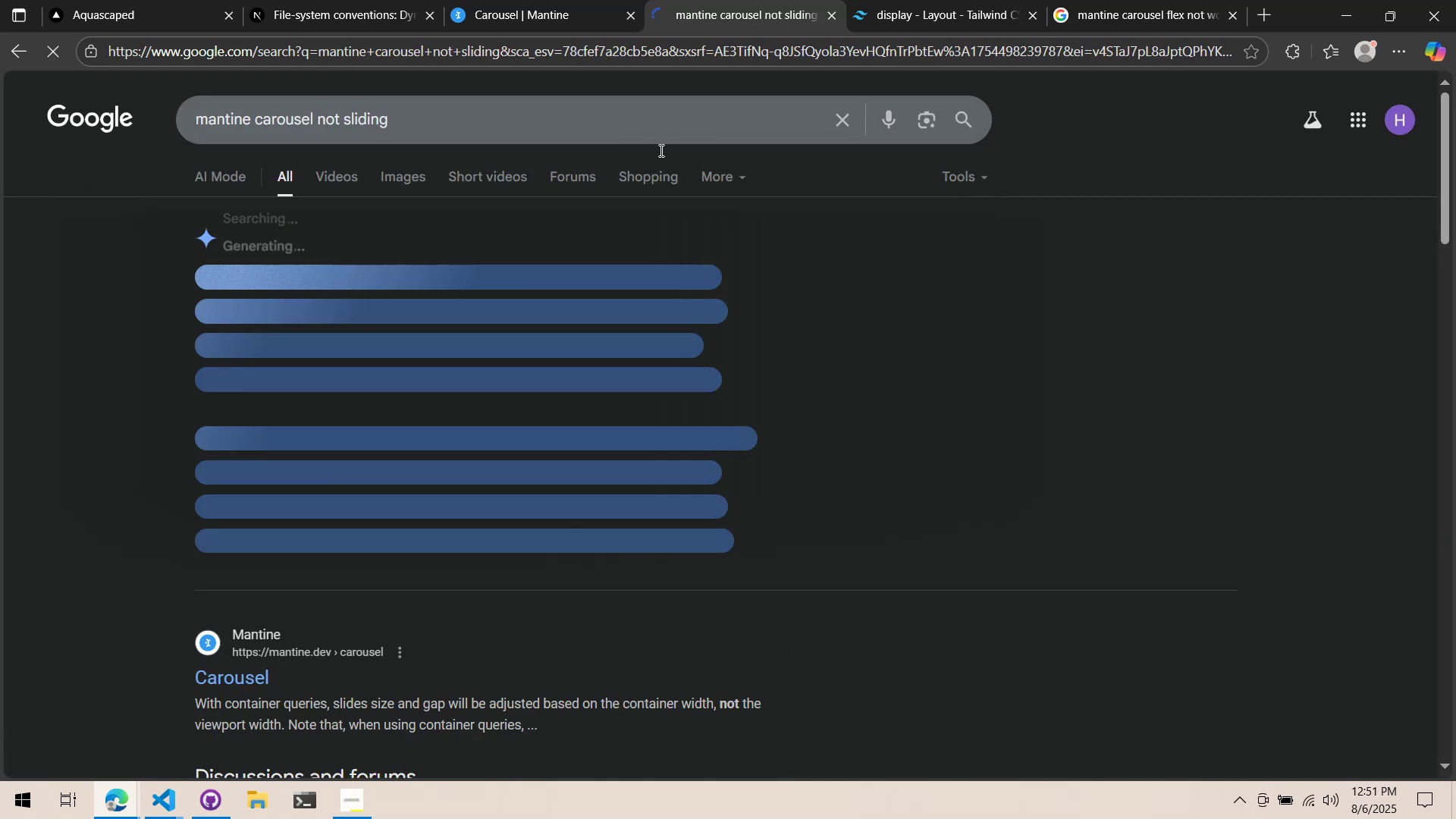 
scroll: coordinate [406, 387], scroll_direction: down, amount: 7.0
 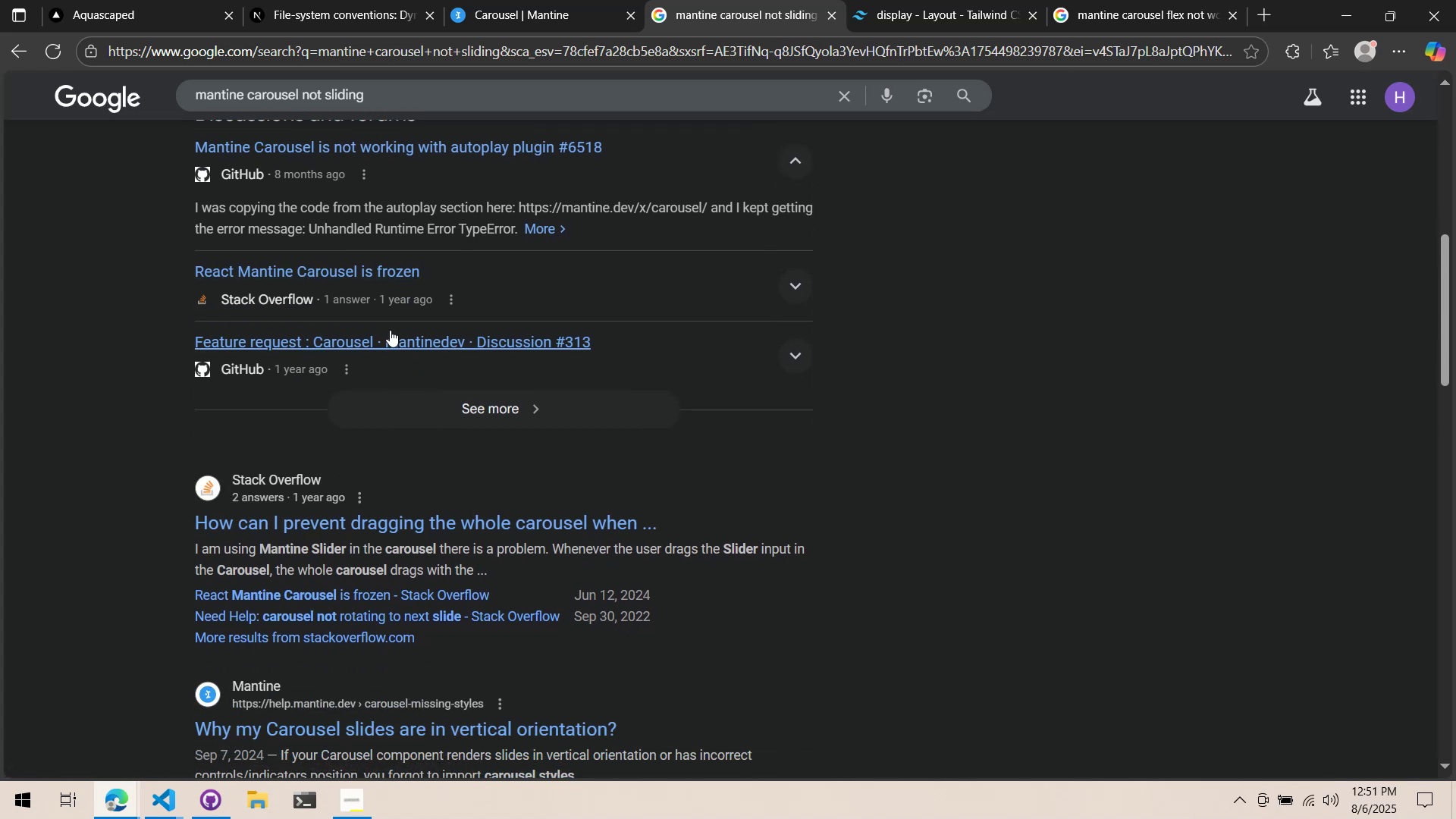 
left_click([397, 274])
 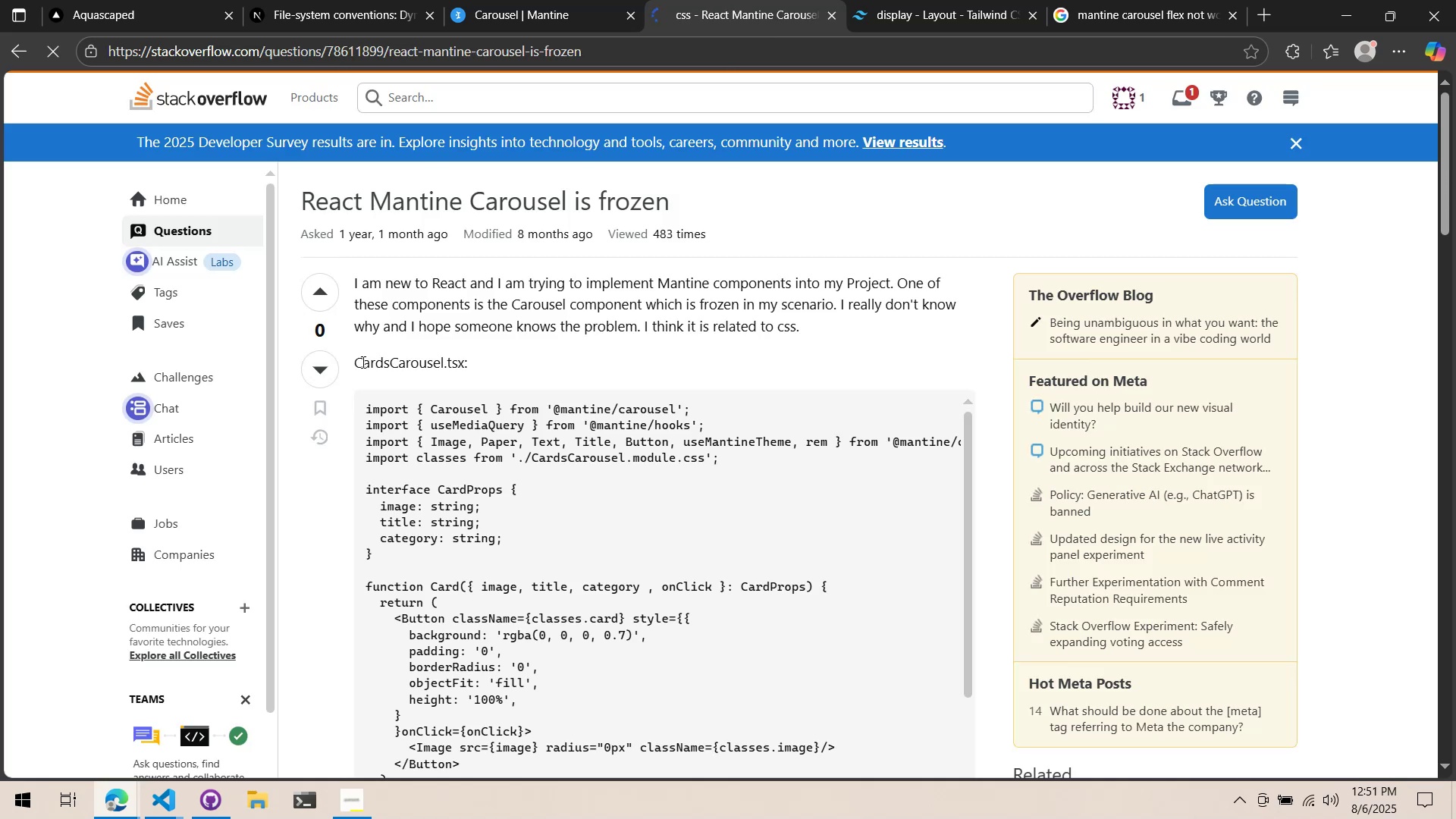 
scroll: coordinate [316, 357], scroll_direction: down, amount: 18.0
 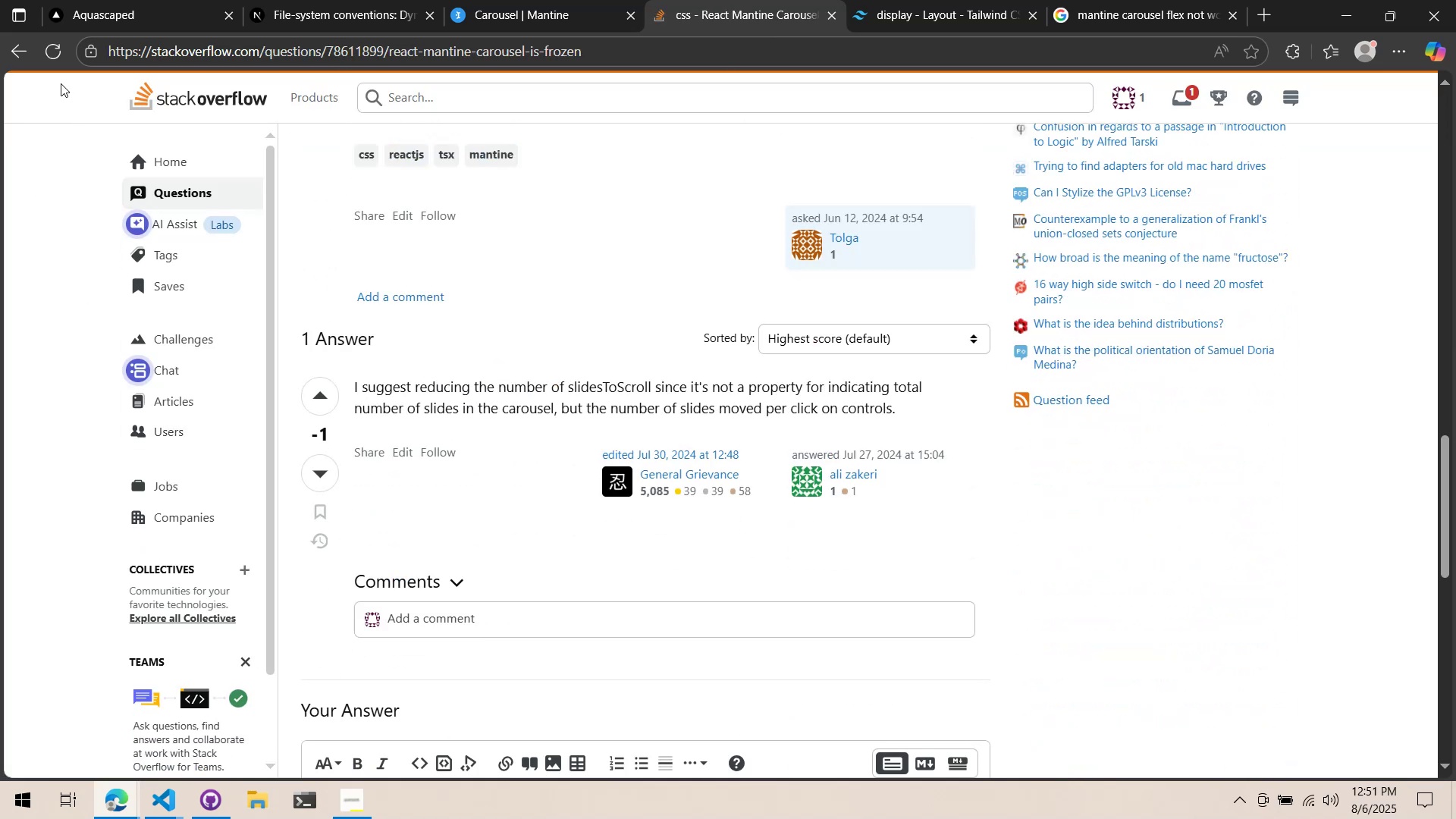 
wait(5.73)
 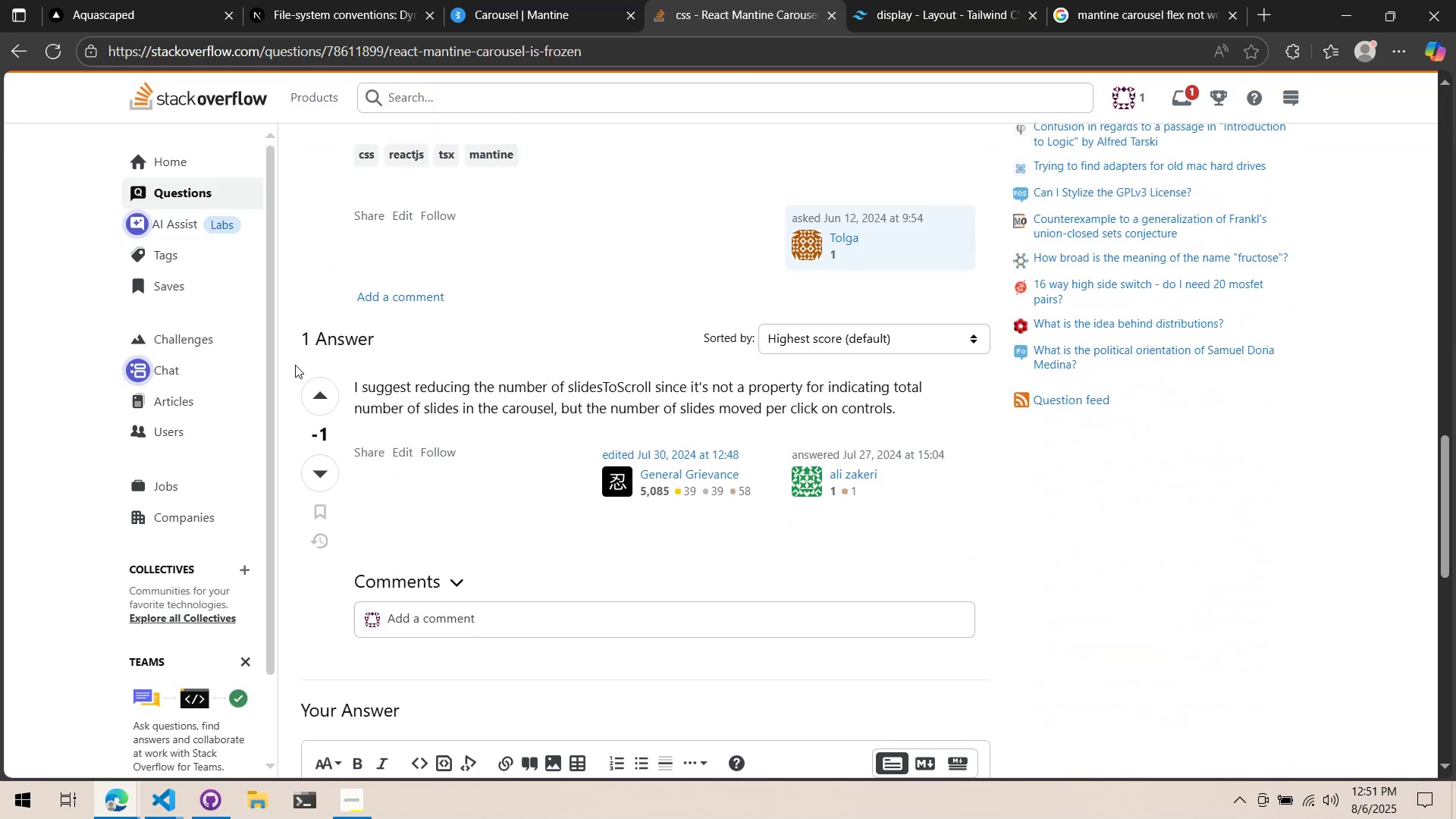 
left_click([6, 42])
 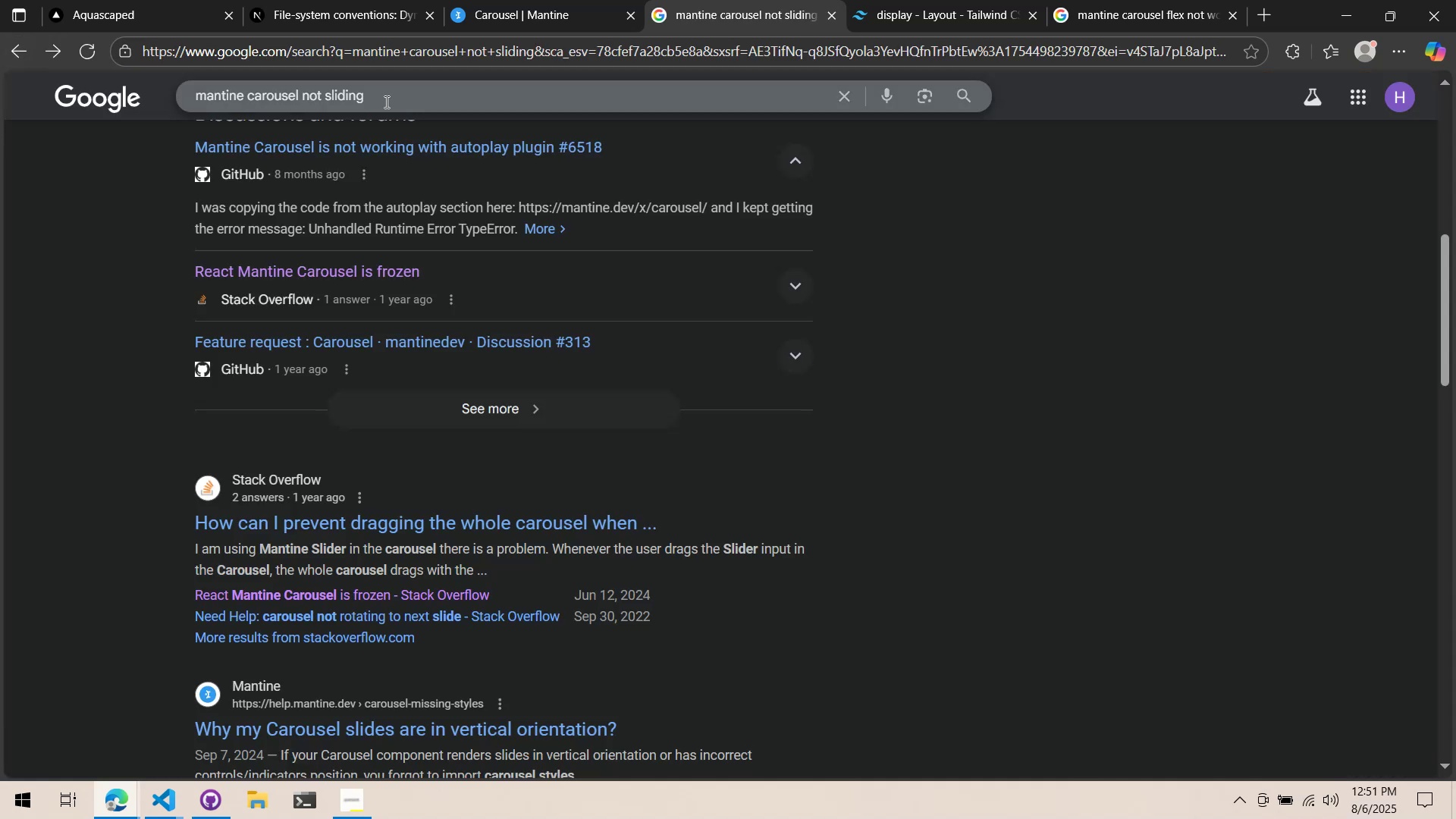 
left_click_drag(start_coordinate=[403, 92], to_coordinate=[293, 118])
 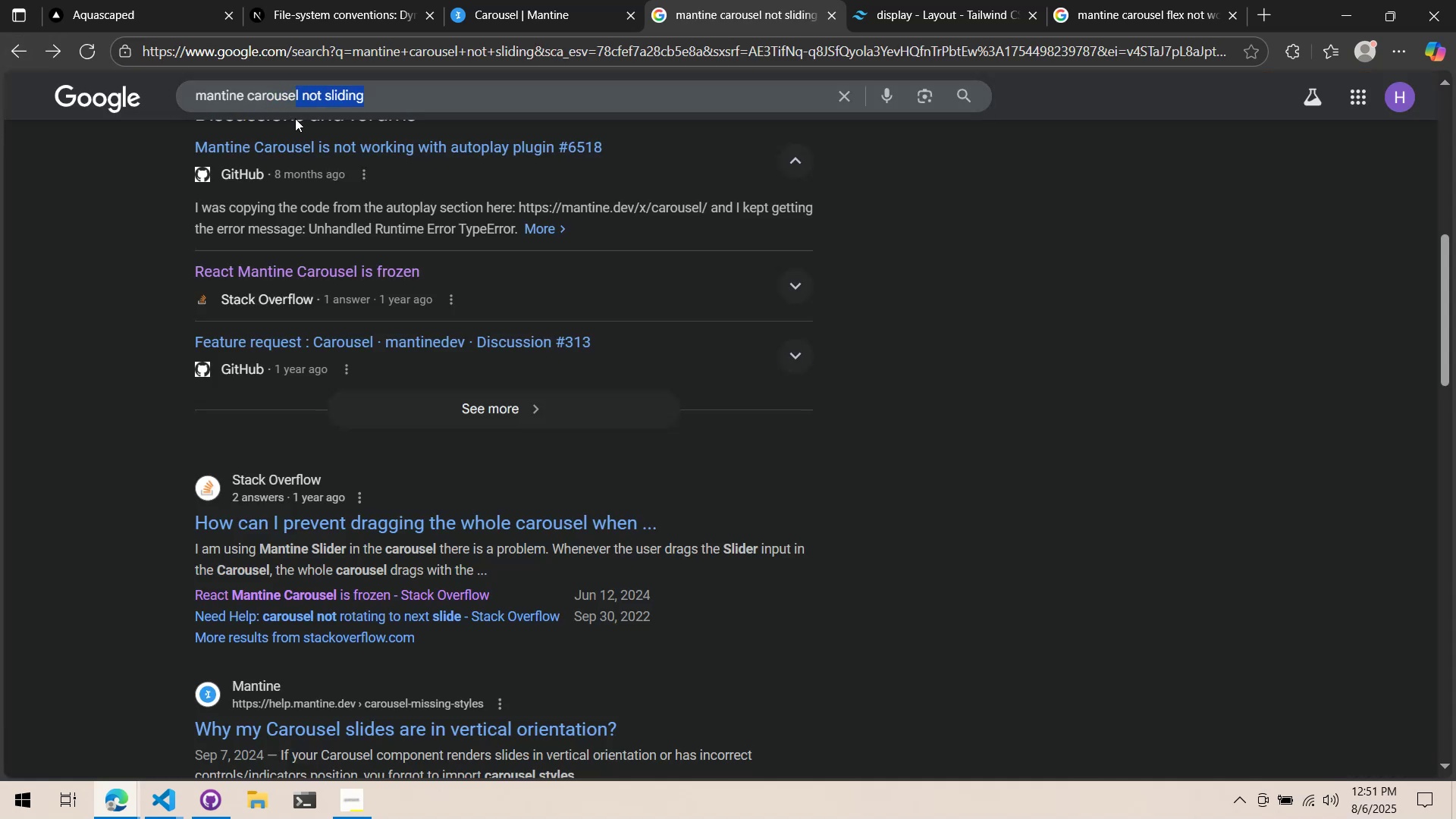 
type( )
key(Backspace)
type(l controls not working)
 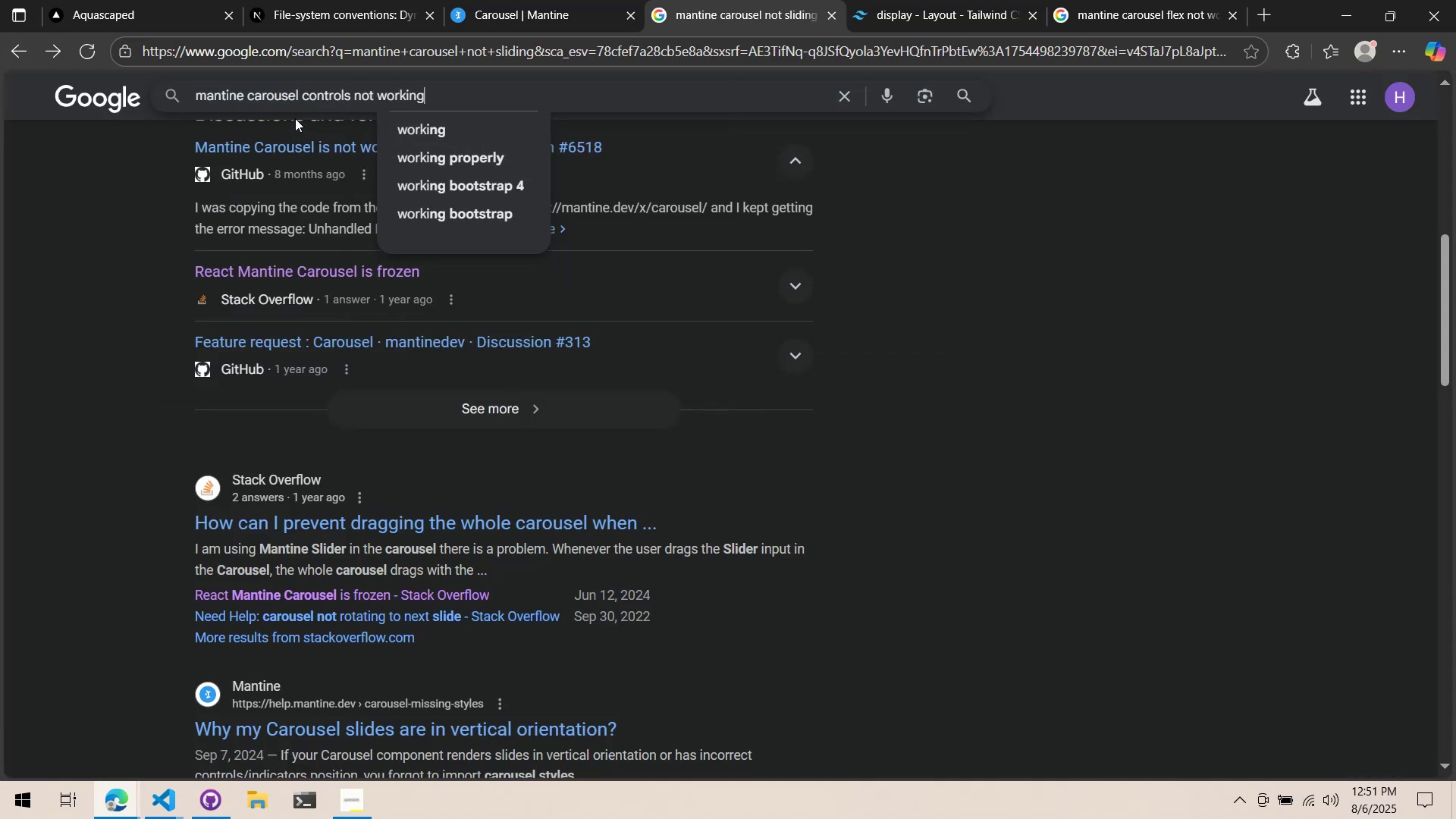 
key(Enter)
 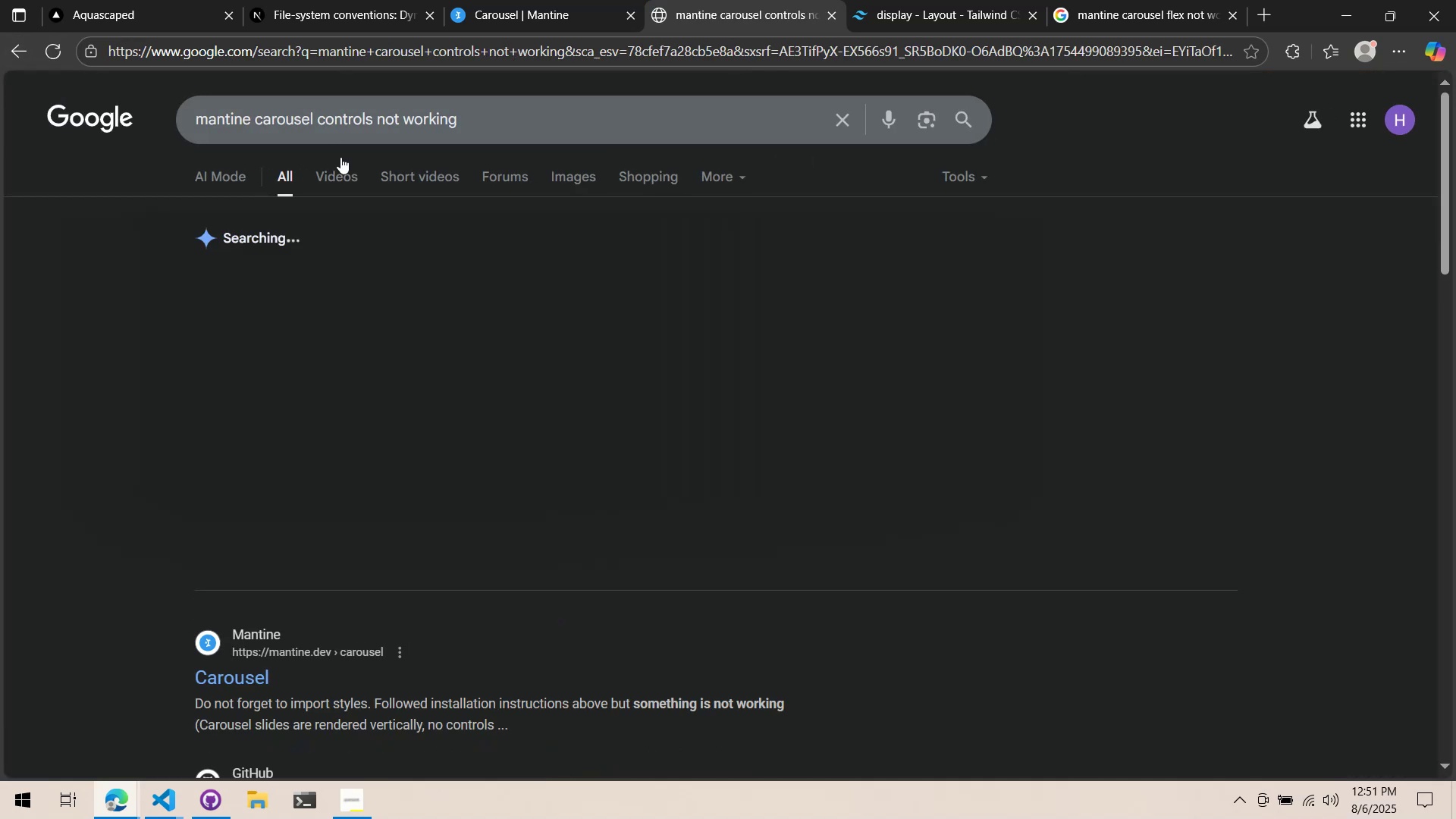 
scroll: coordinate [287, 315], scroll_direction: down, amount: 6.0
 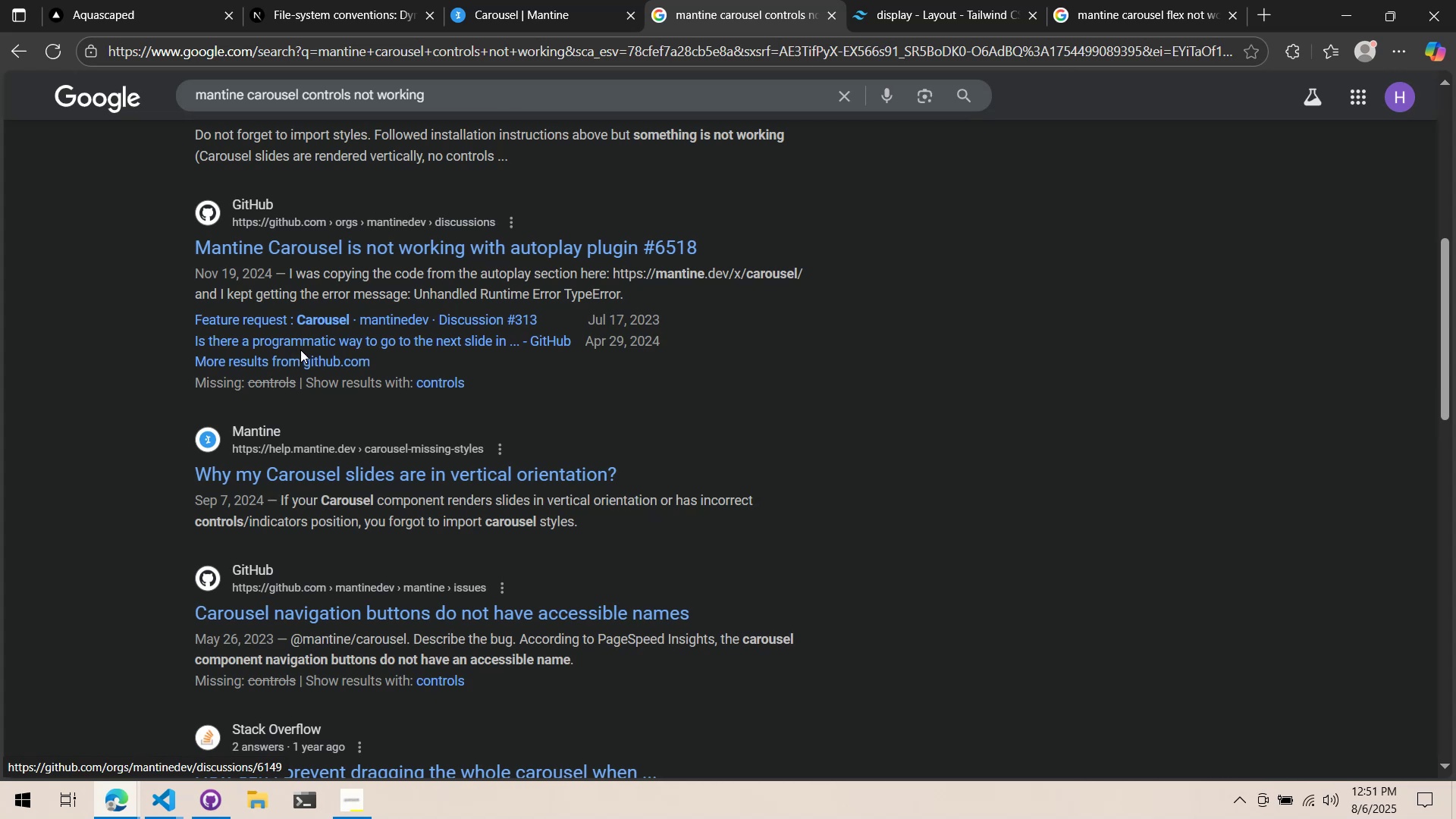 
scroll: coordinate [315, 340], scroll_direction: up, amount: 4.0
 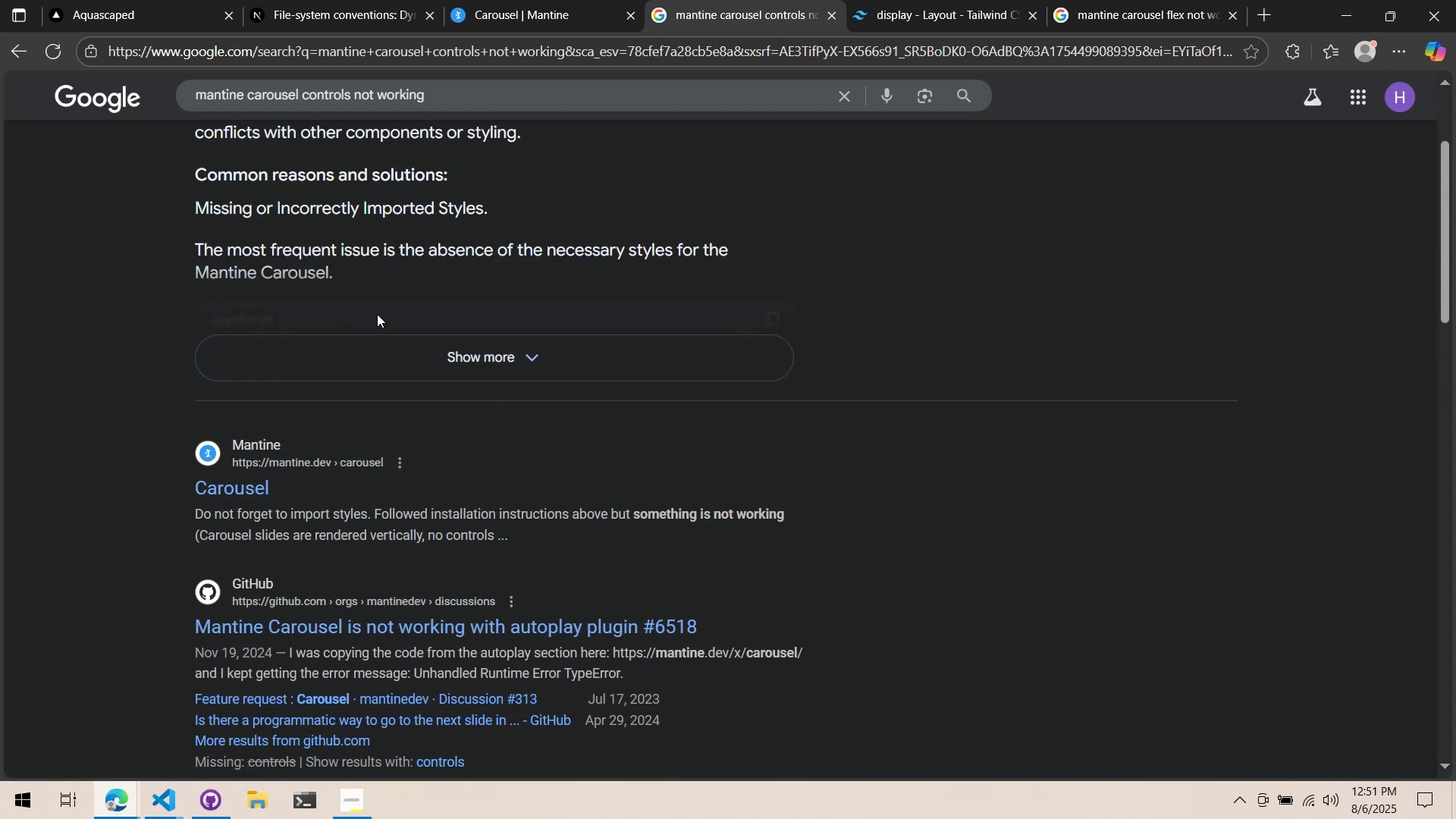 
double_click([391, 348])
 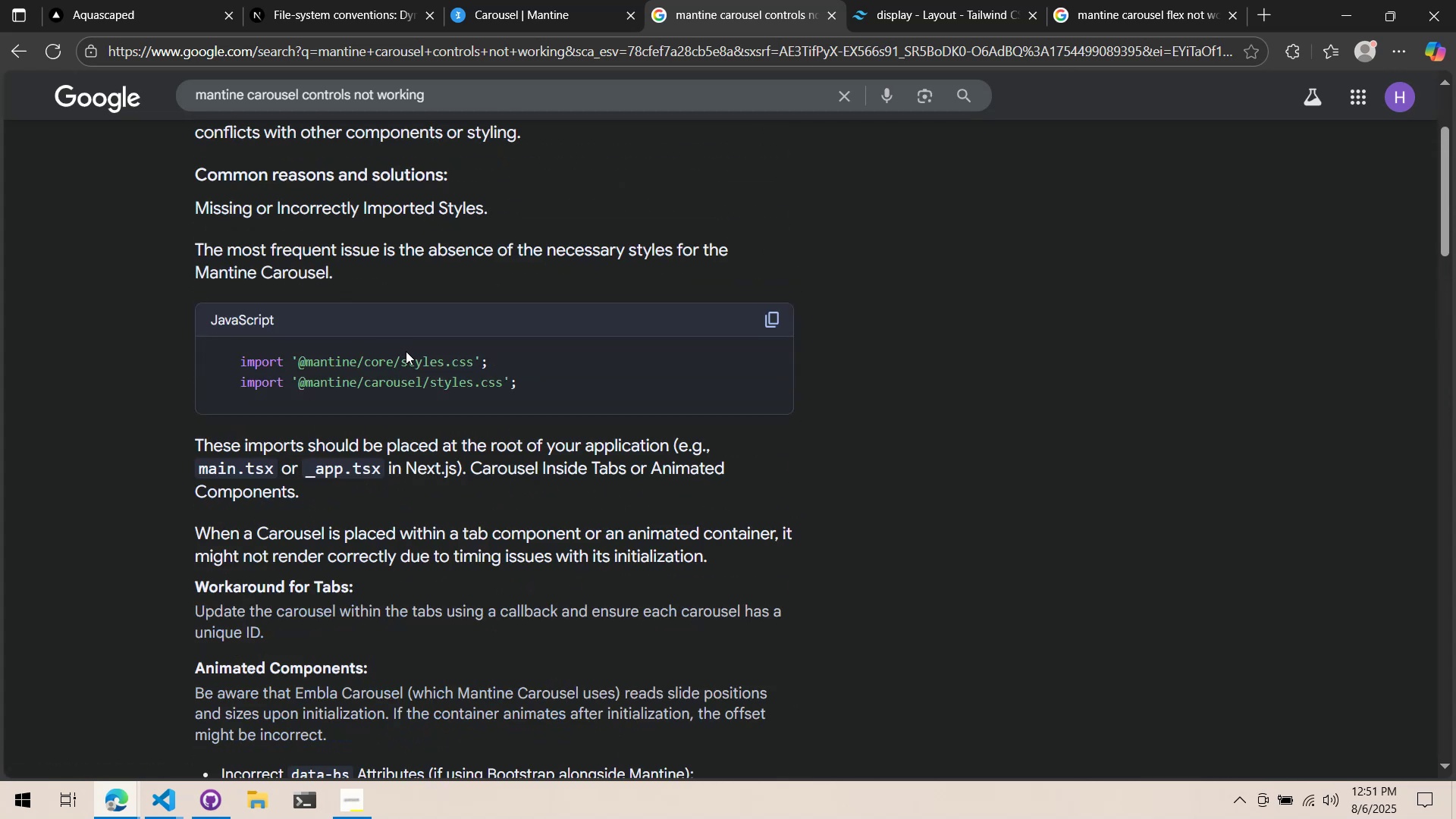 
key(Alt+AltLeft)
 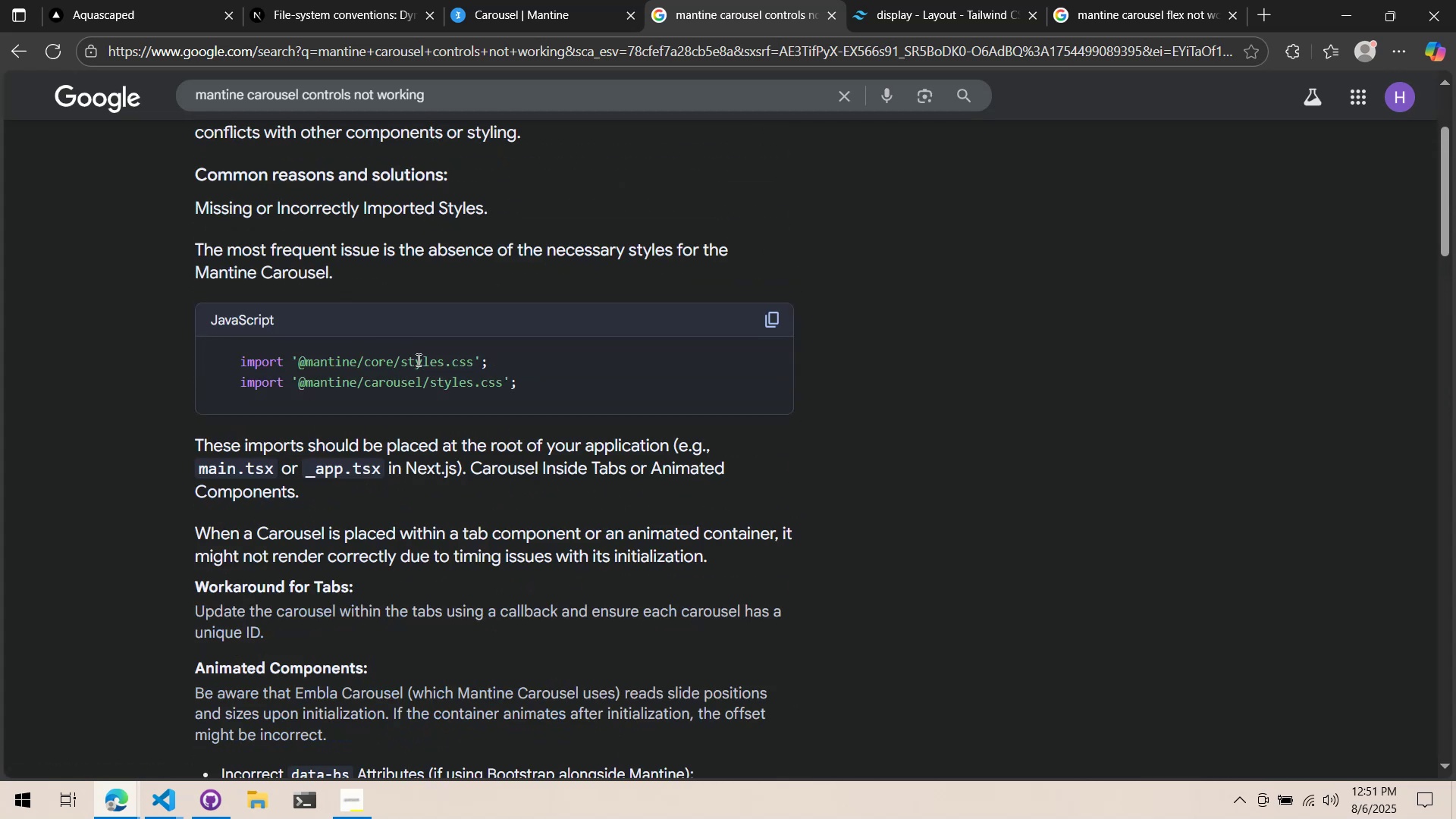 
key(Alt+Tab)
 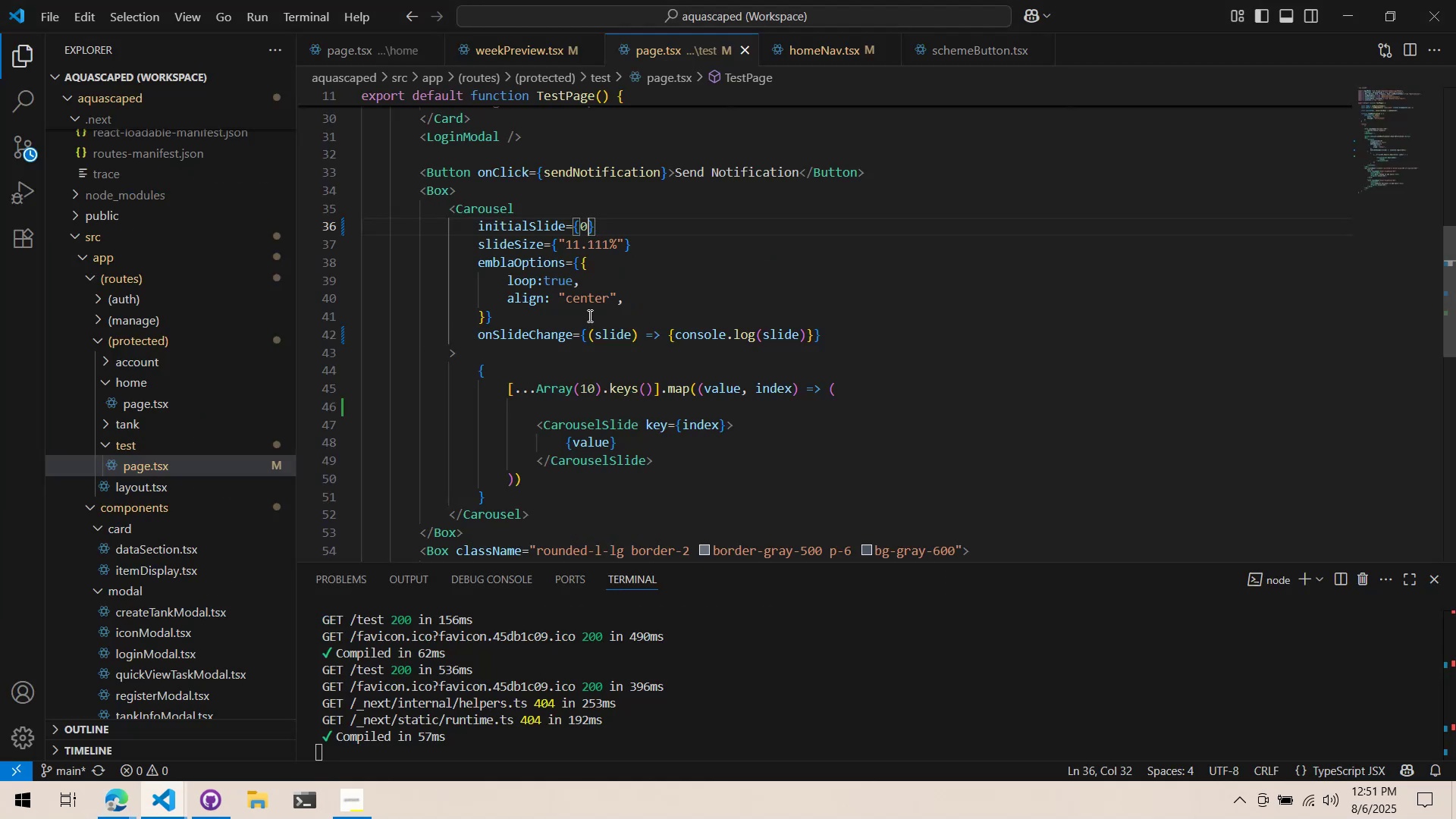 
key(Control+Shift+F)
 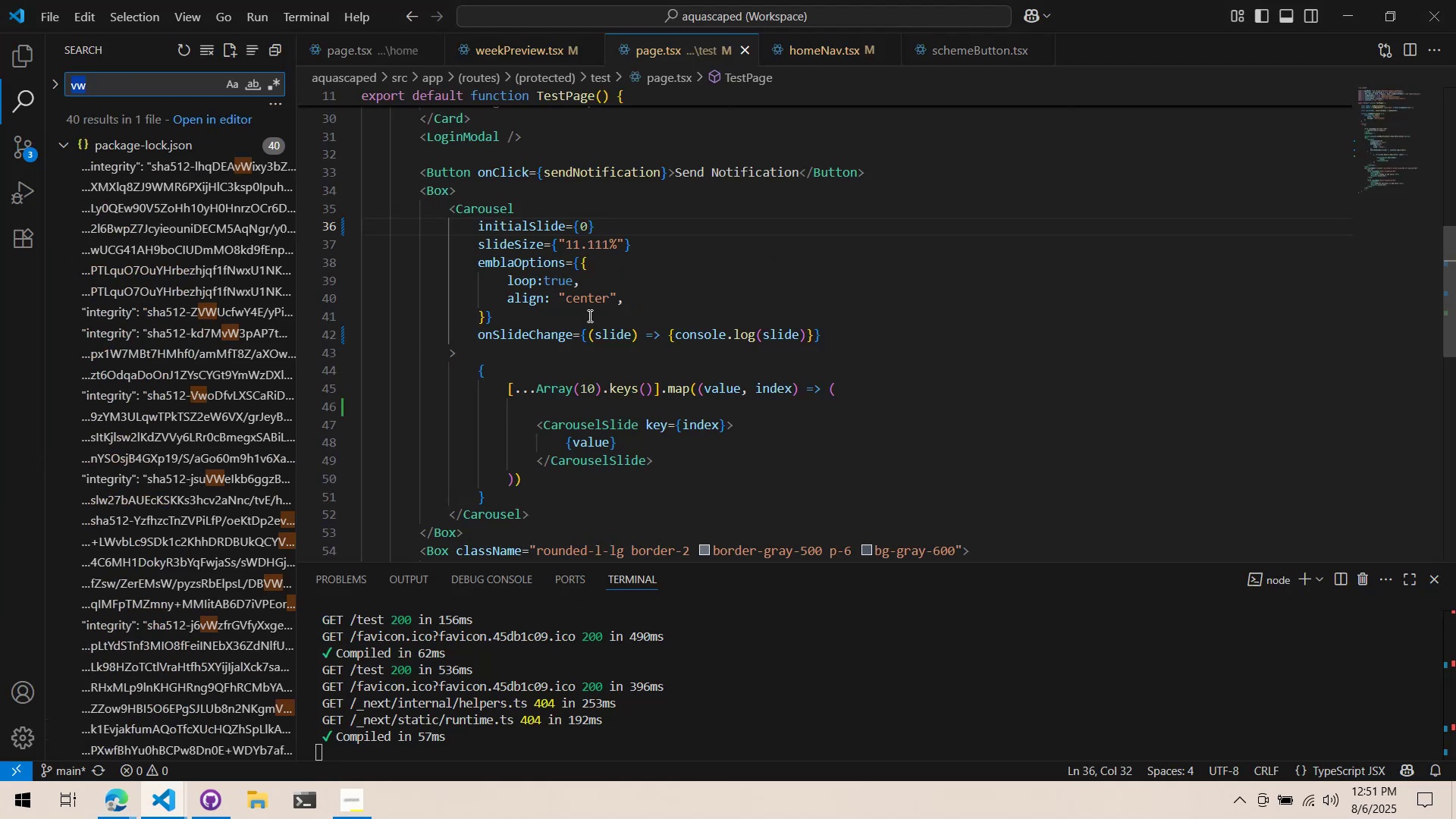 
type(carousel)
 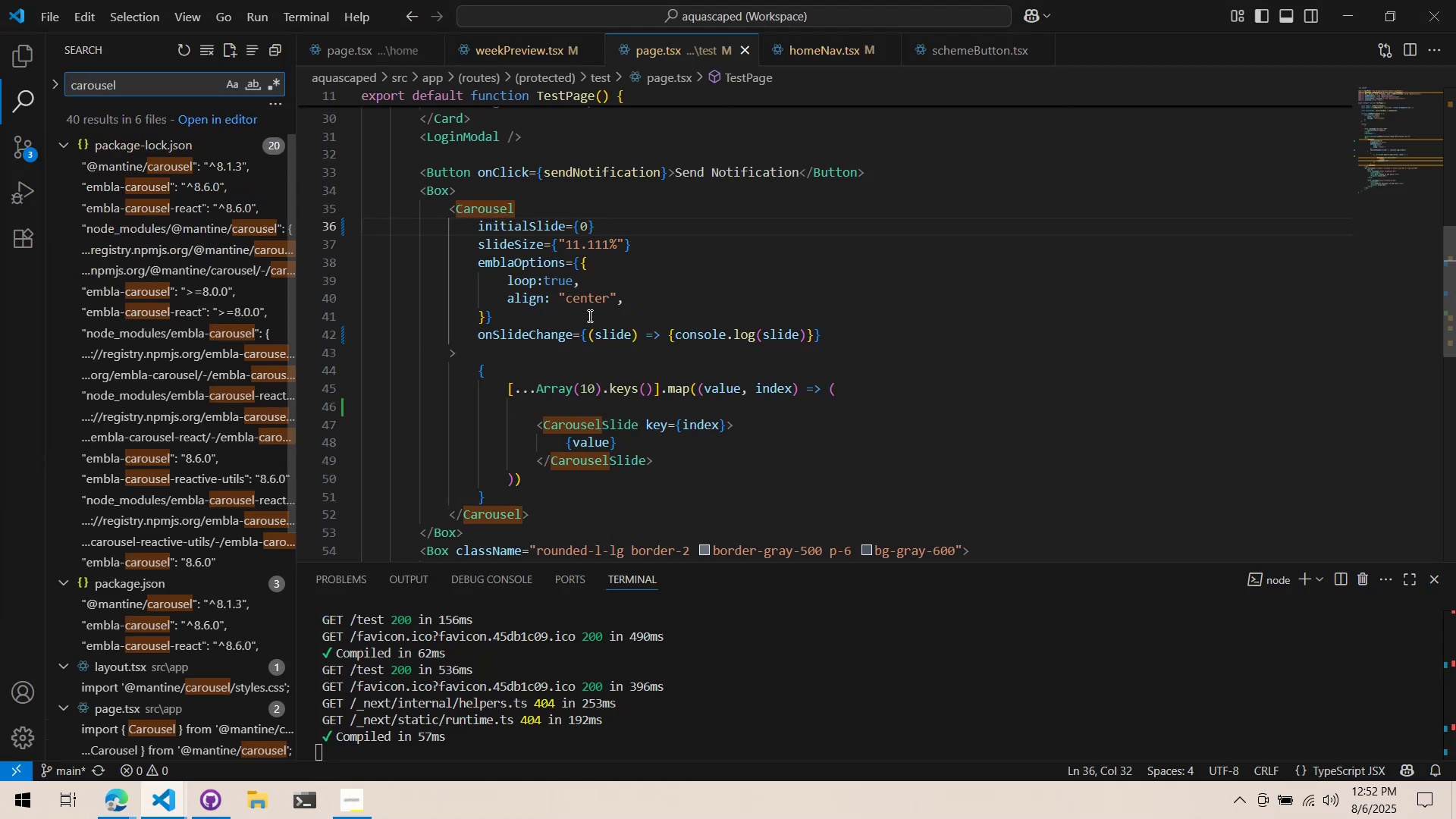 
key(Control+ControlLeft)
 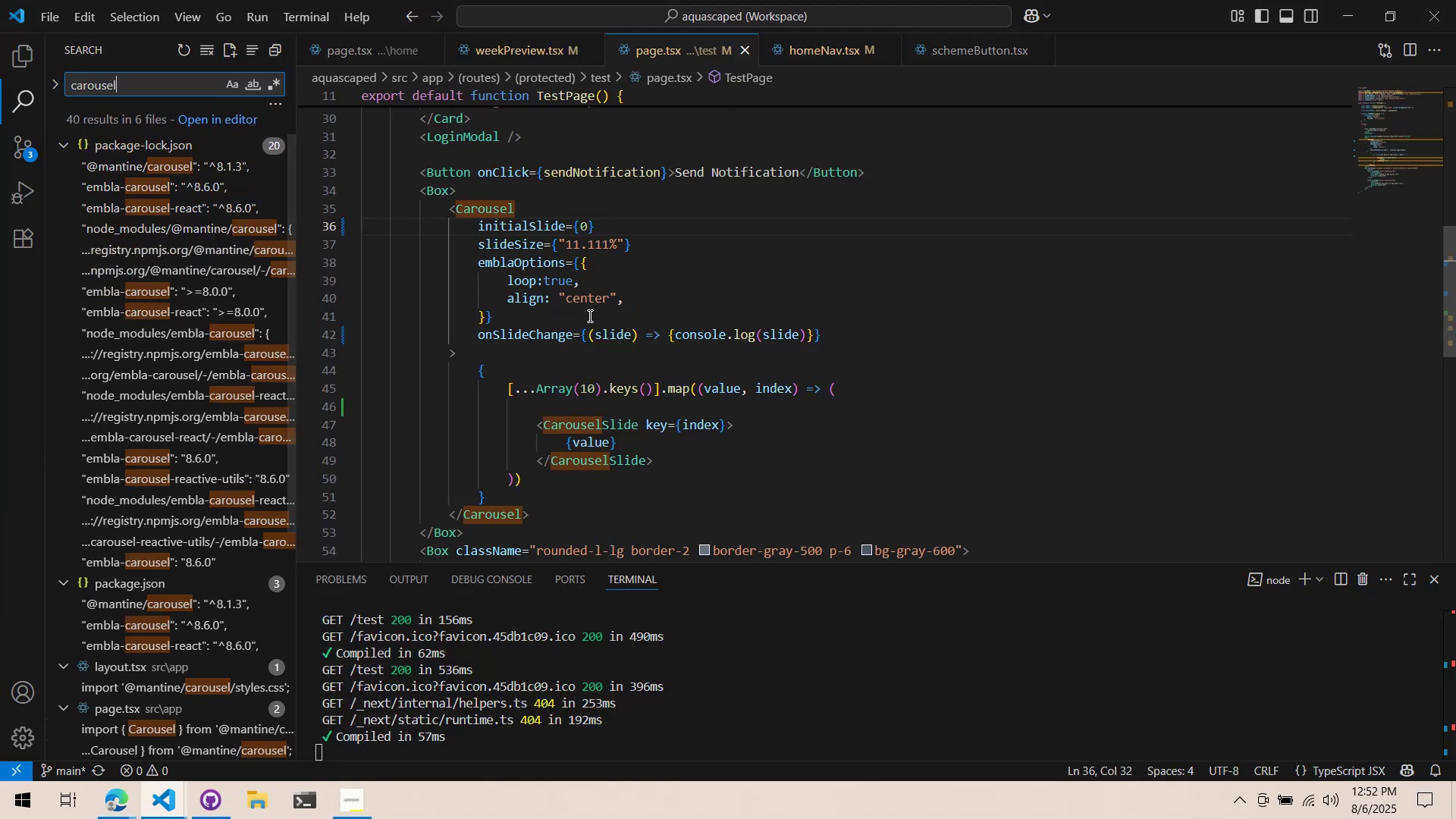 
key(Control+A)
 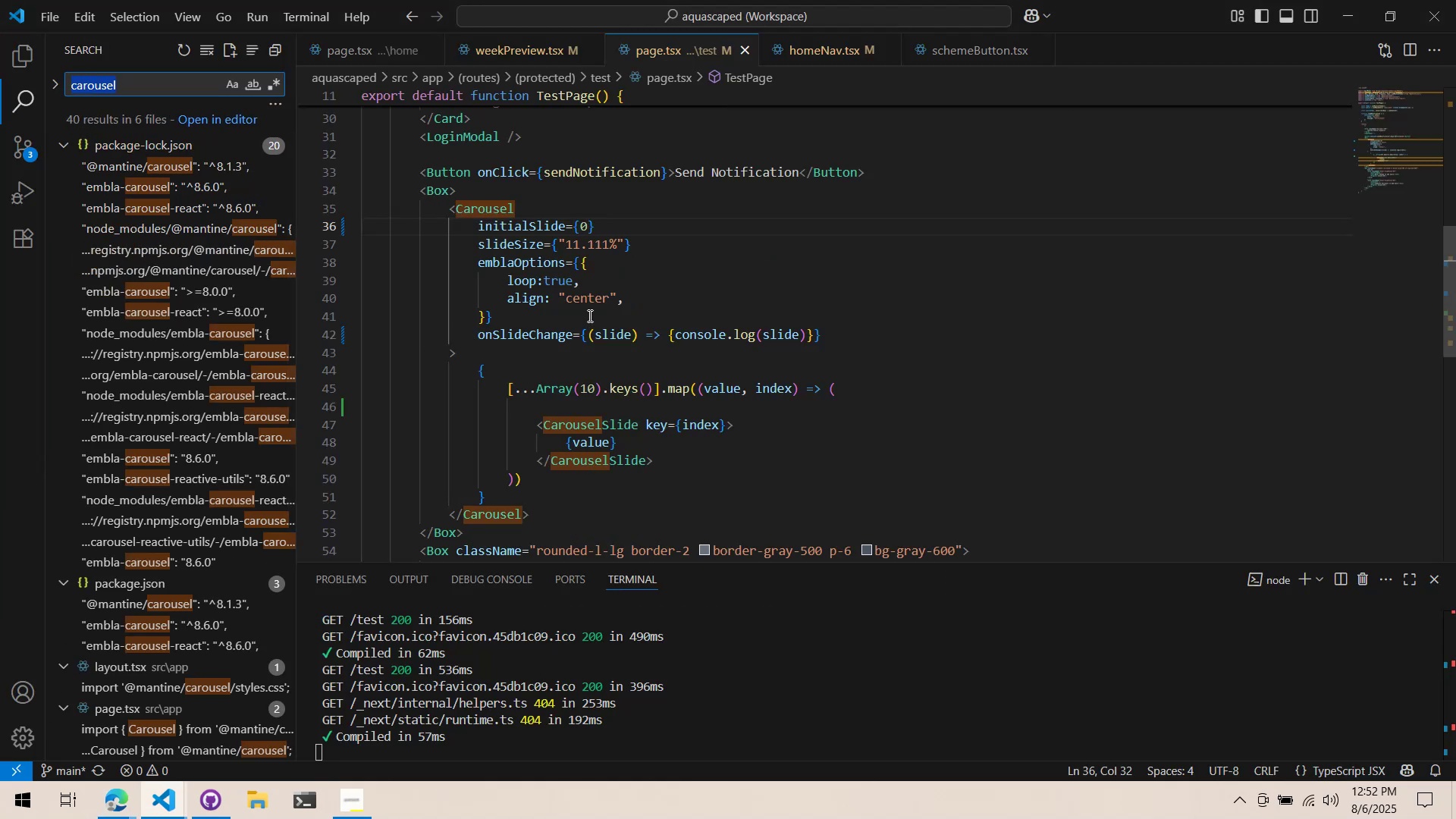 
key(Alt+AltLeft)
 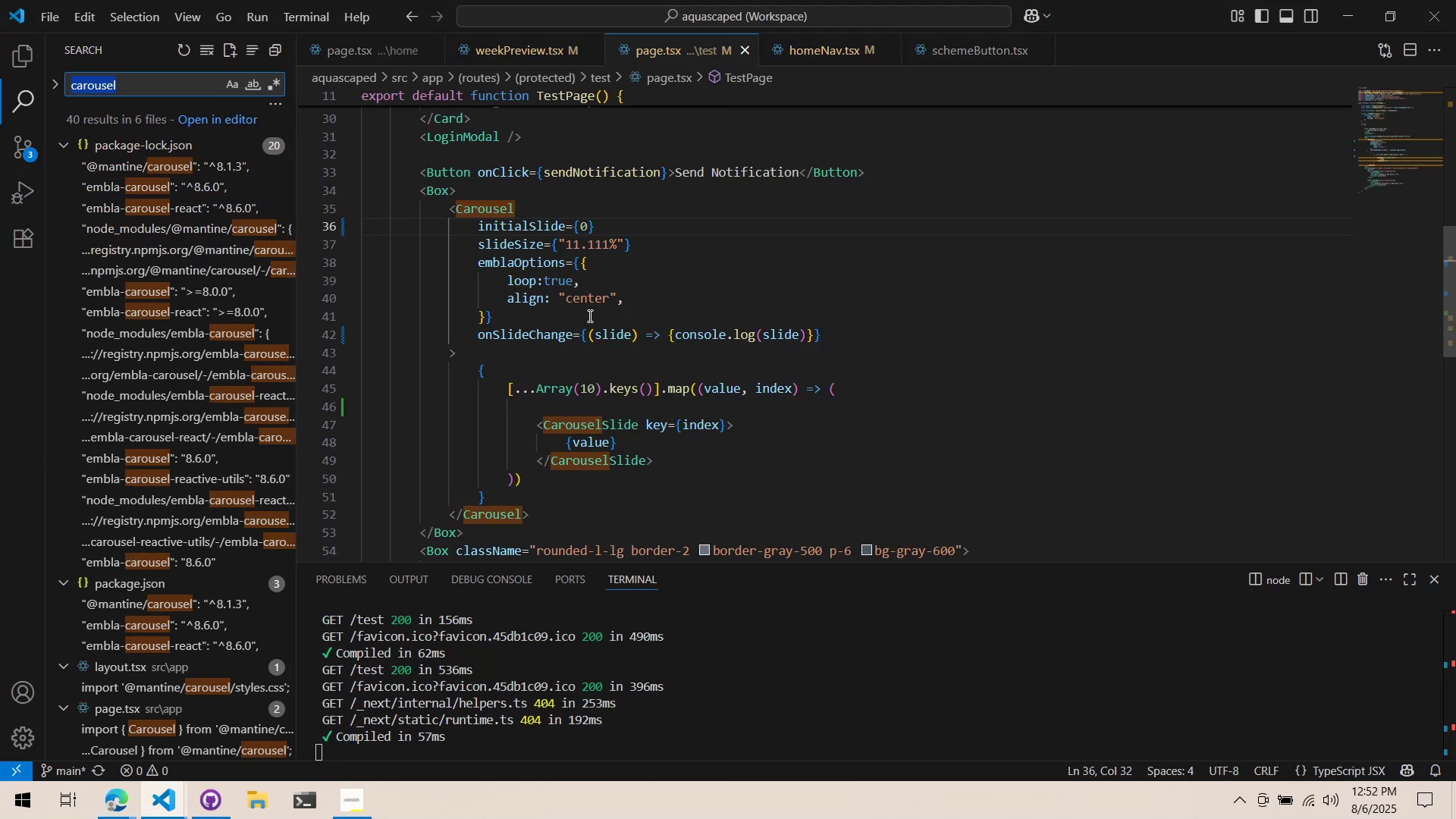 
key(Alt+Tab)
 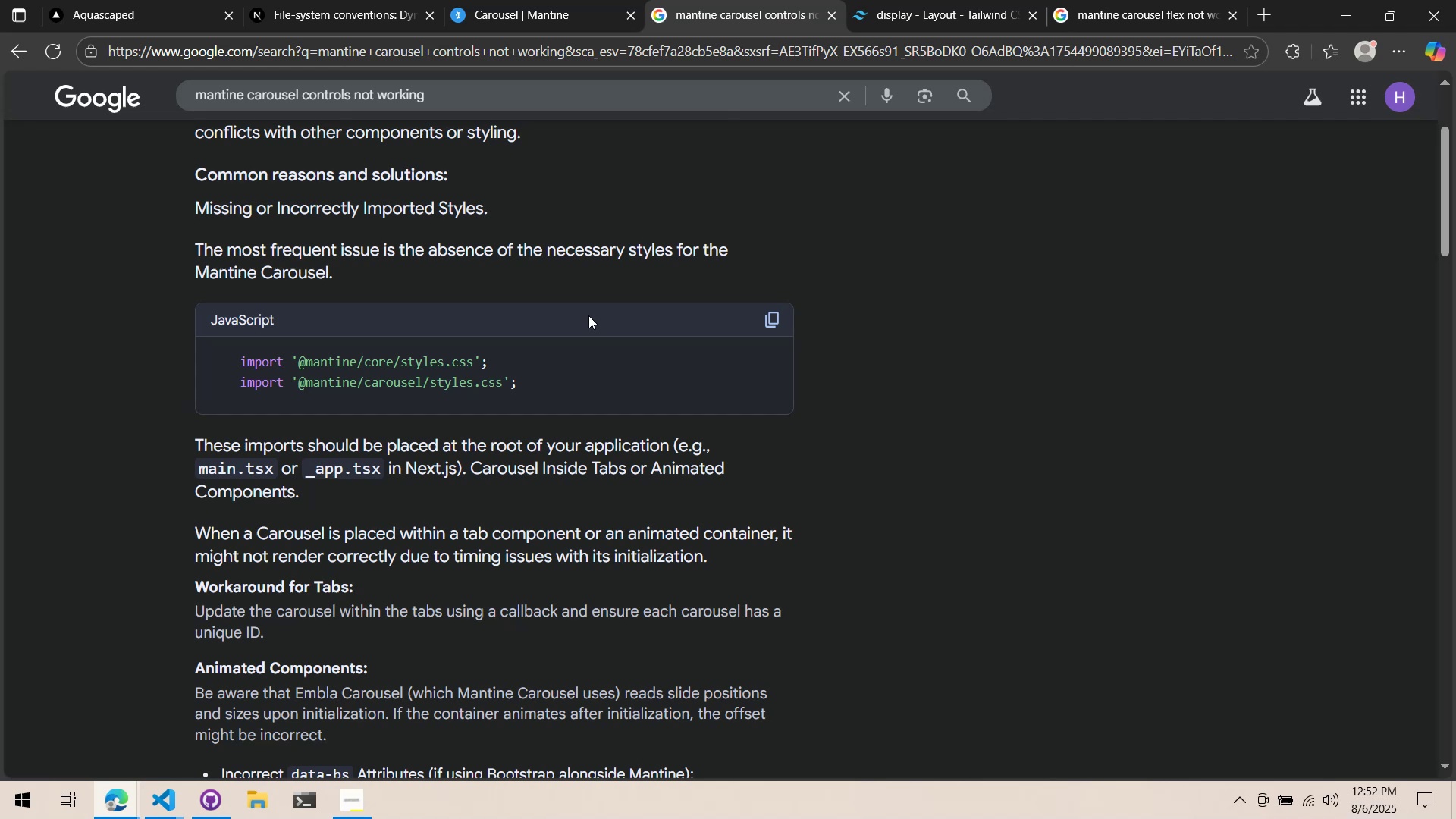 
key(Alt+AltLeft)
 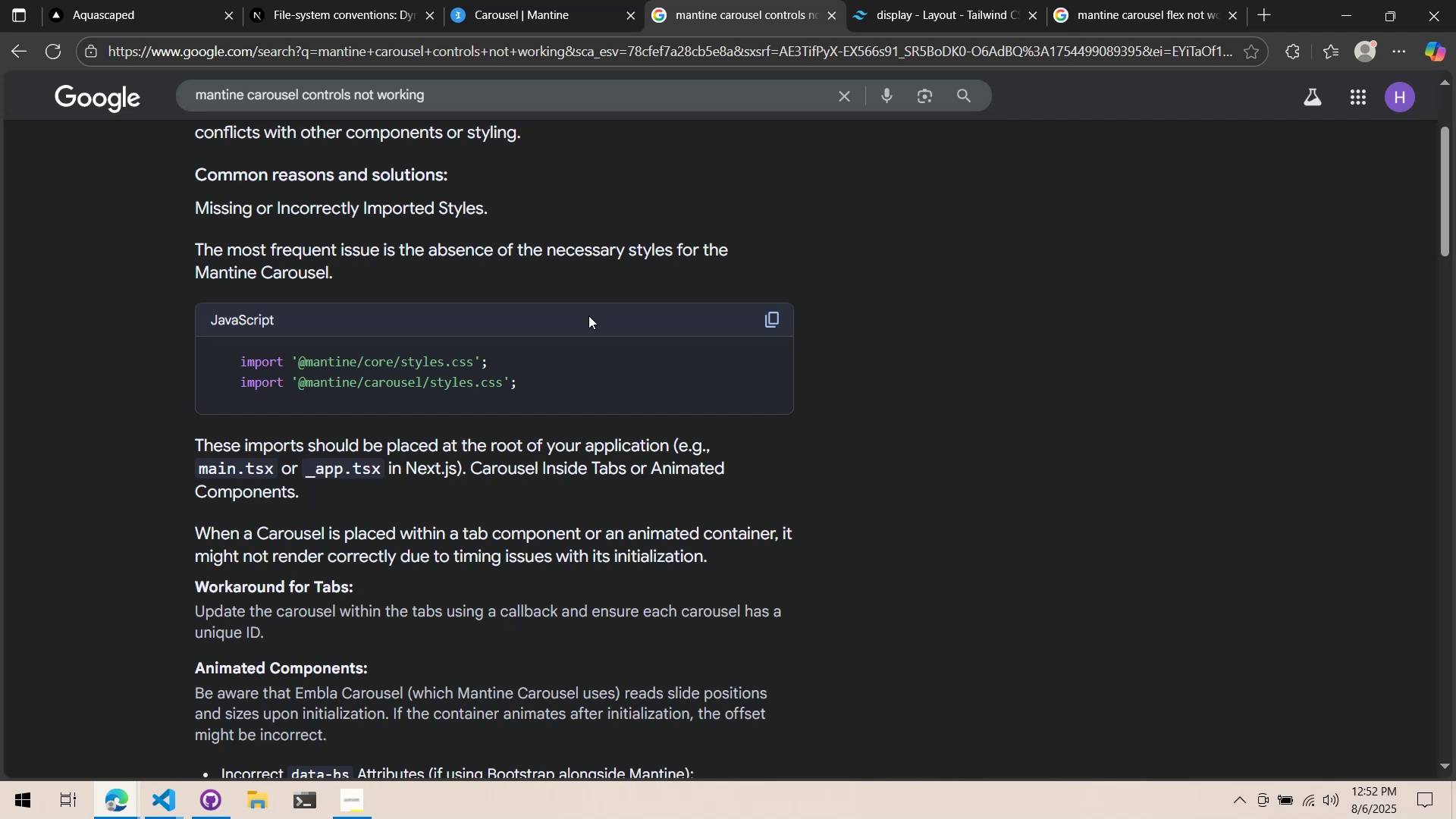 
key(Alt+Tab)
 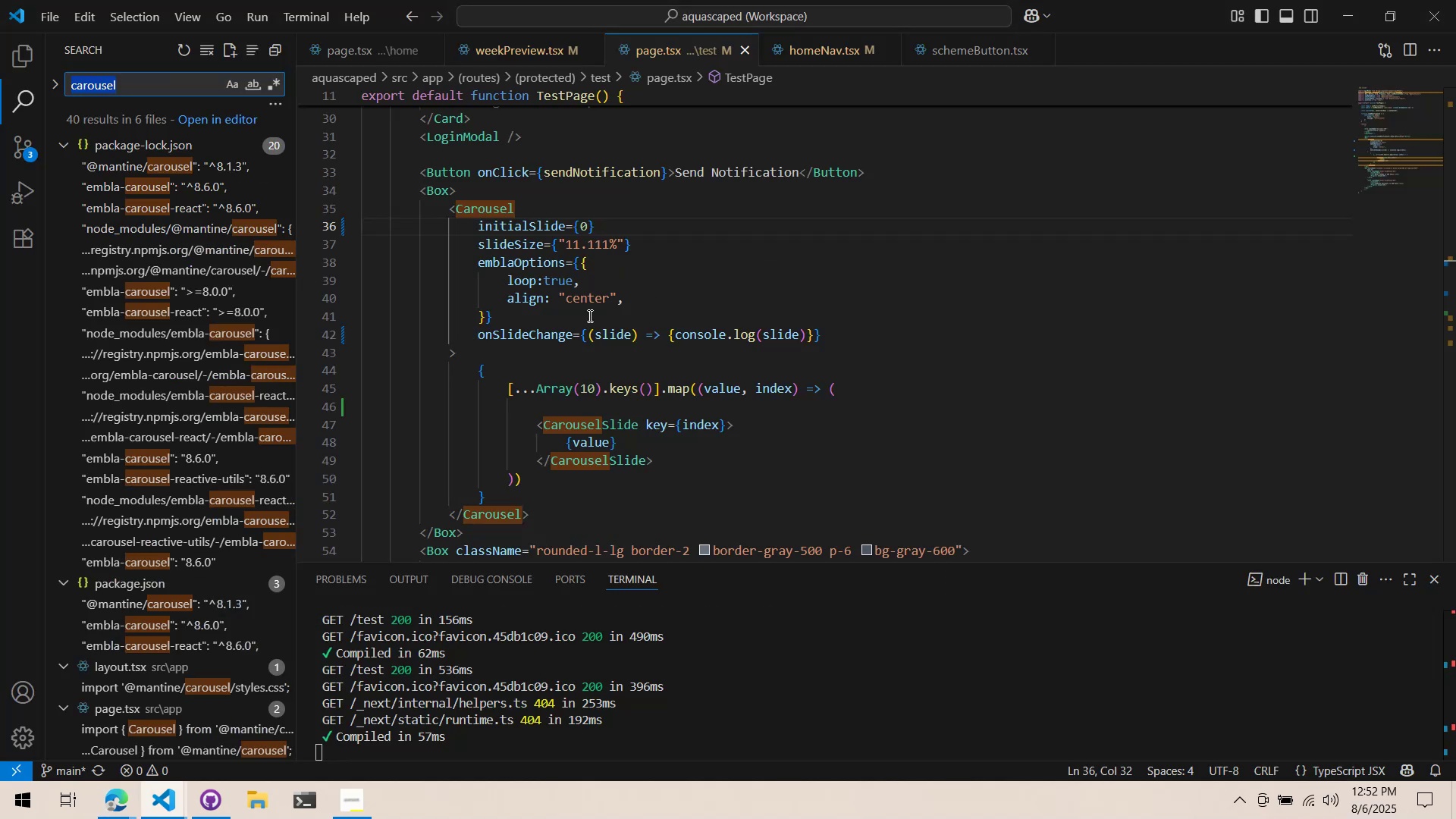 
key(ArrowRight)
 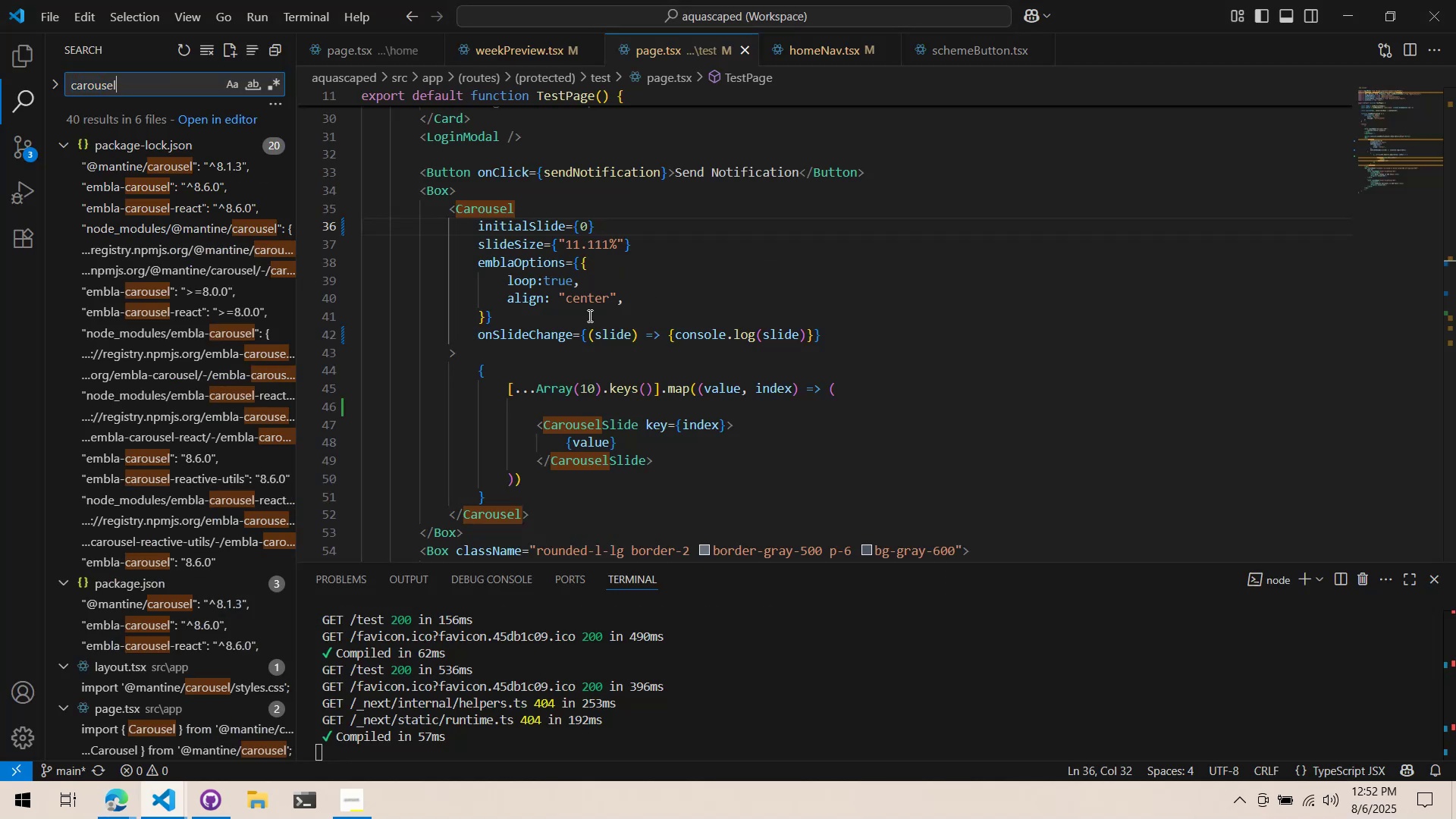 
key(Alt+AltLeft)
 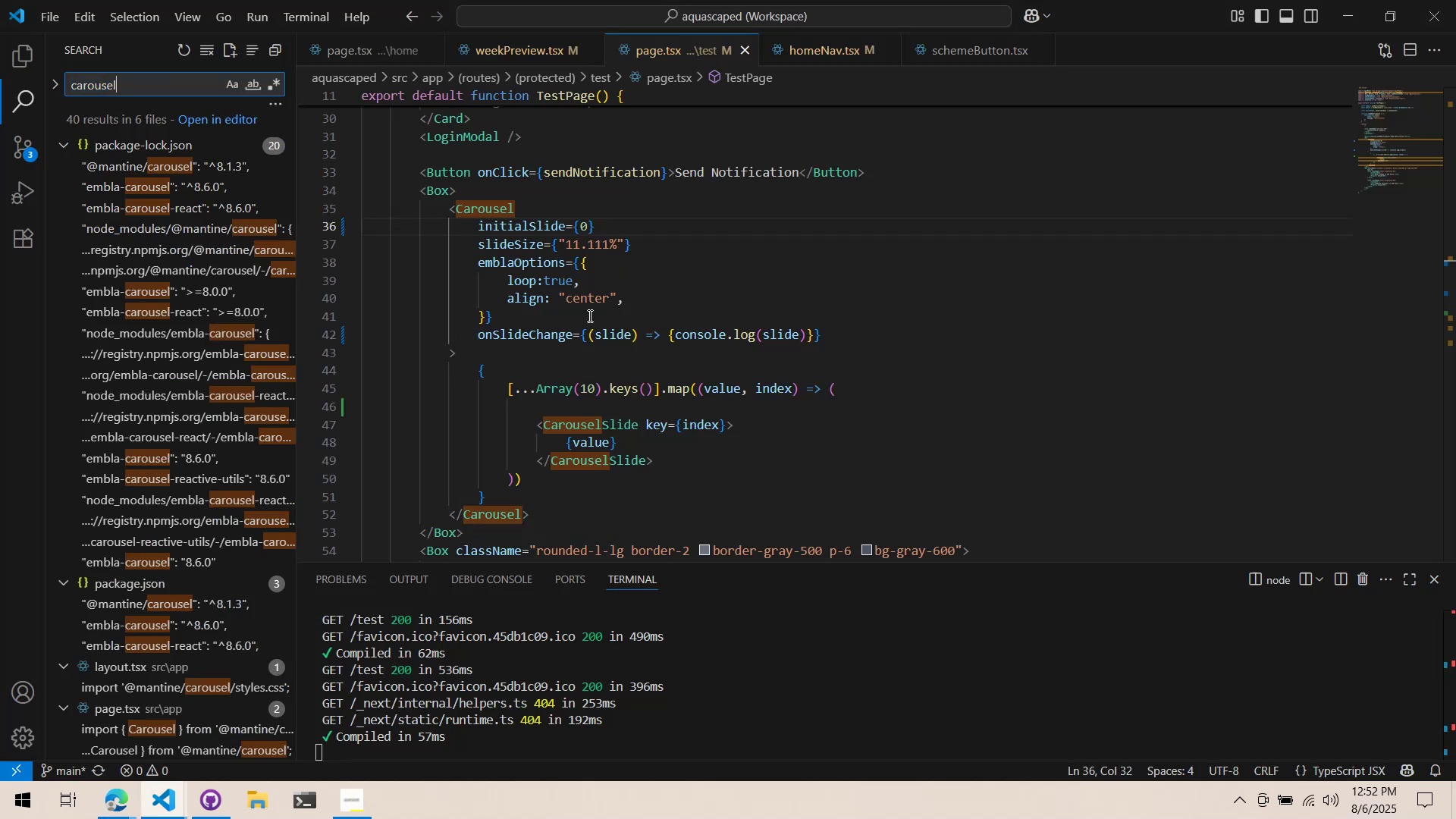 
key(Alt+Tab)
 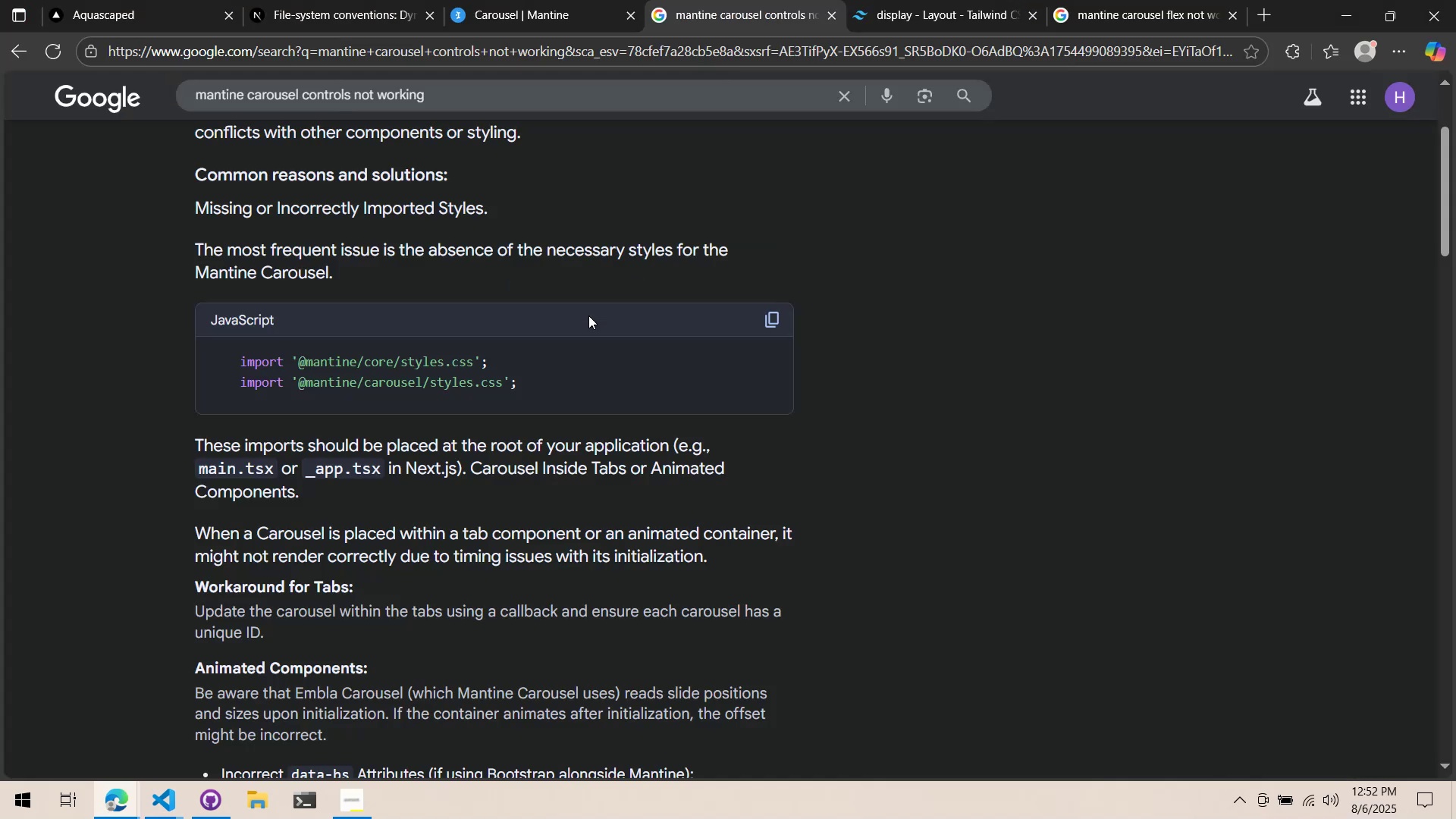 
key(Alt+AltLeft)
 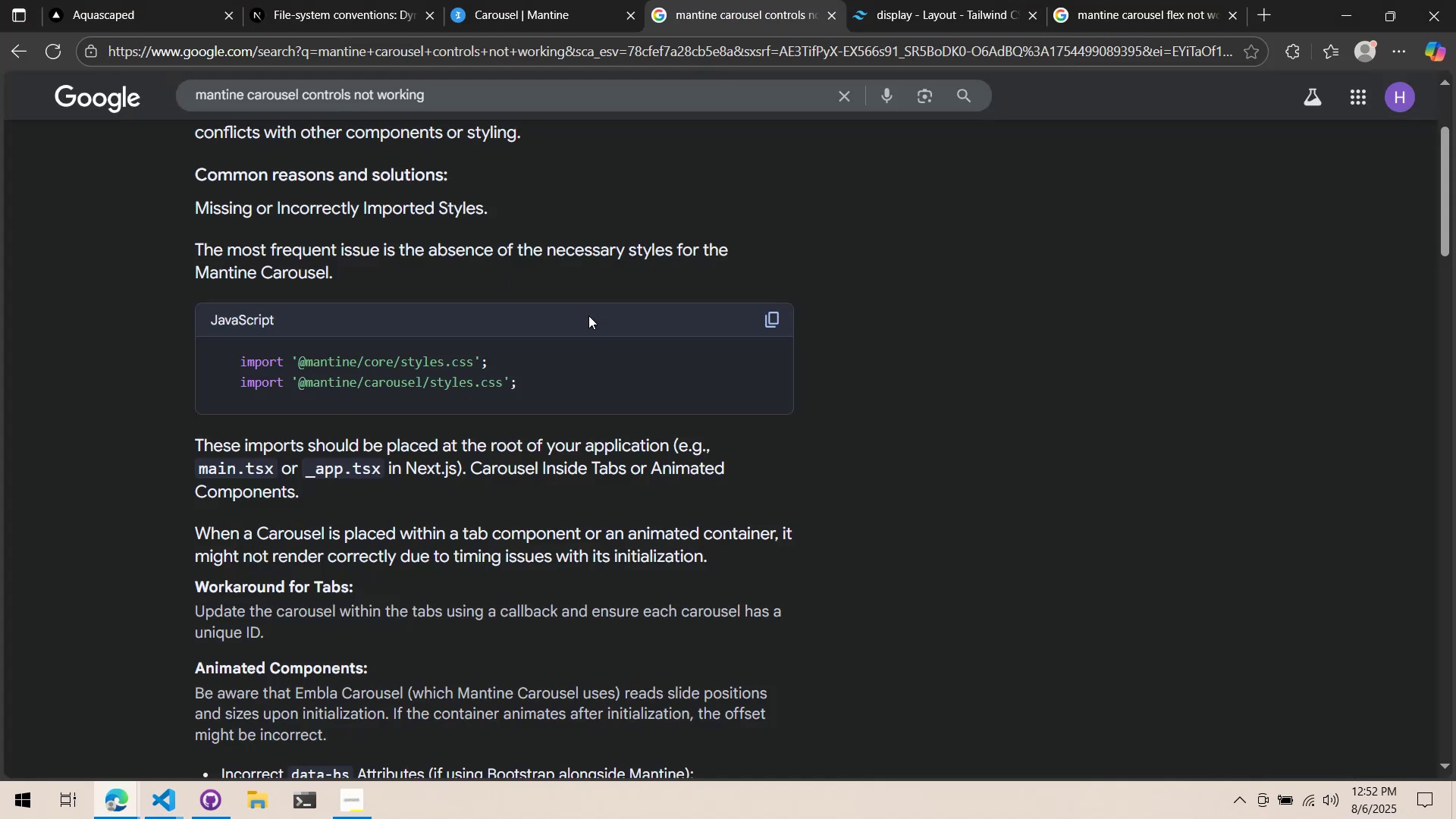 
key(Tab)
type(/styles)
 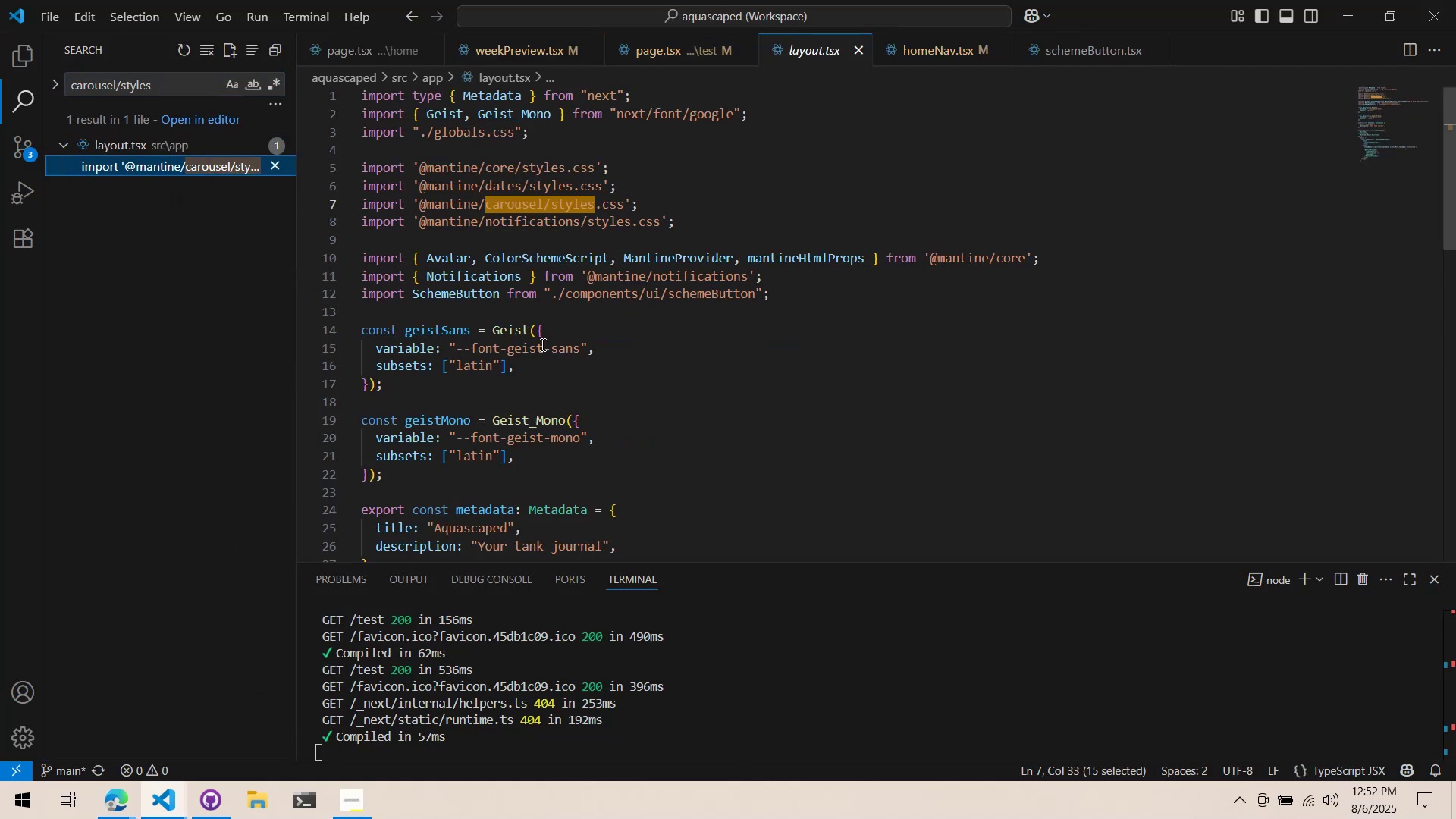 
scroll: coordinate [573, 351], scroll_direction: down, amount: 11.0
 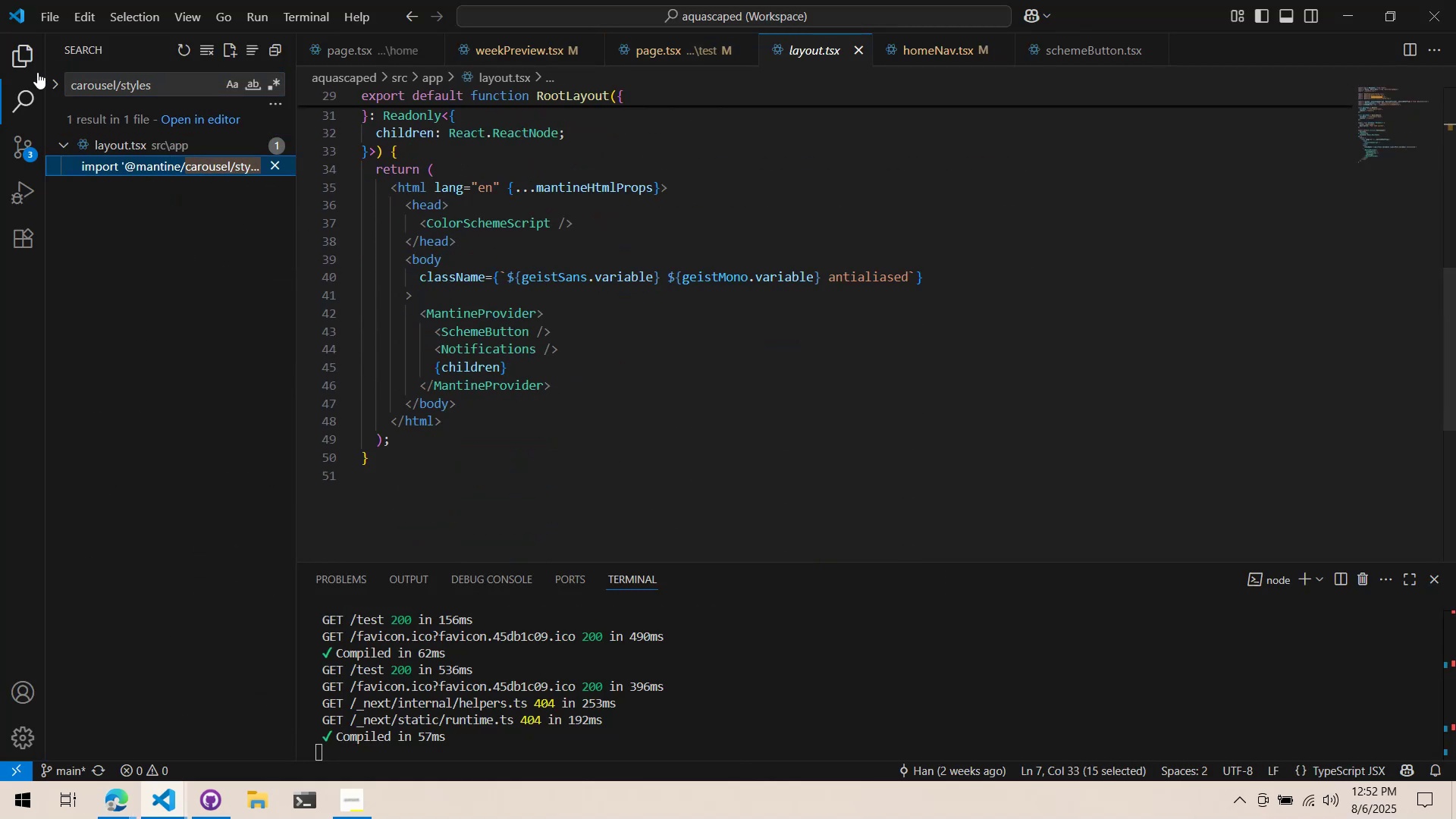 
left_click([37, 72])
 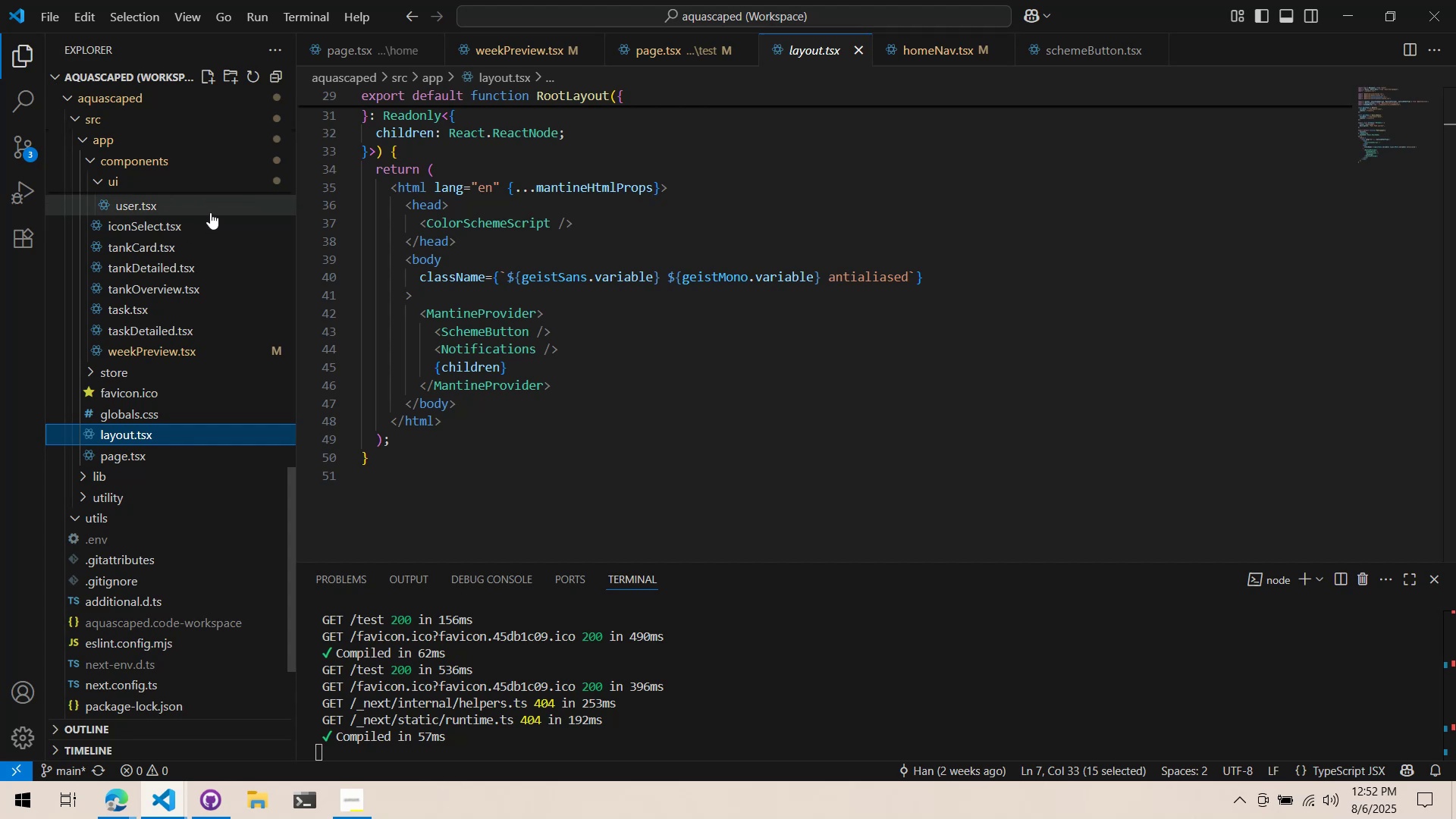 
scroll: coordinate [511, 322], scroll_direction: up, amount: 17.0
 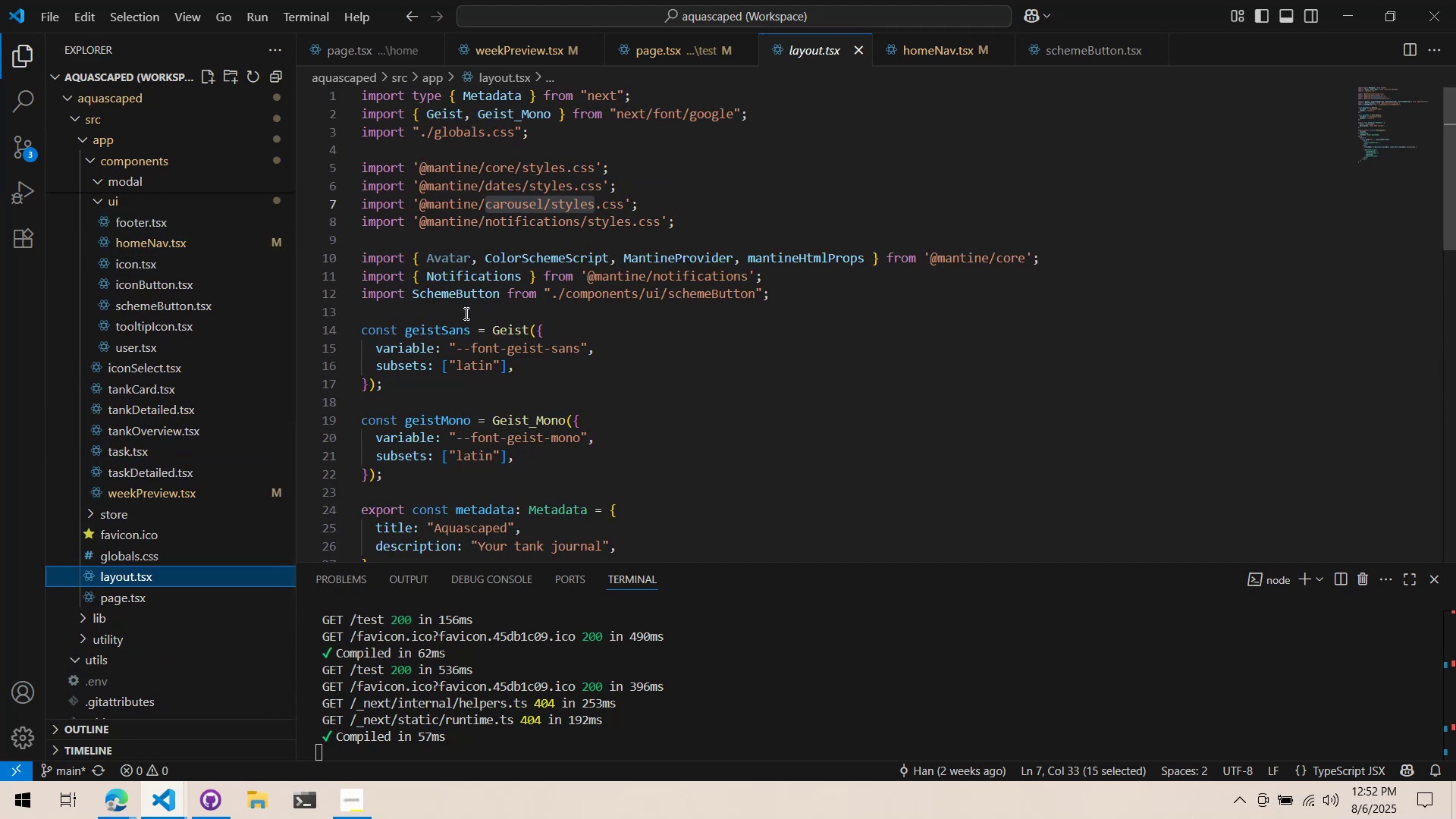 
key(Alt+AltLeft)
 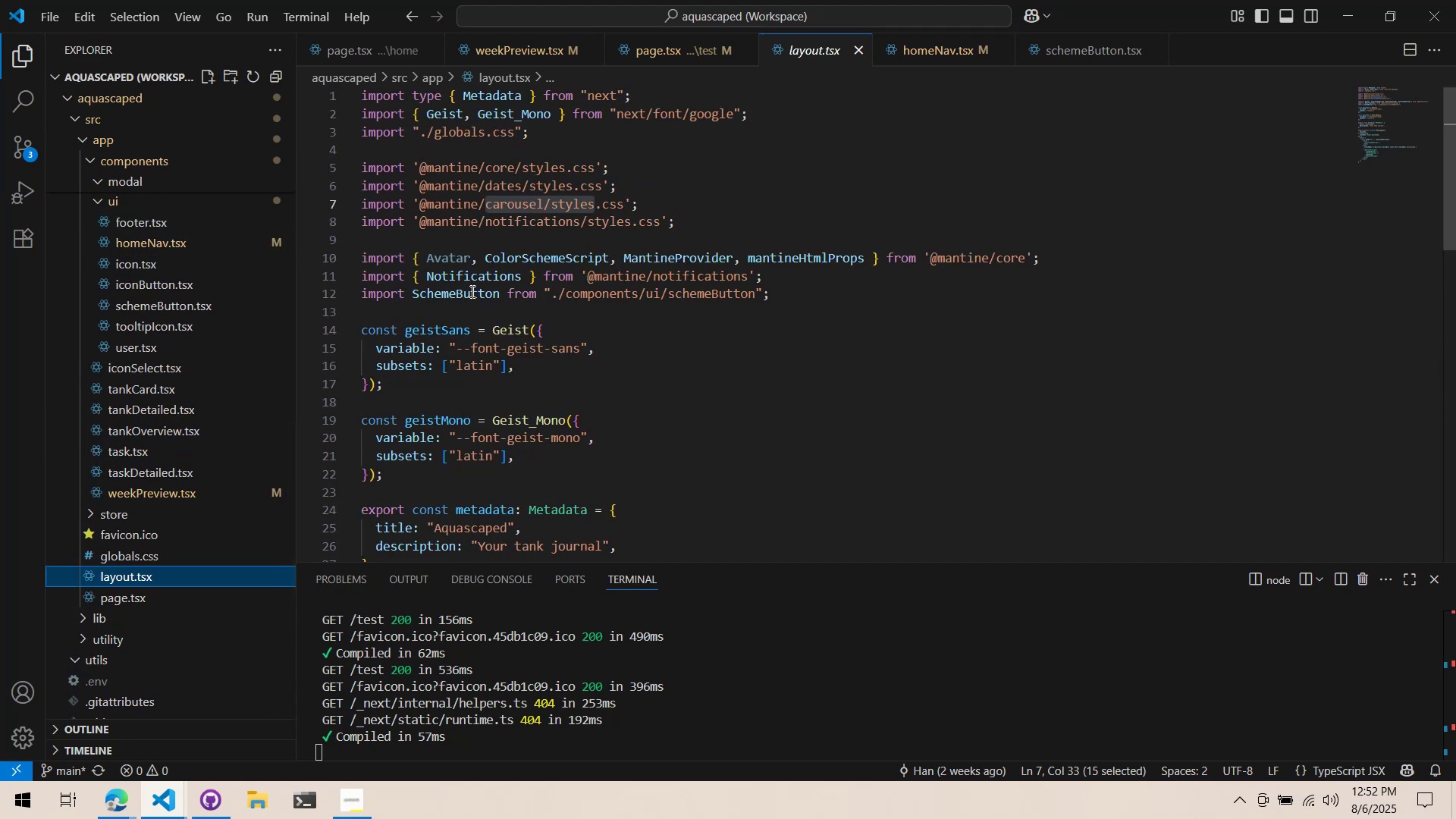 
key(Alt+Tab)
 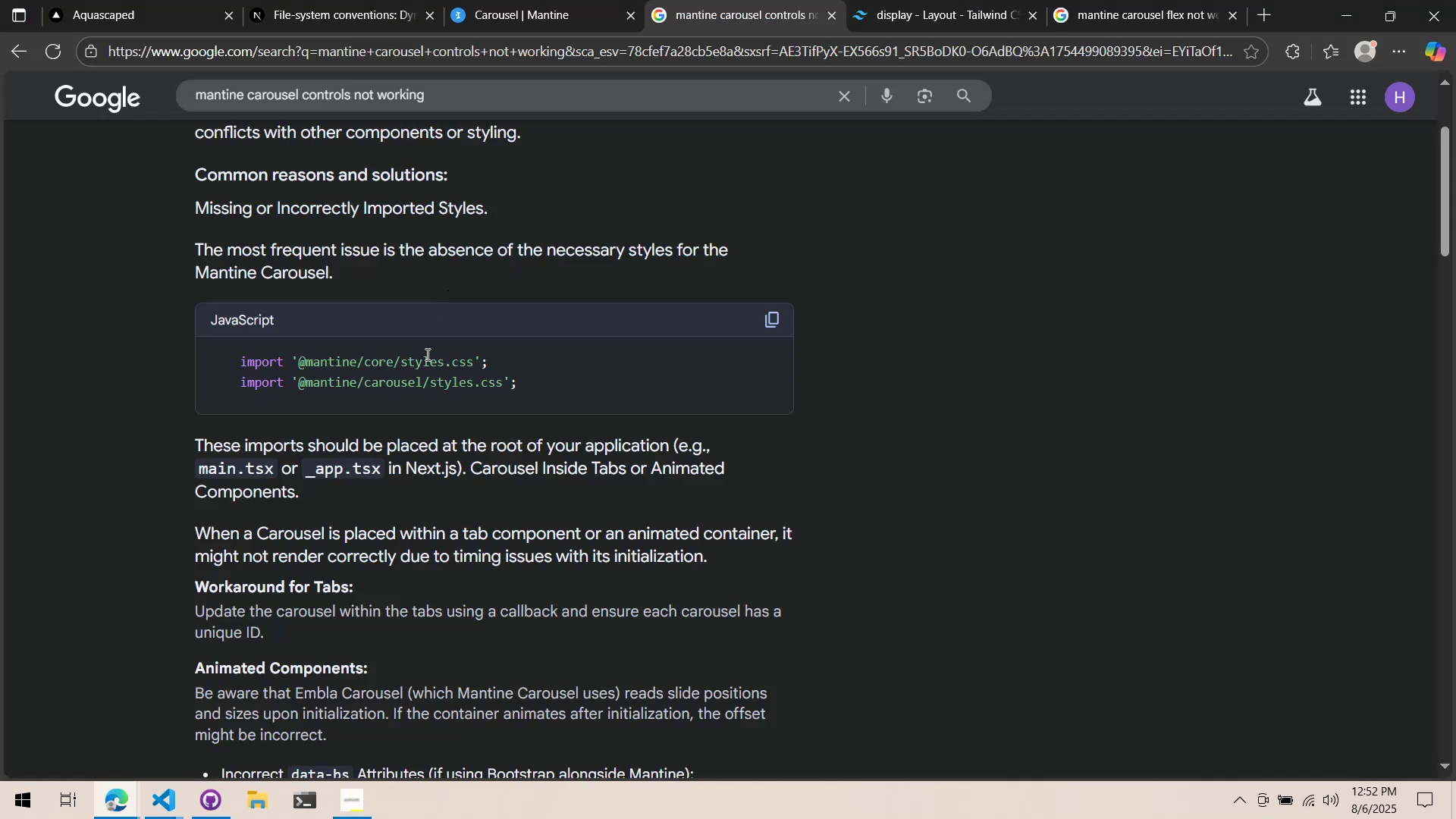 
key(Alt+AltLeft)
 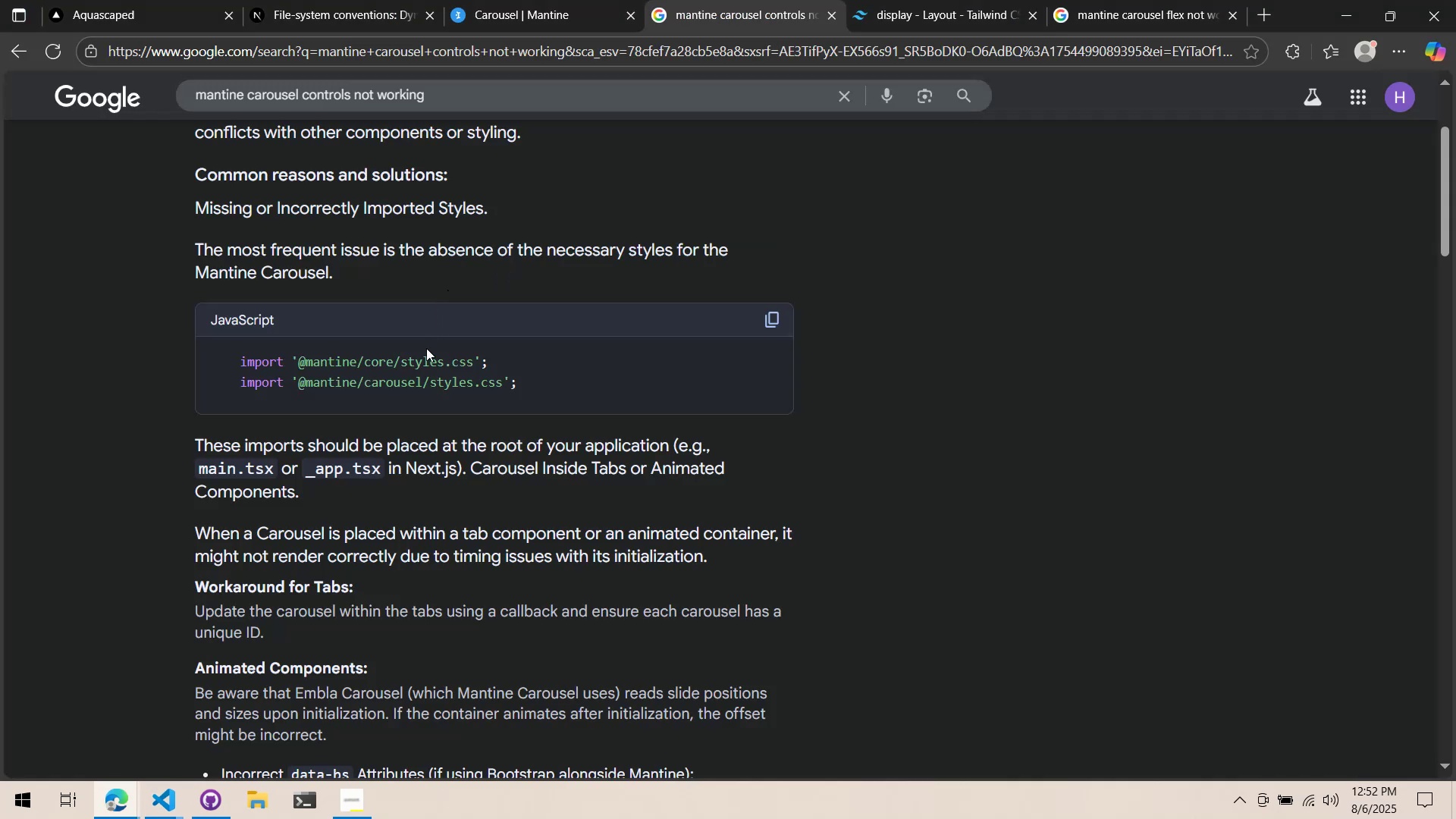 
key(Alt+Tab)
 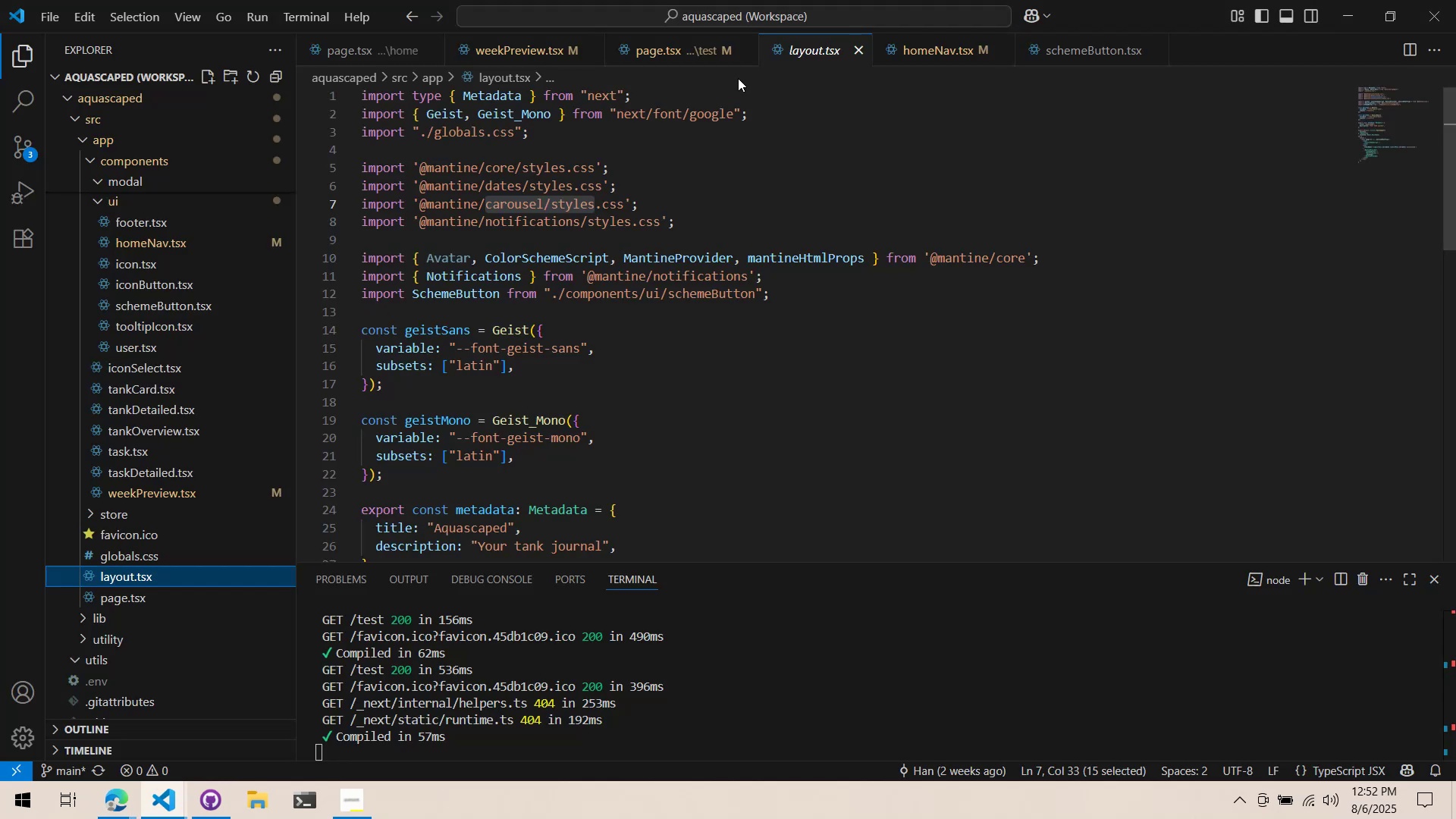 
left_click([685, 63])
 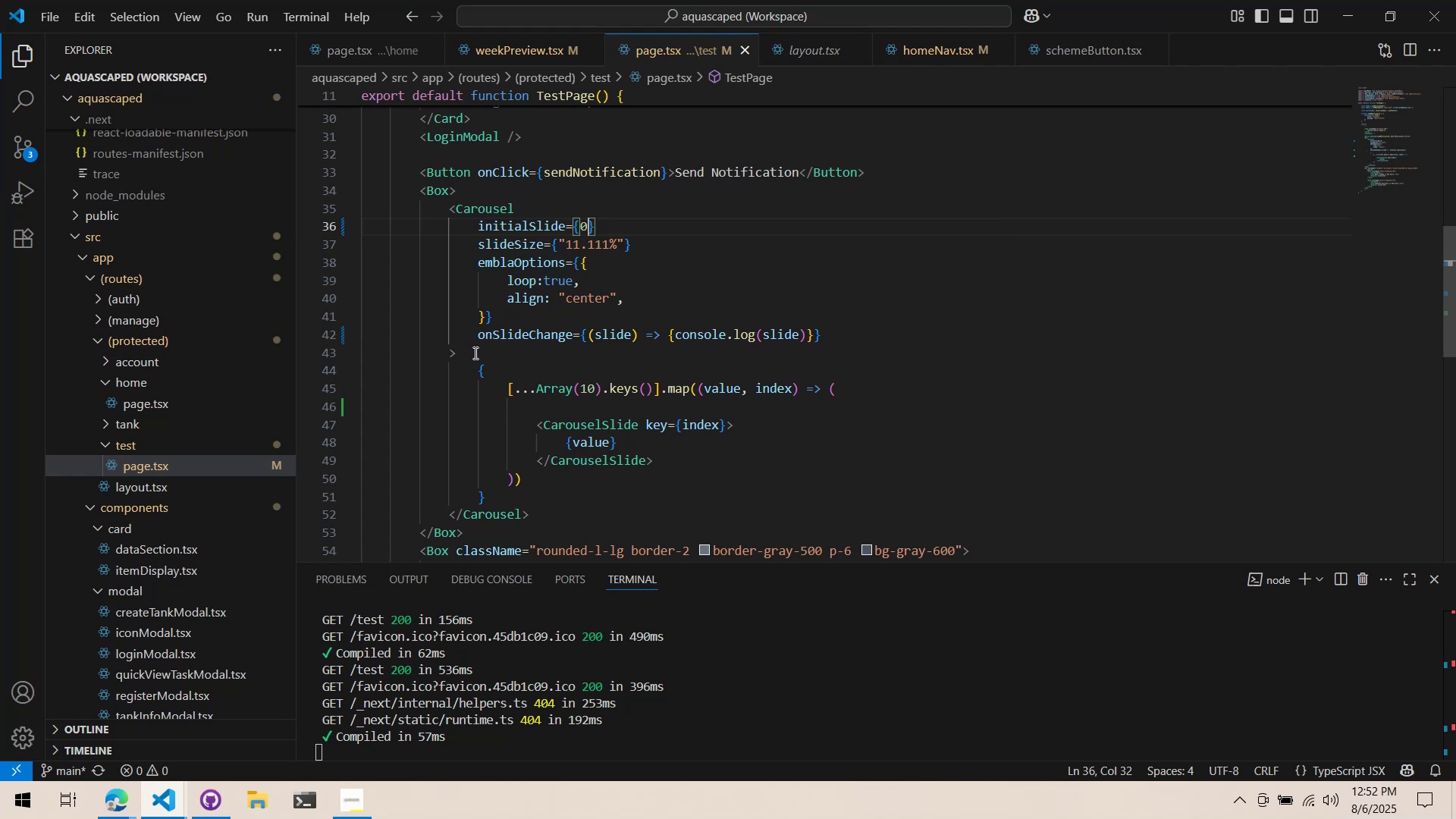 
wait(14.54)
 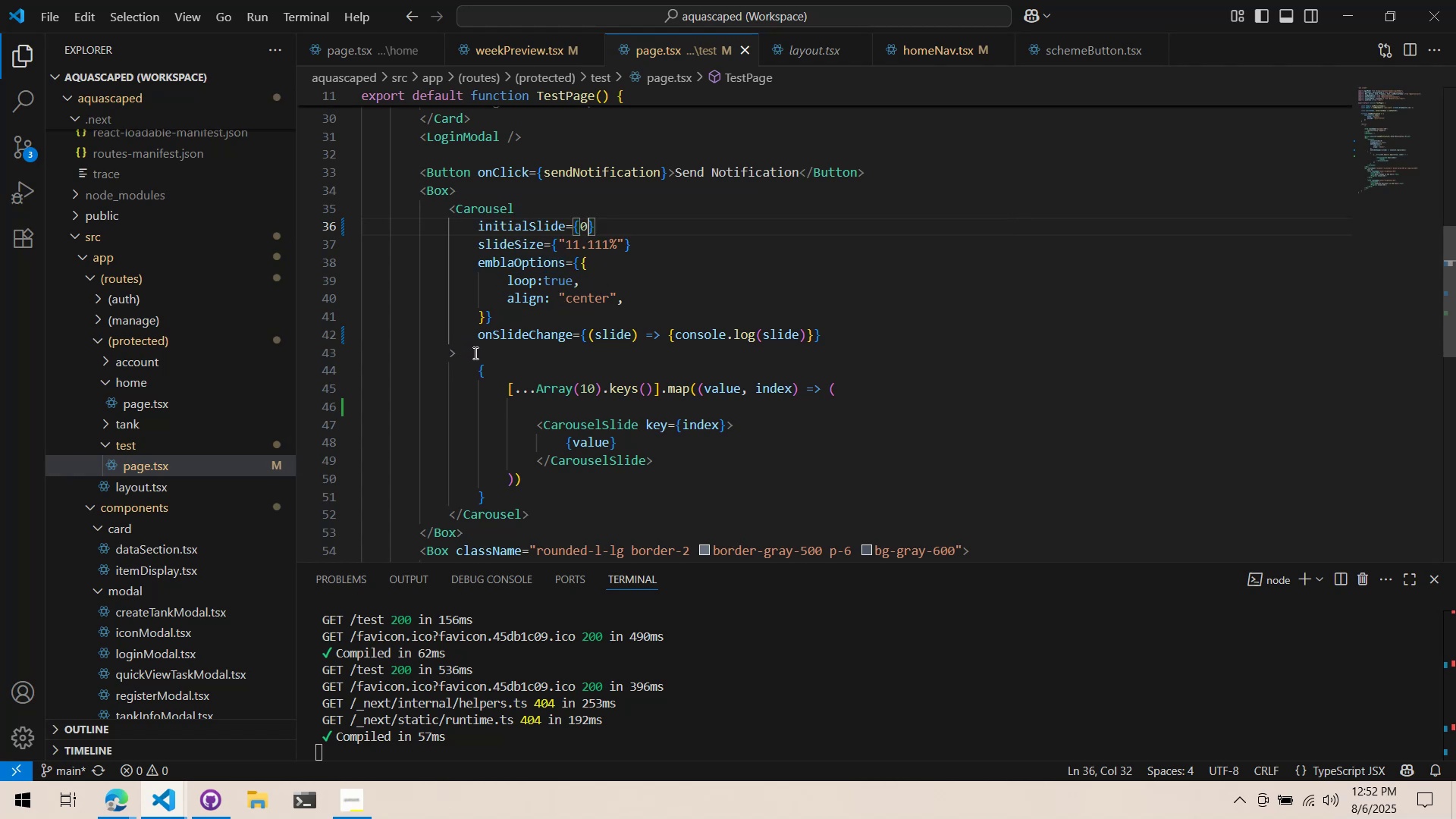 
key(Alt+AltLeft)
 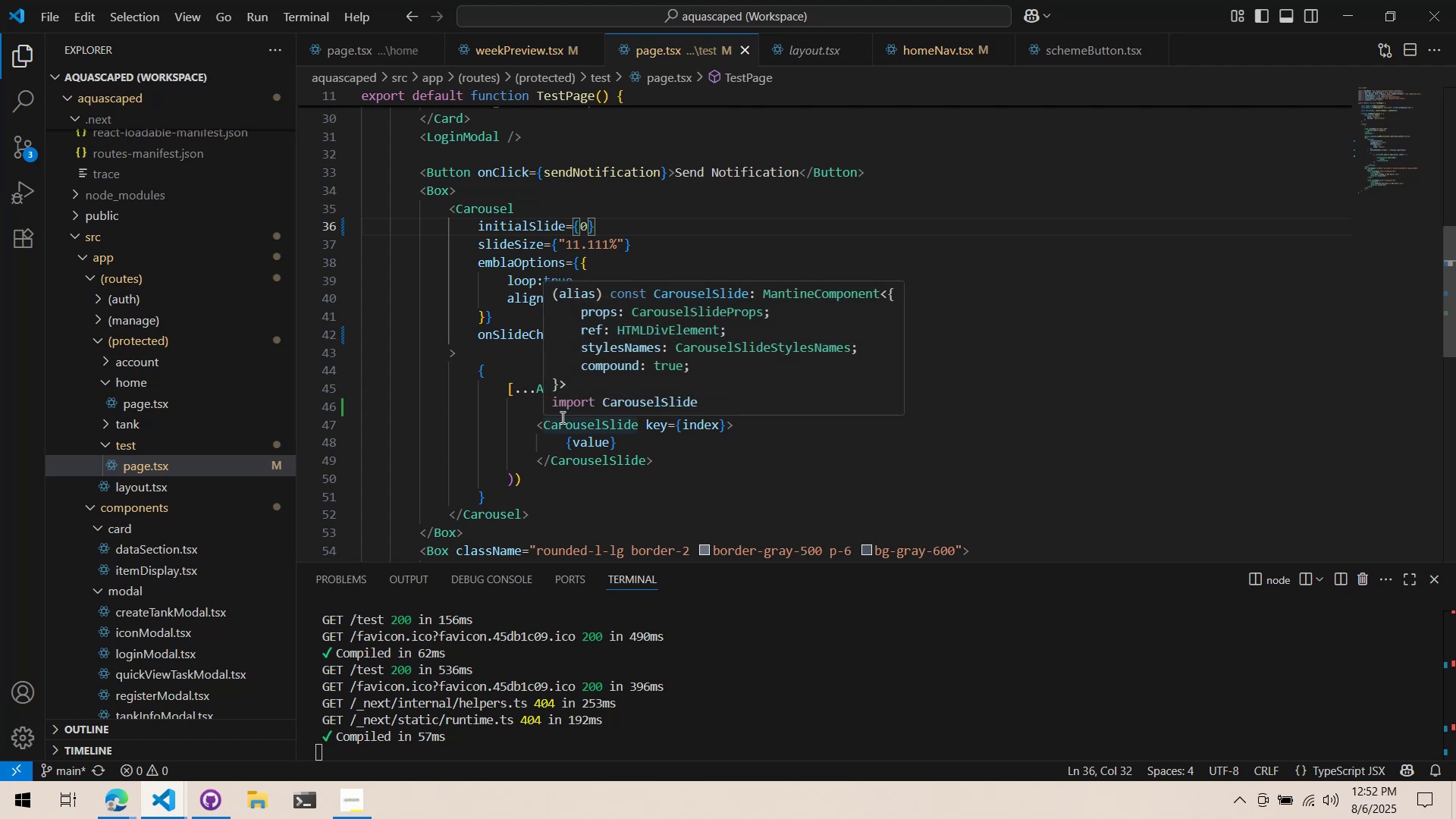 
key(Alt+Tab)
 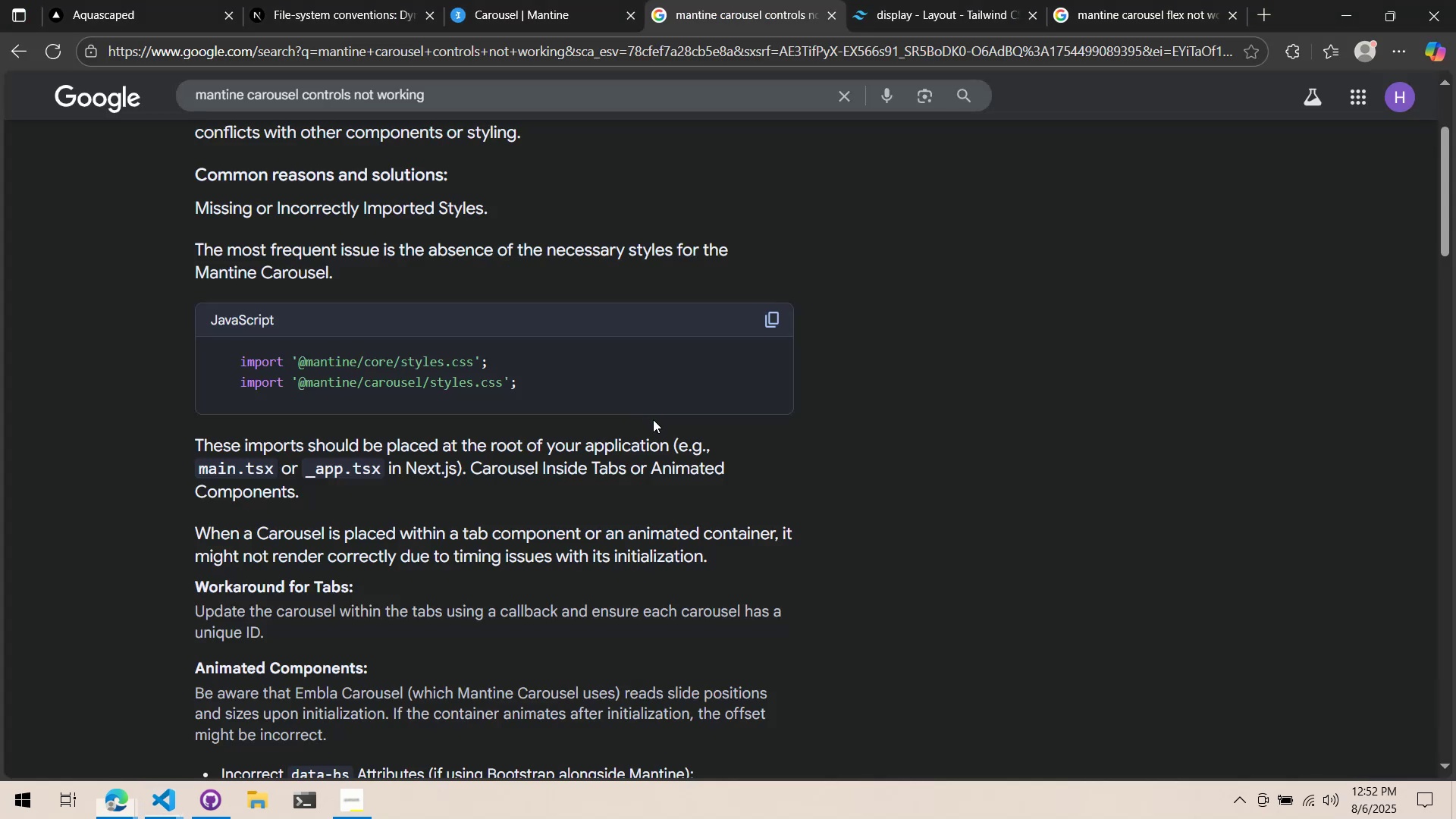 
key(Alt+AltLeft)
 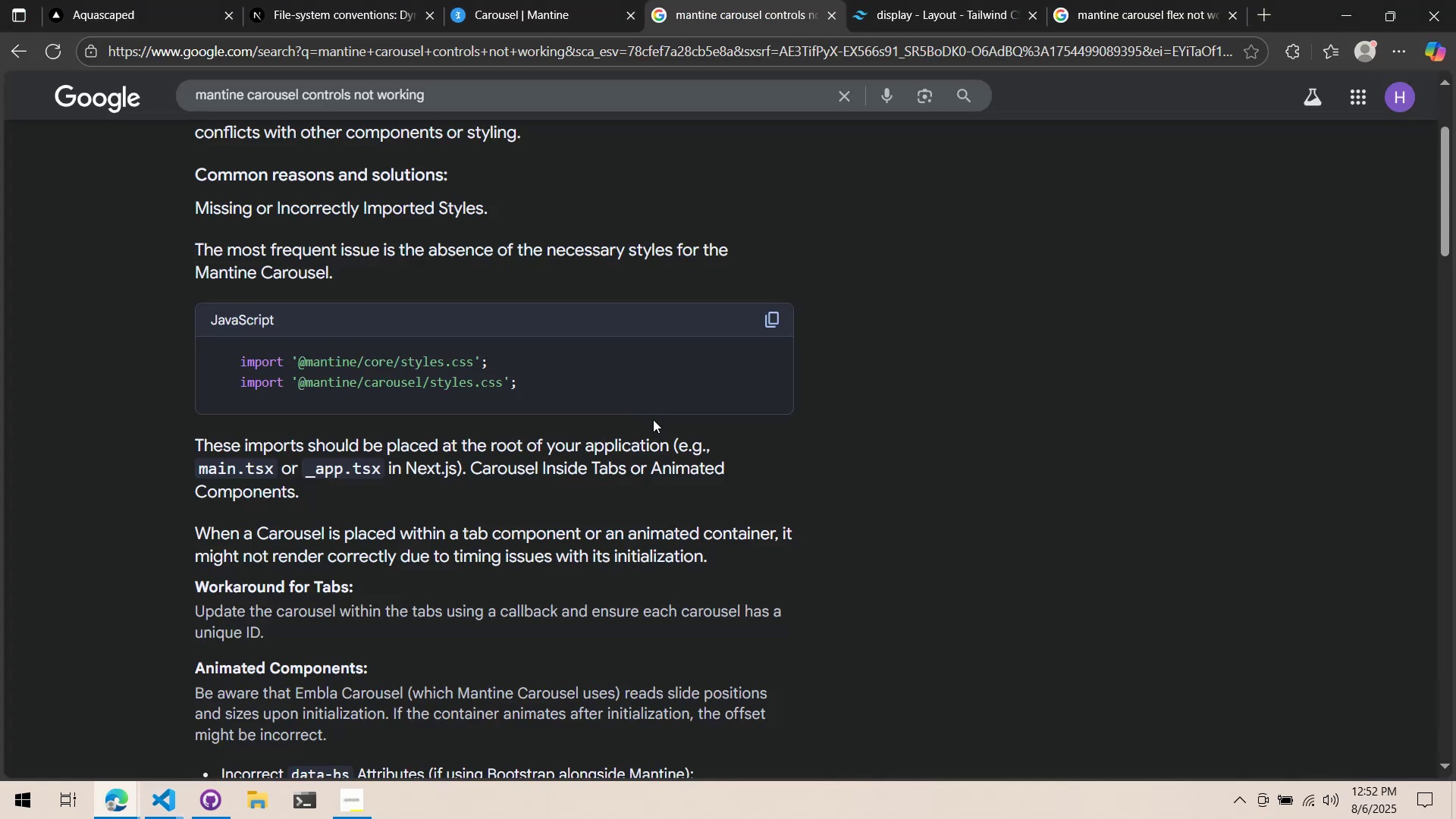 
key(Alt+Tab)
 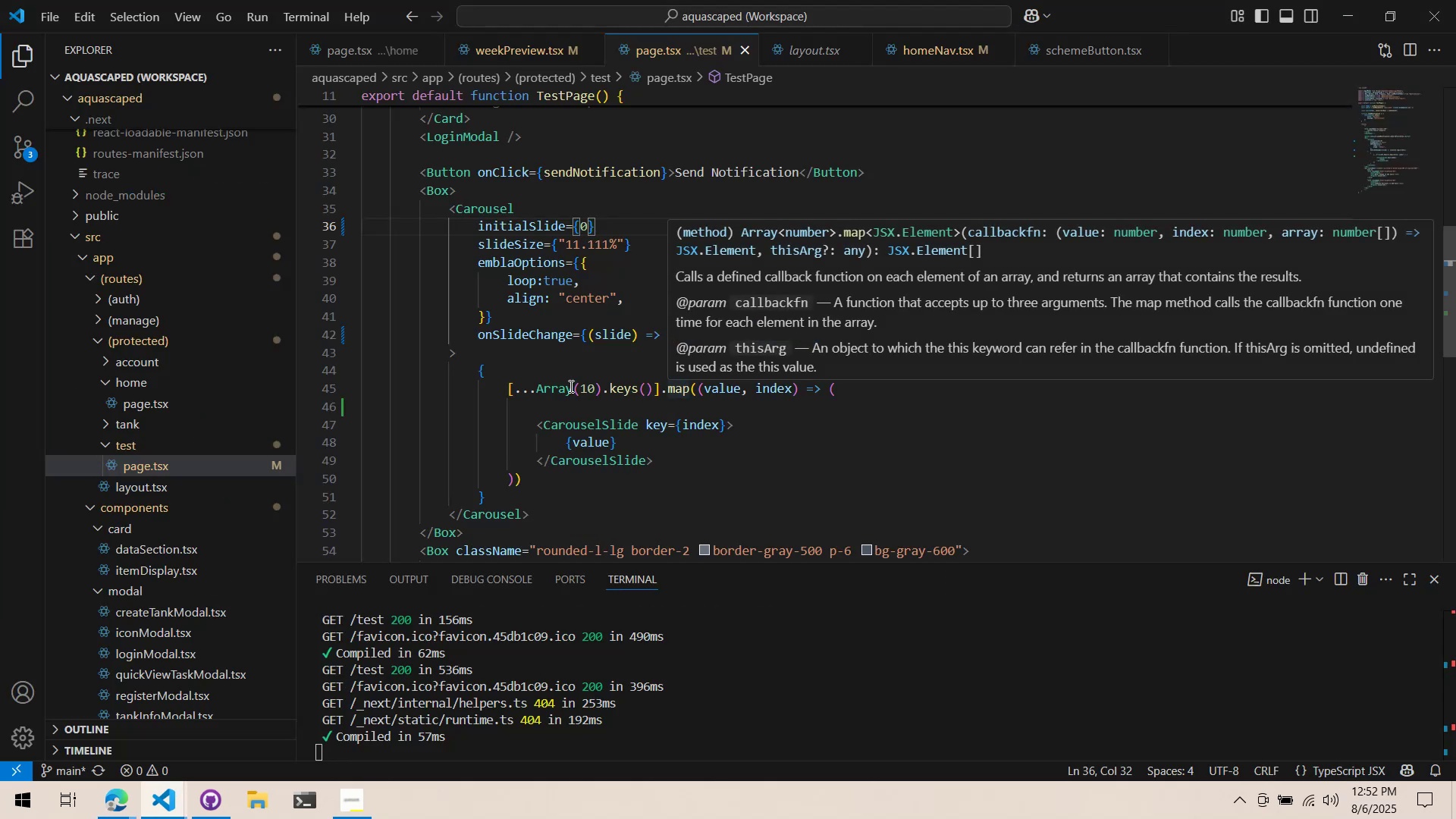 
left_click_drag(start_coordinate=[585, 386], to_coordinate=[591, 392])
 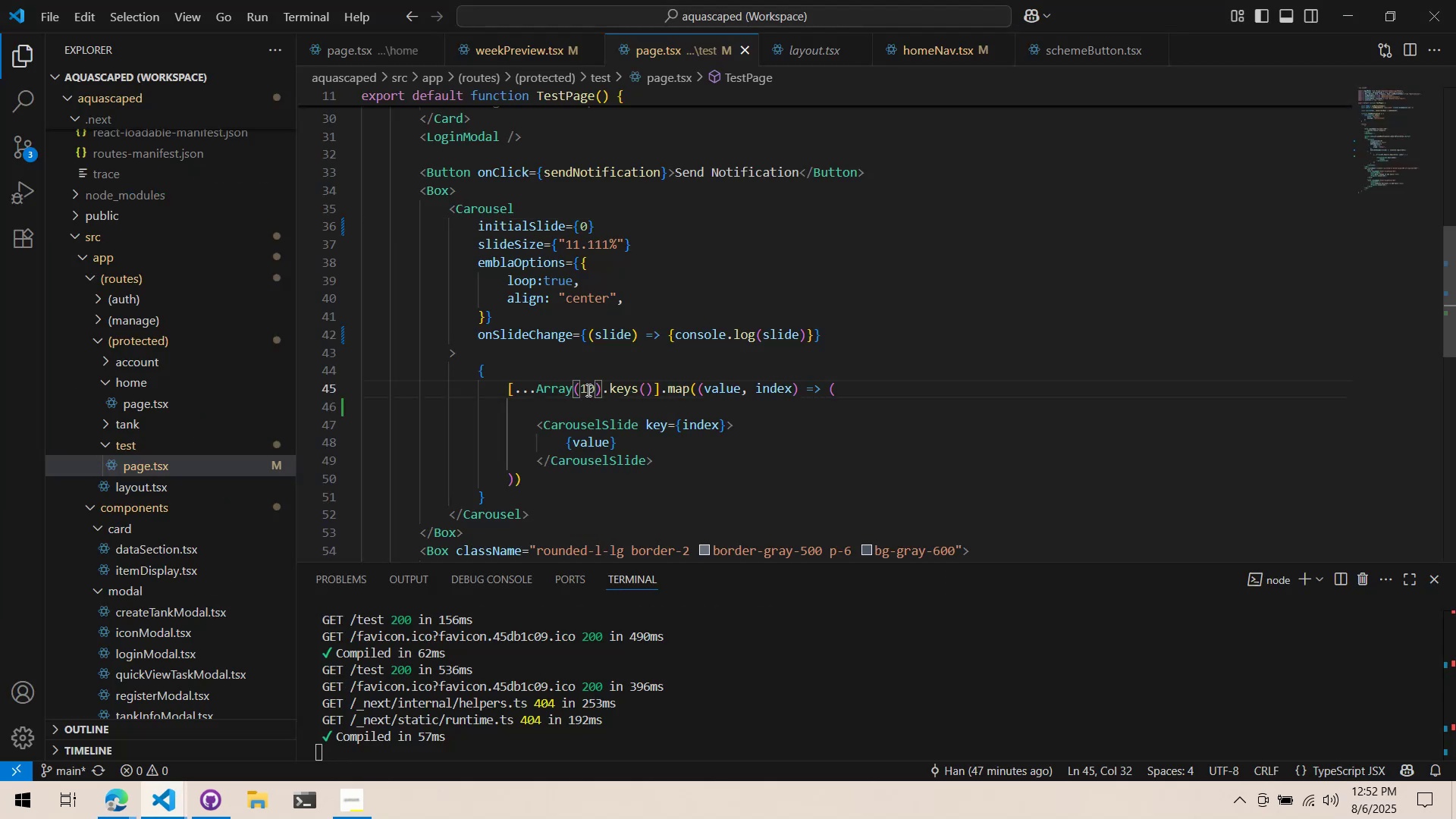 
left_click_drag(start_coordinate=[577, 389], to_coordinate=[595, 397])
 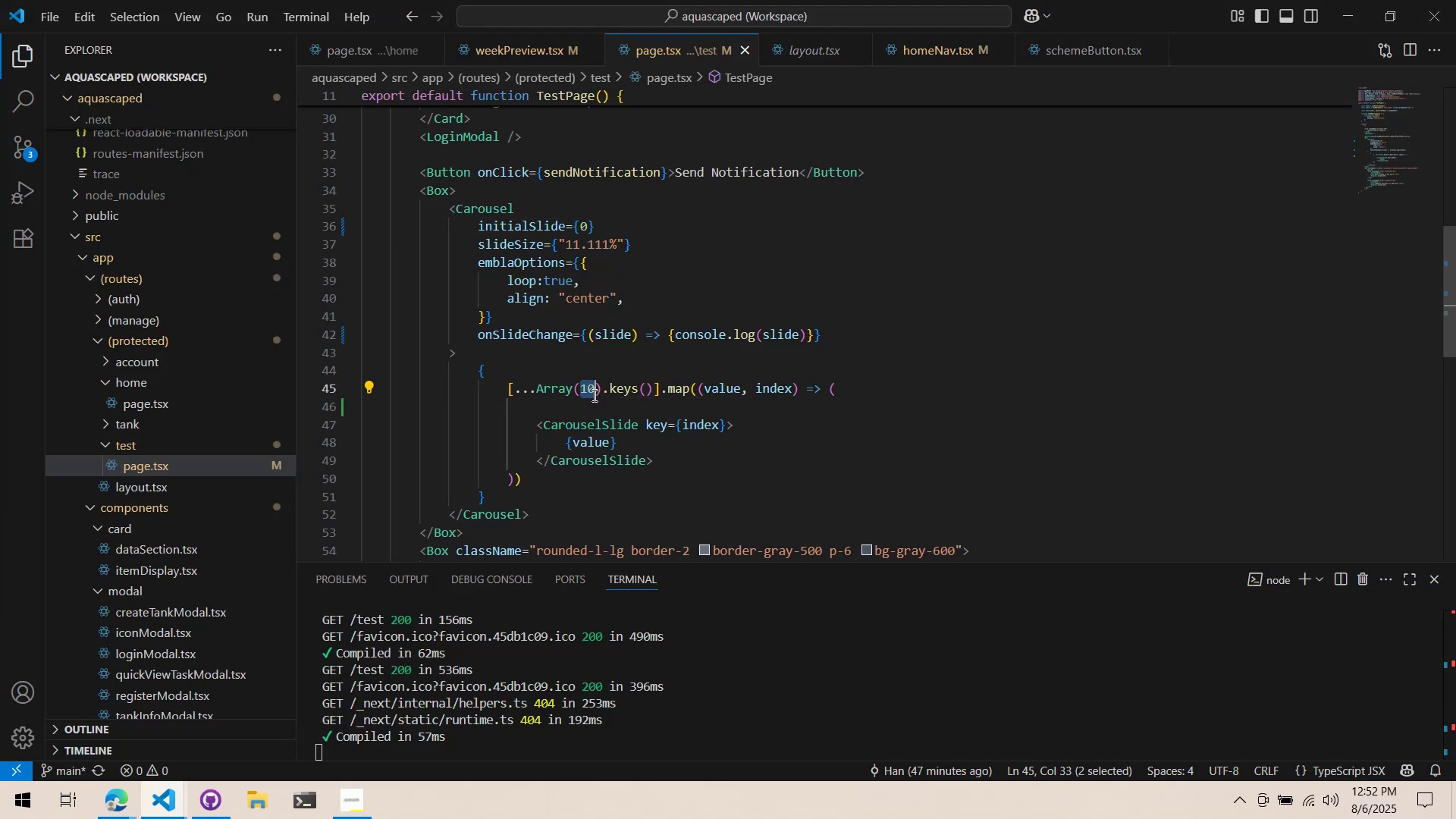 
key(4)
 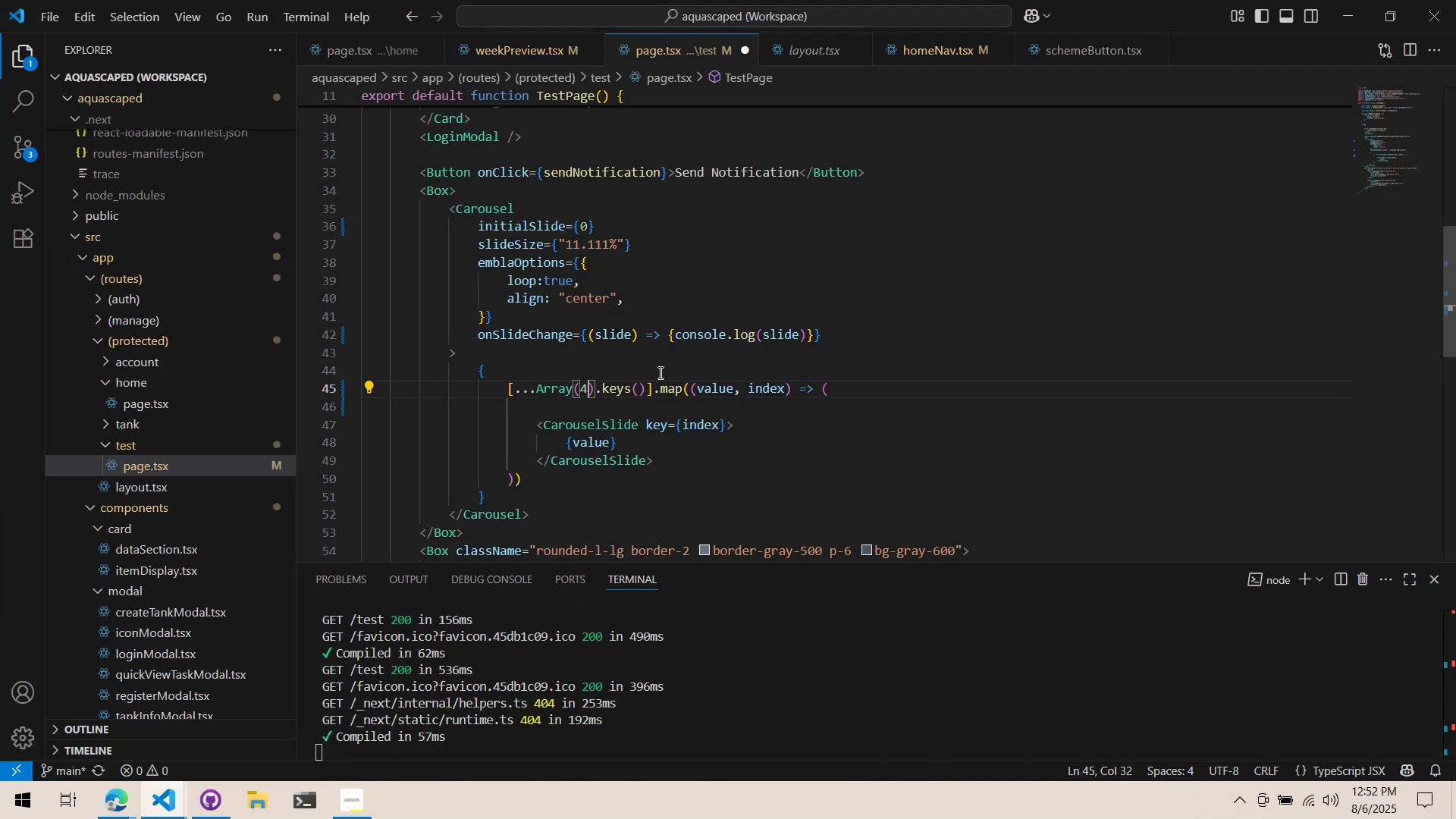 
key(Control+ControlLeft)
 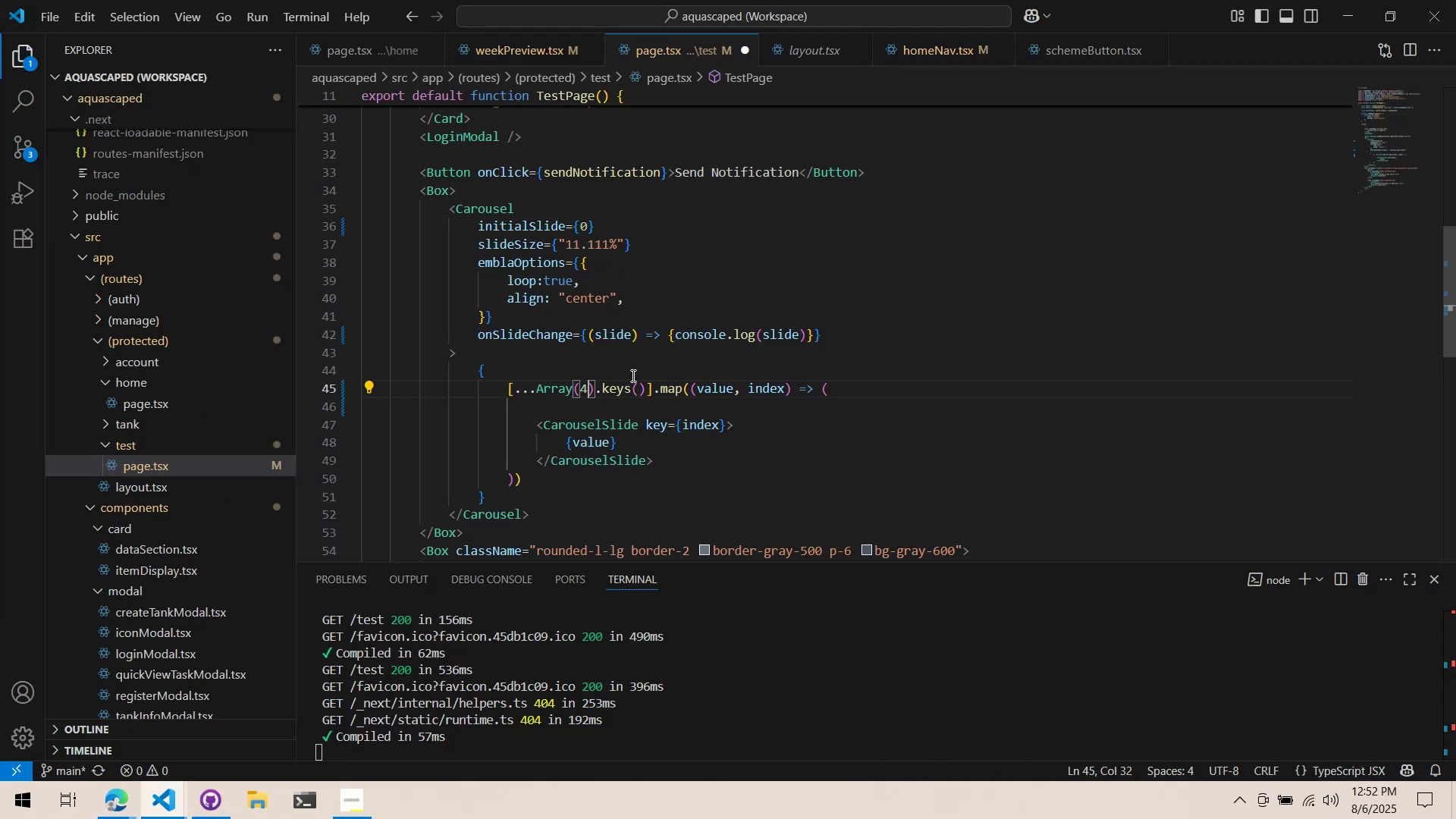 
key(Control+S)
 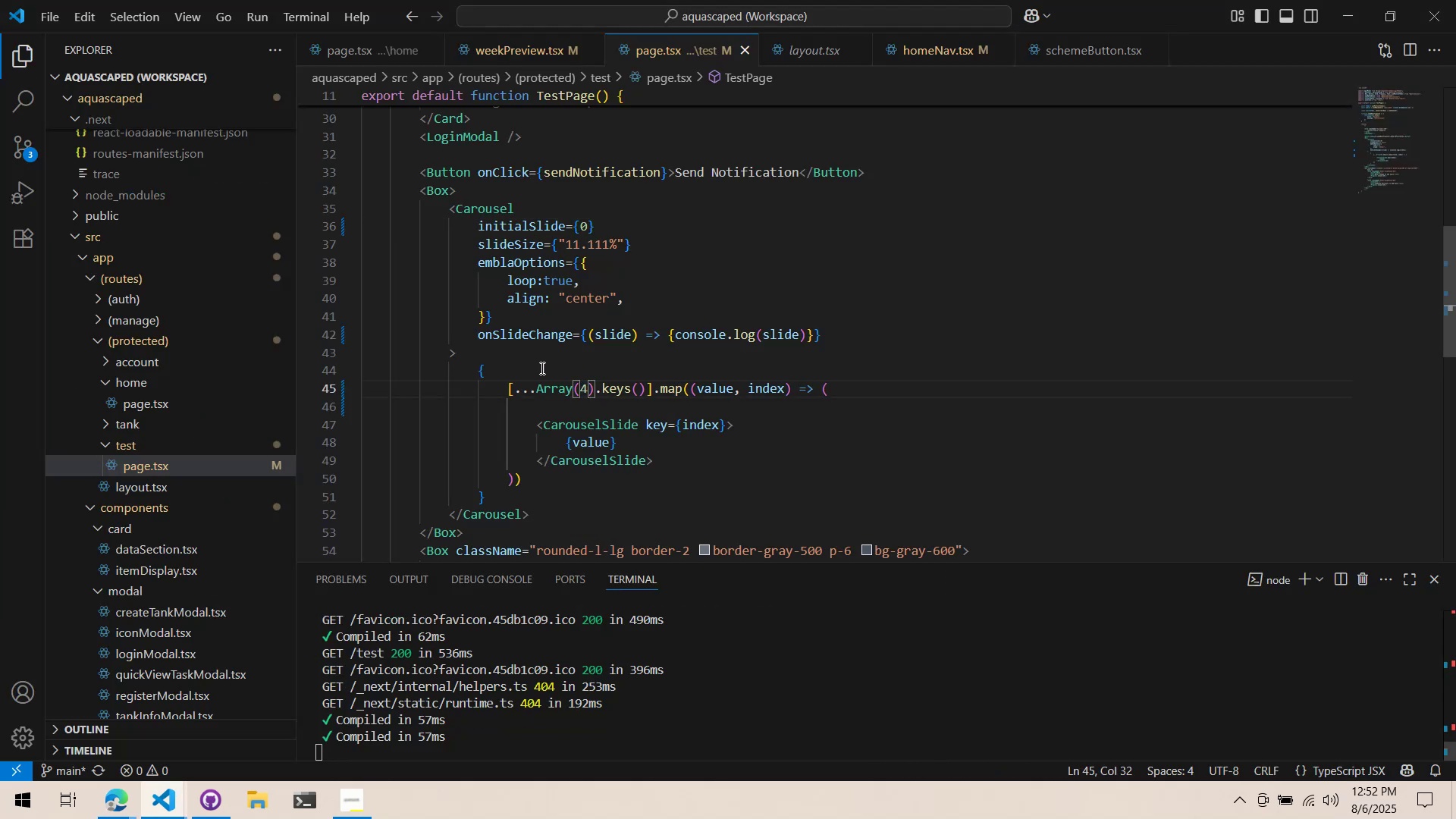 
key(Alt+AltLeft)
 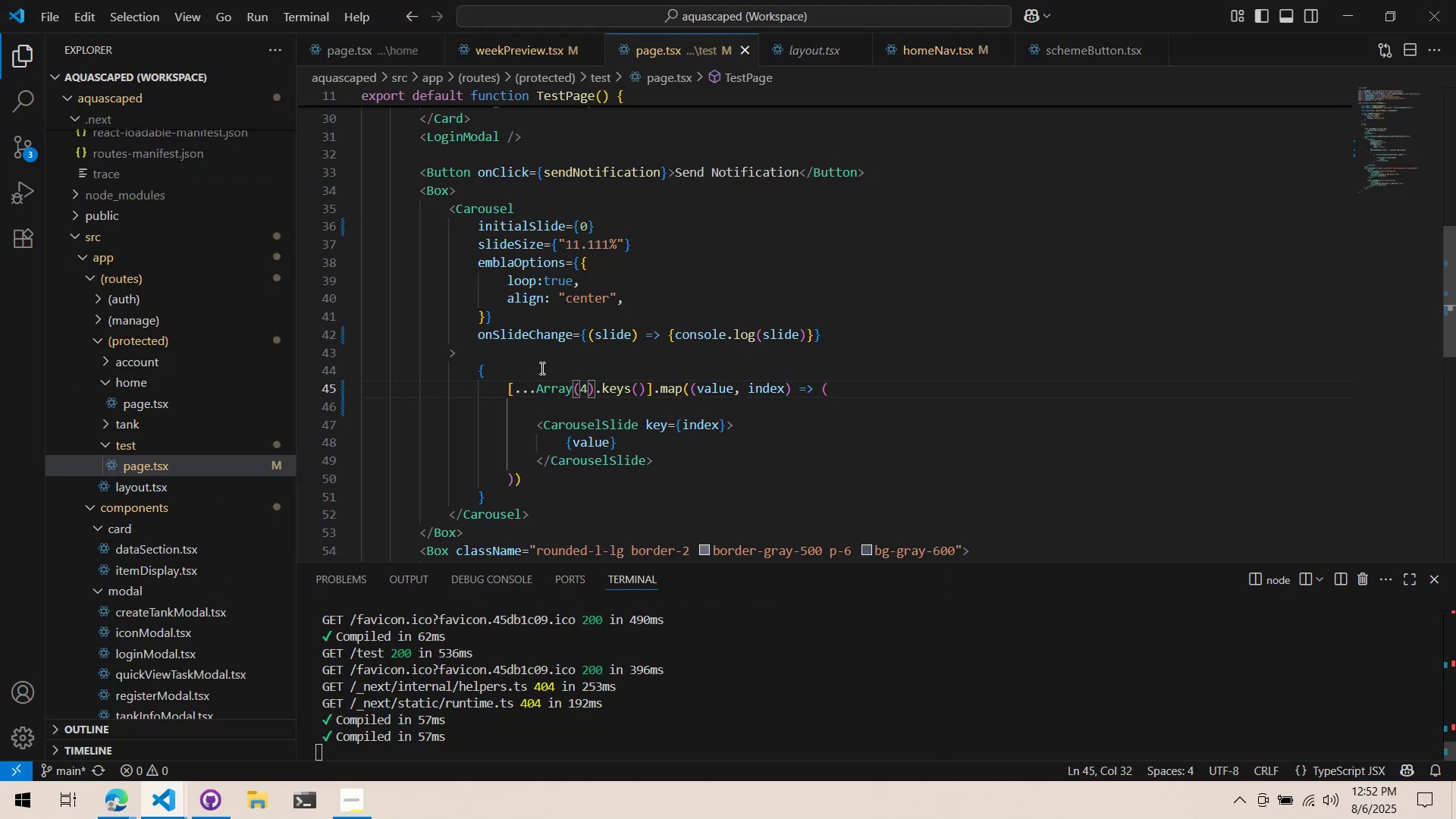 
key(Alt+Tab)
 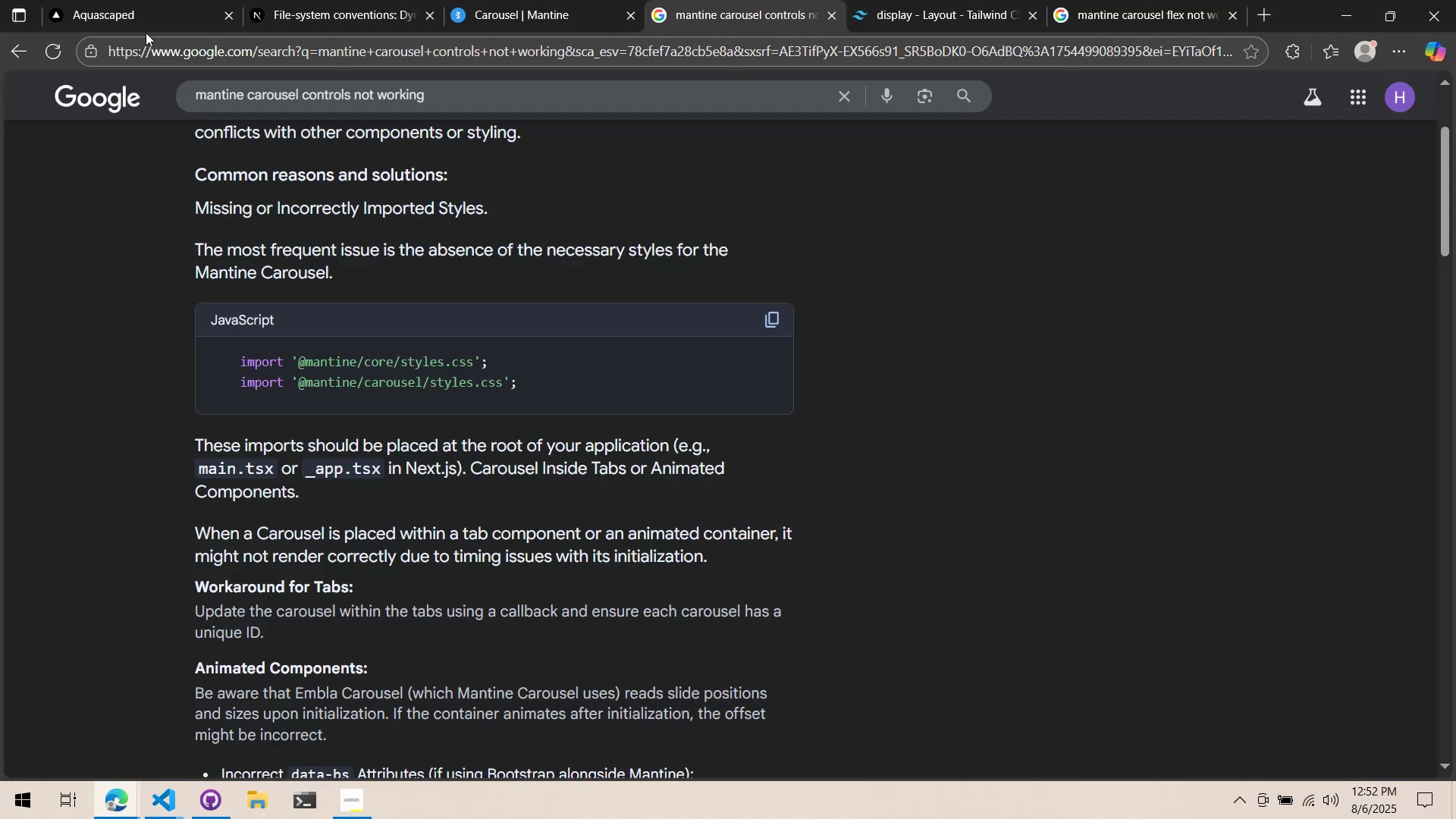 
left_click([126, 24])
 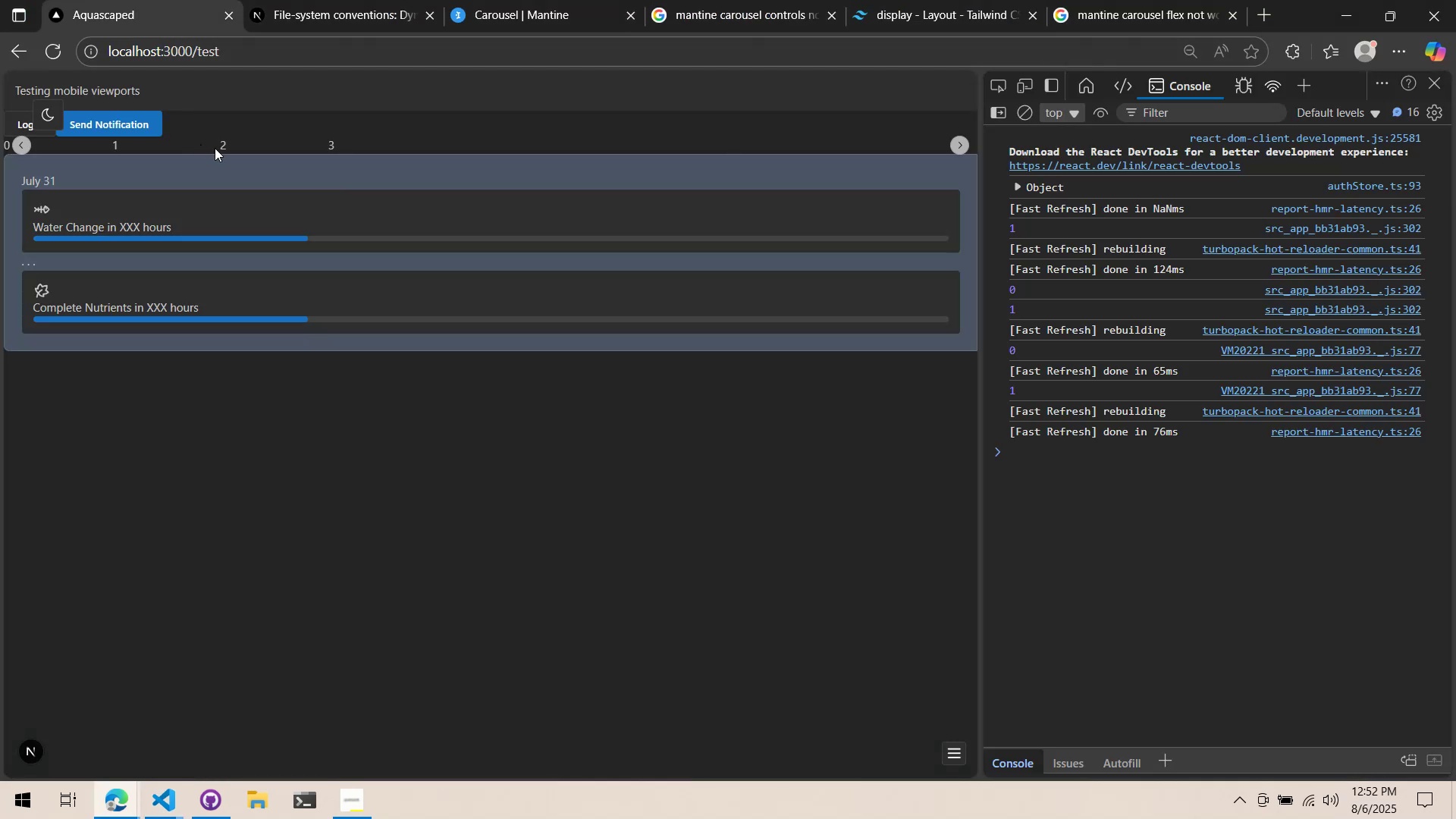 
left_click([237, 149])
 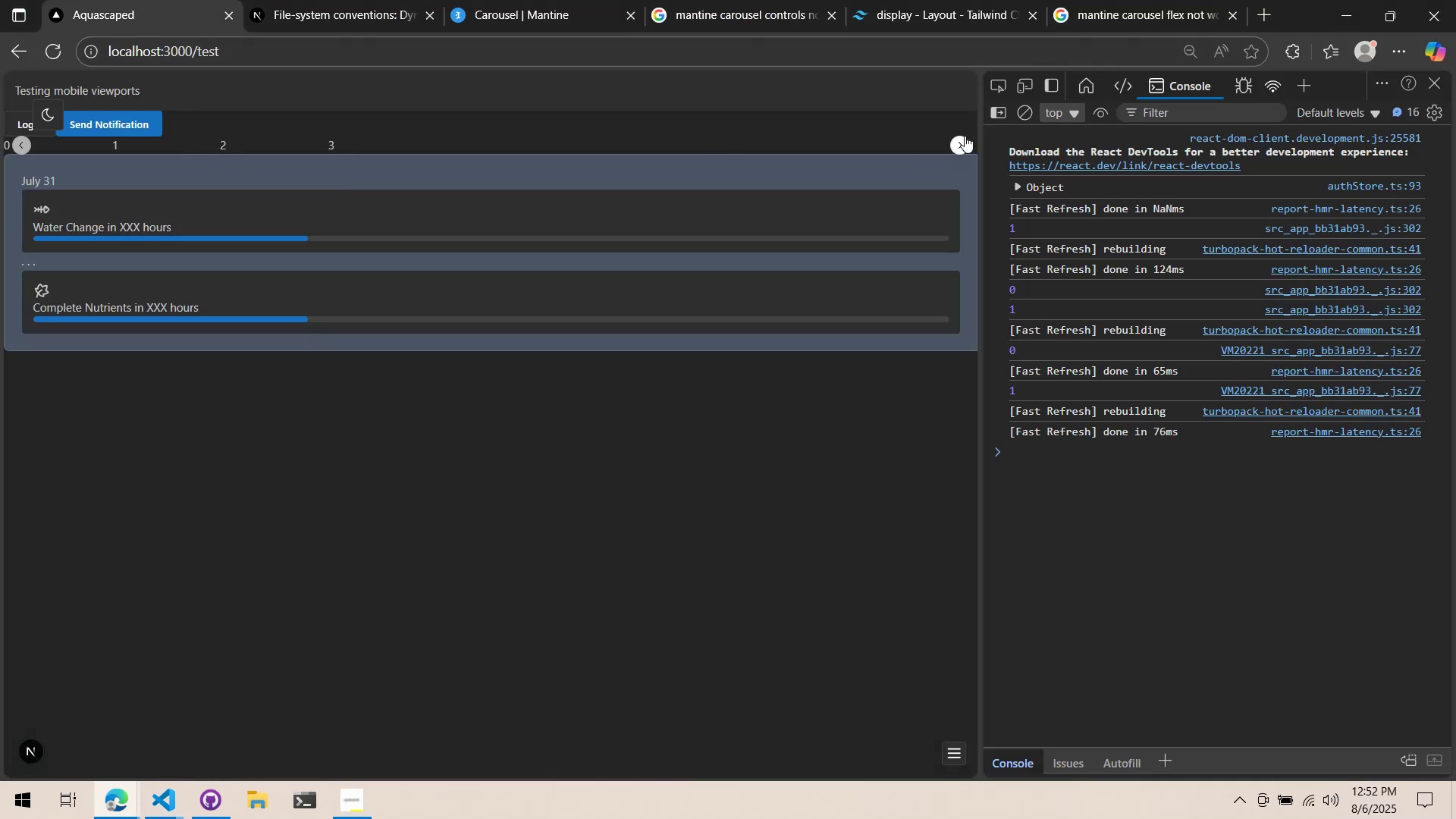 
double_click([965, 136])
 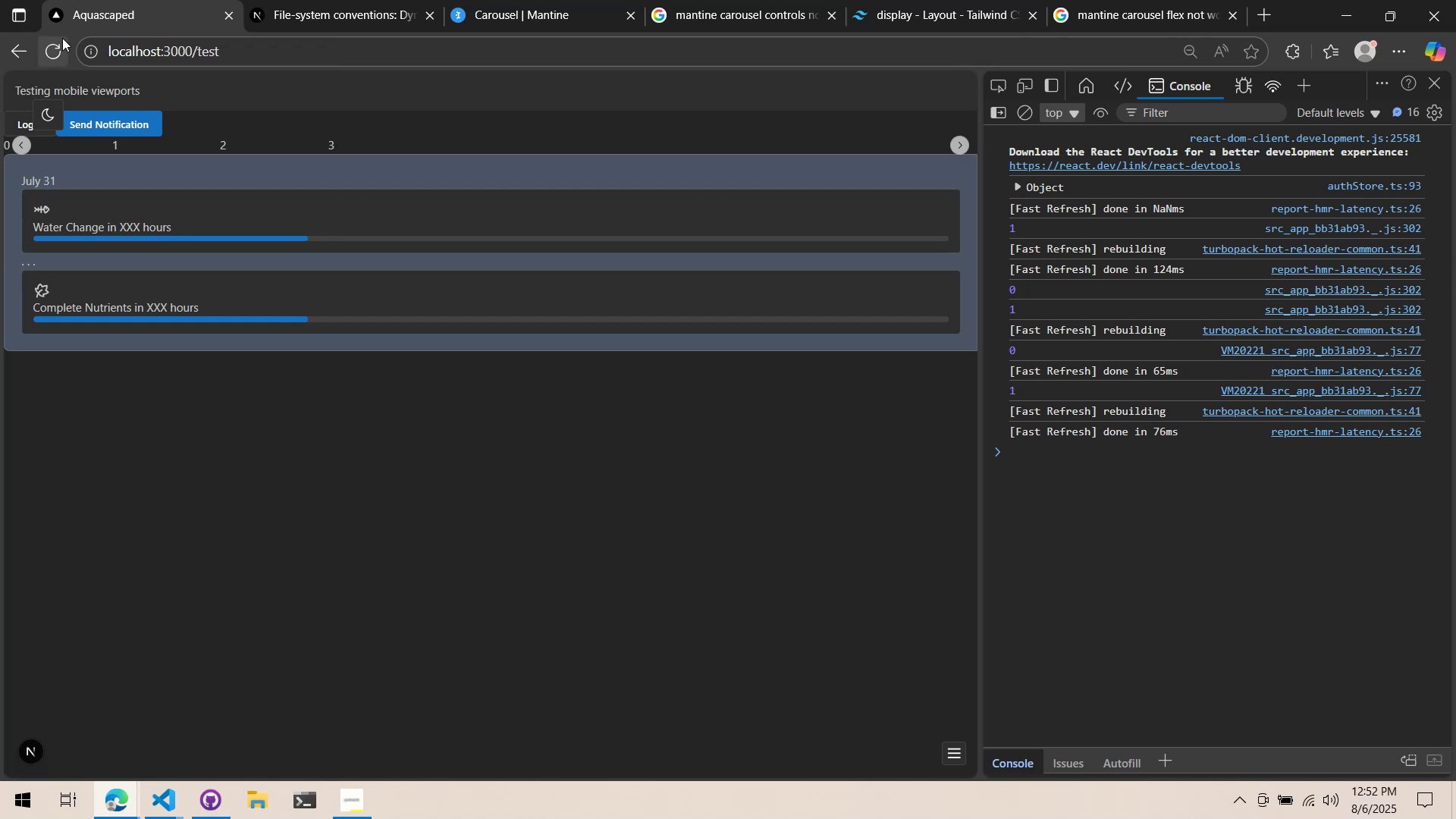 
left_click([61, 39])
 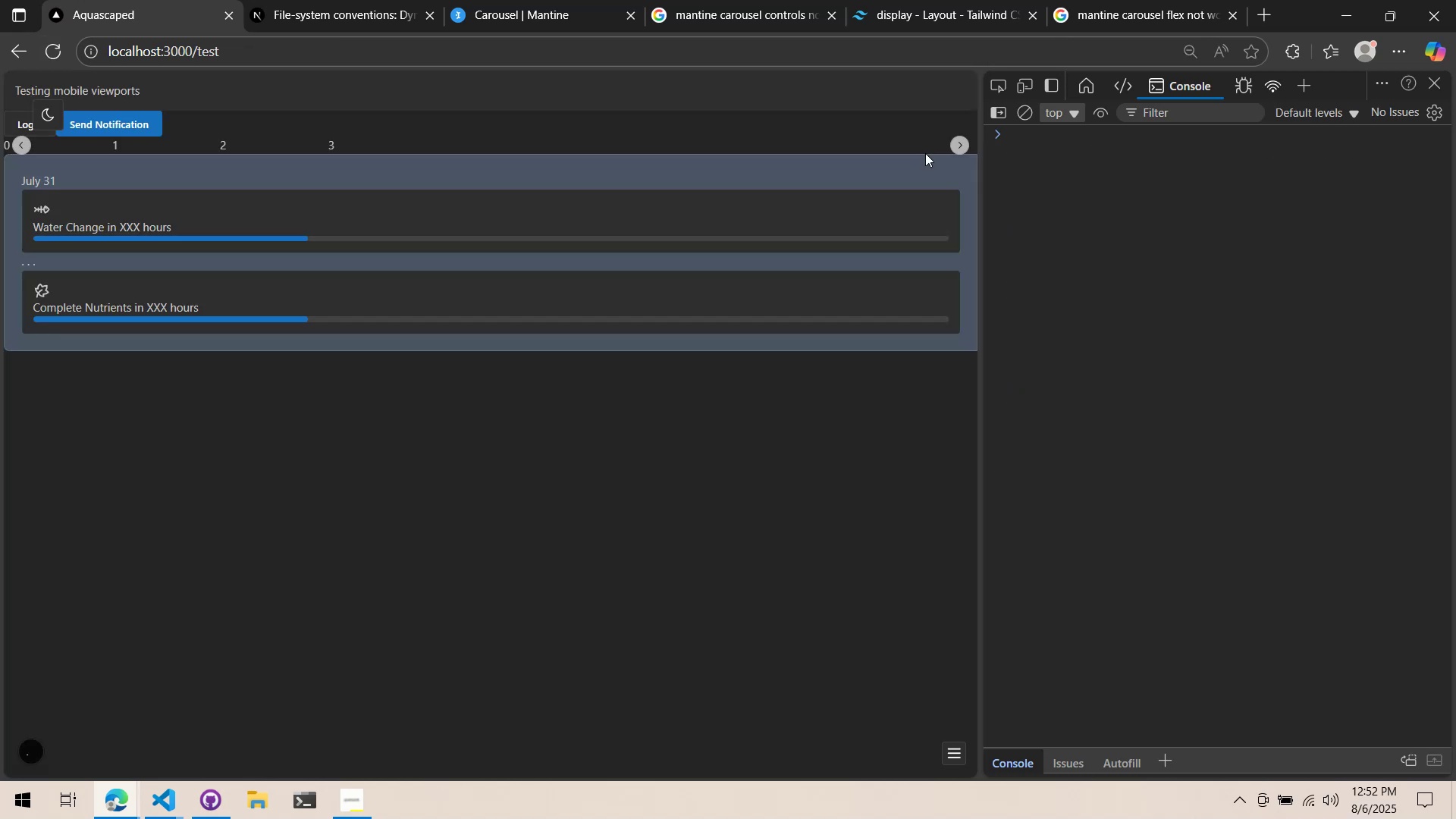 
left_click([950, 140])
 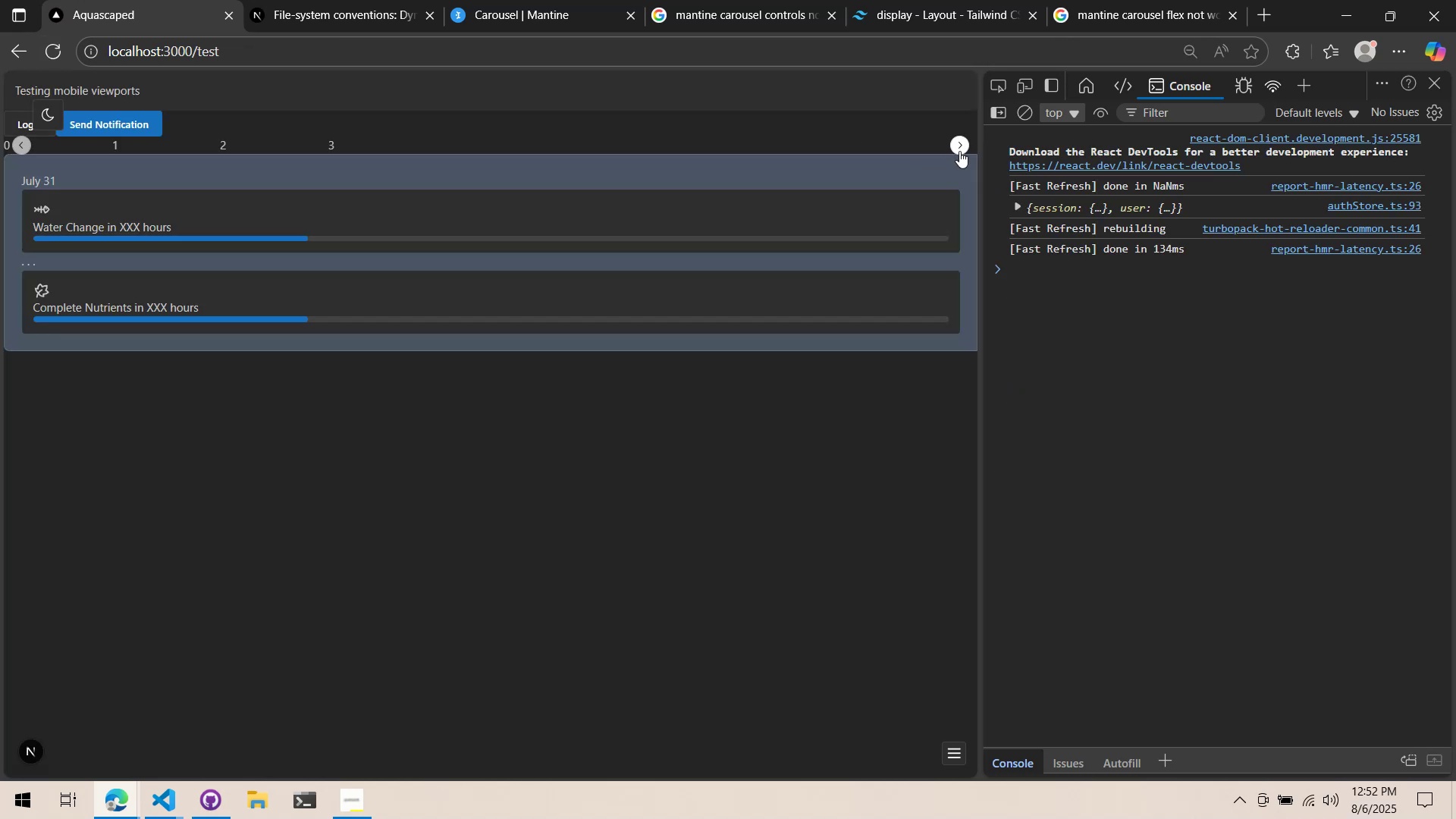 
double_click([962, 151])
 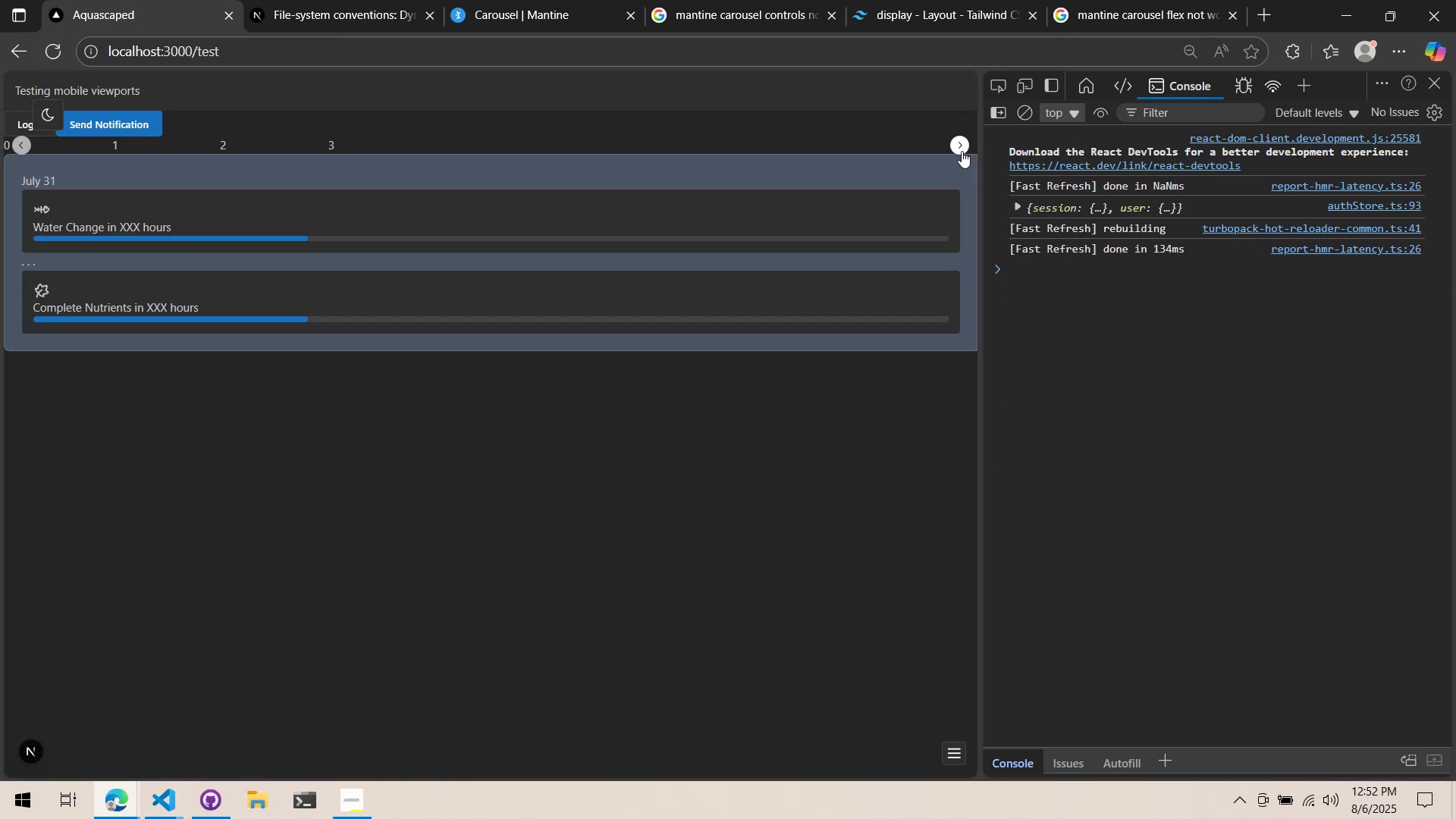 
triple_click([962, 151])
 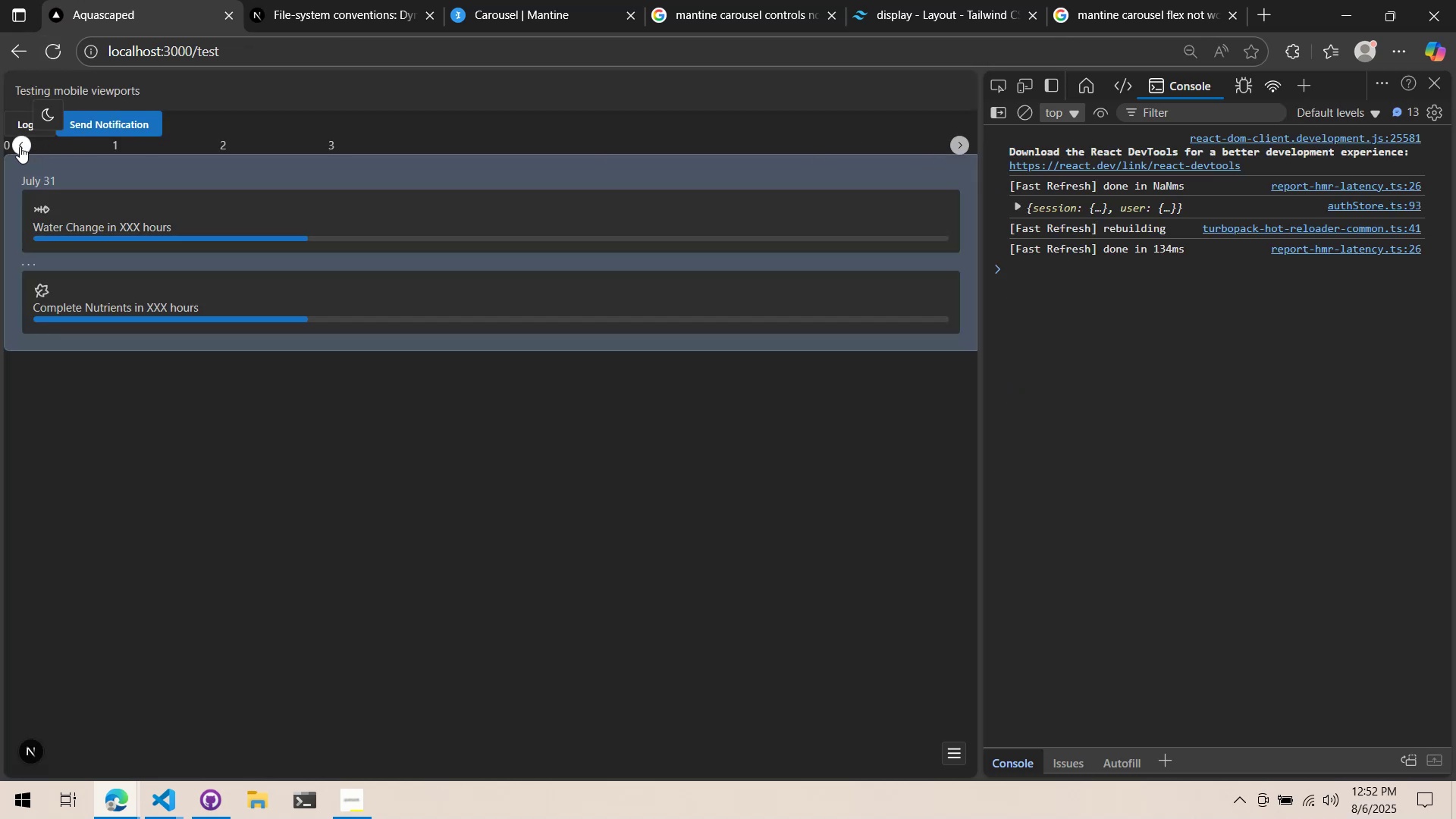 
double_click([20, 146])
 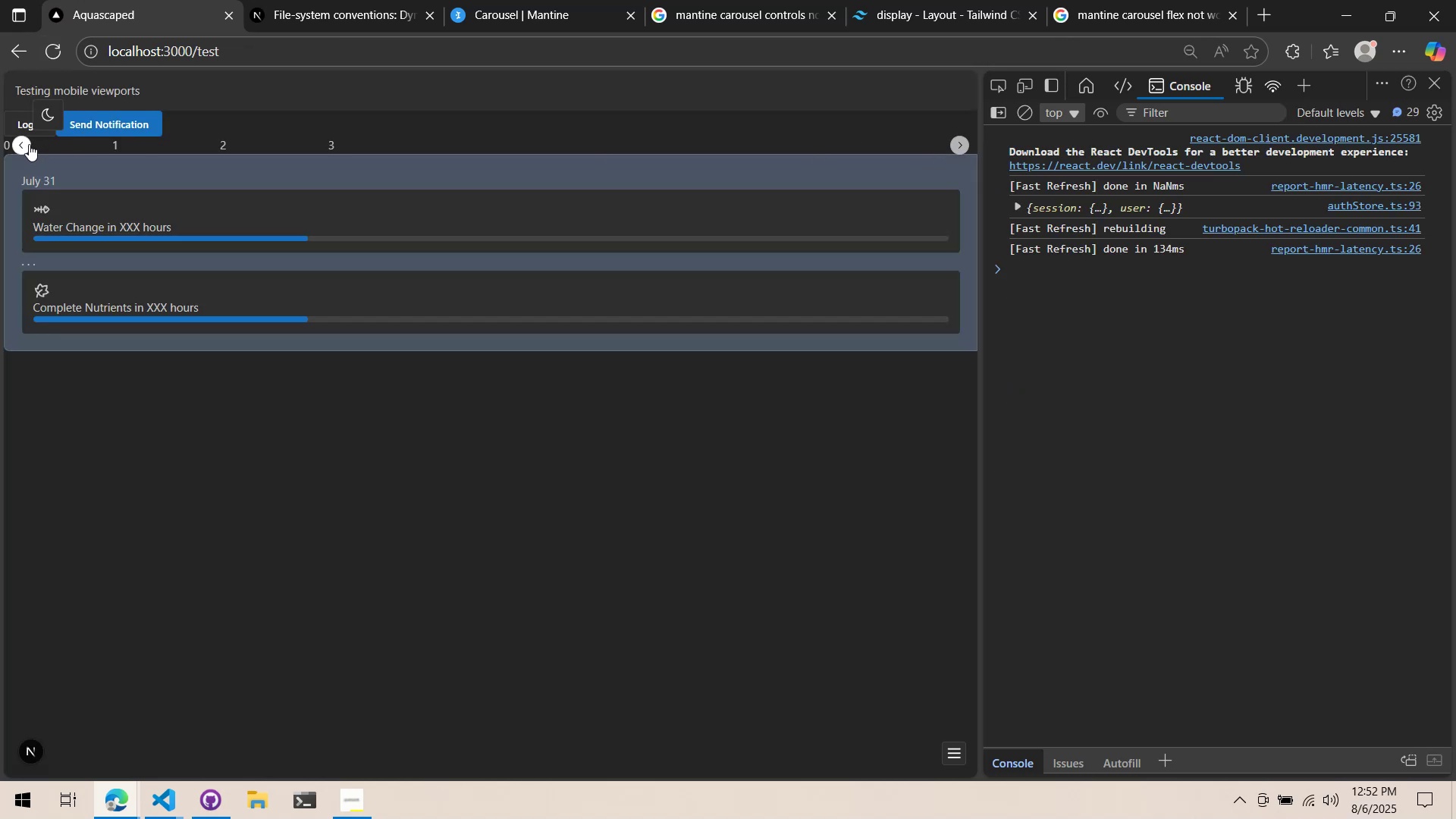 
triple_click([29, 144])
 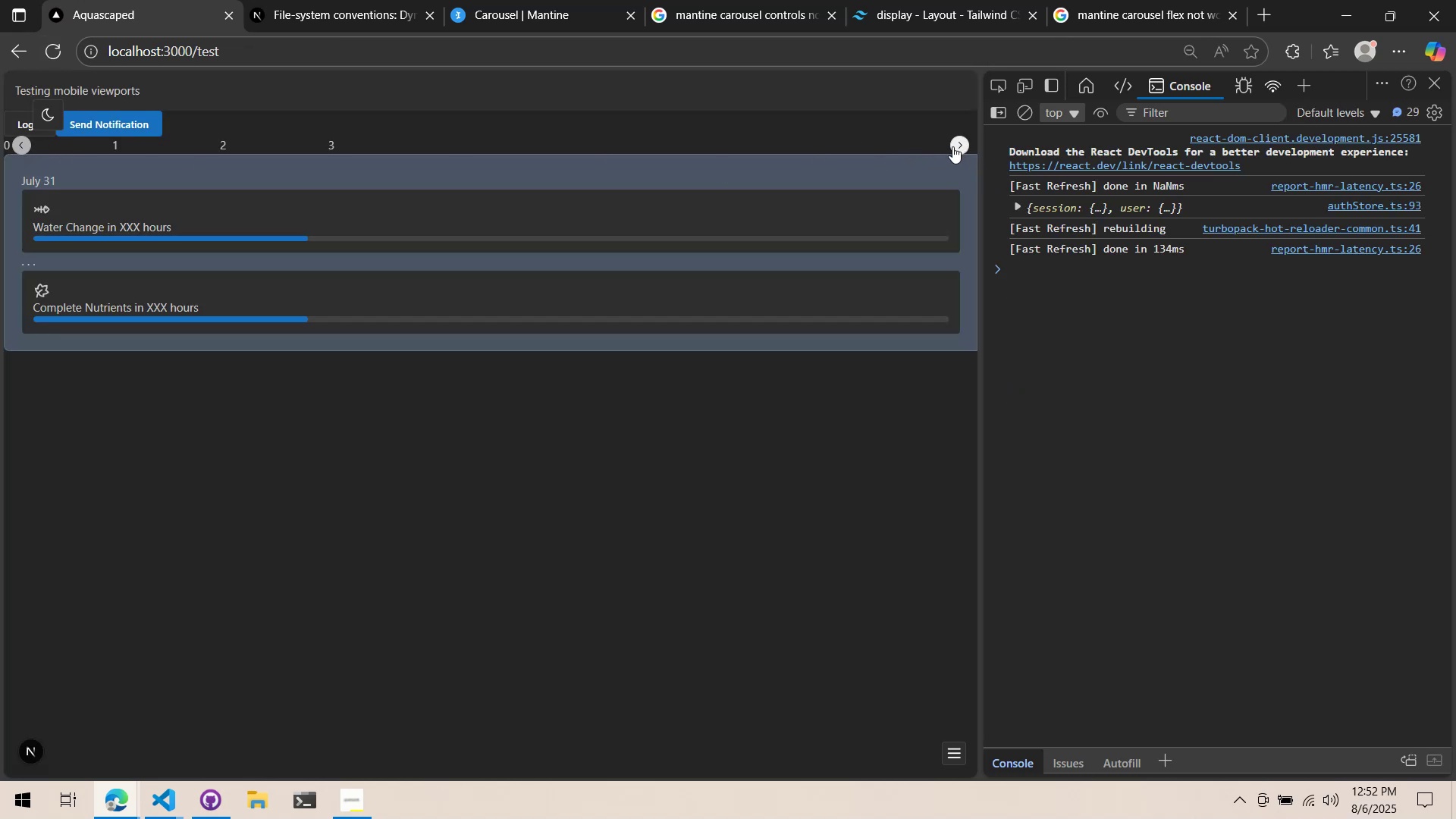 
double_click([954, 147])
 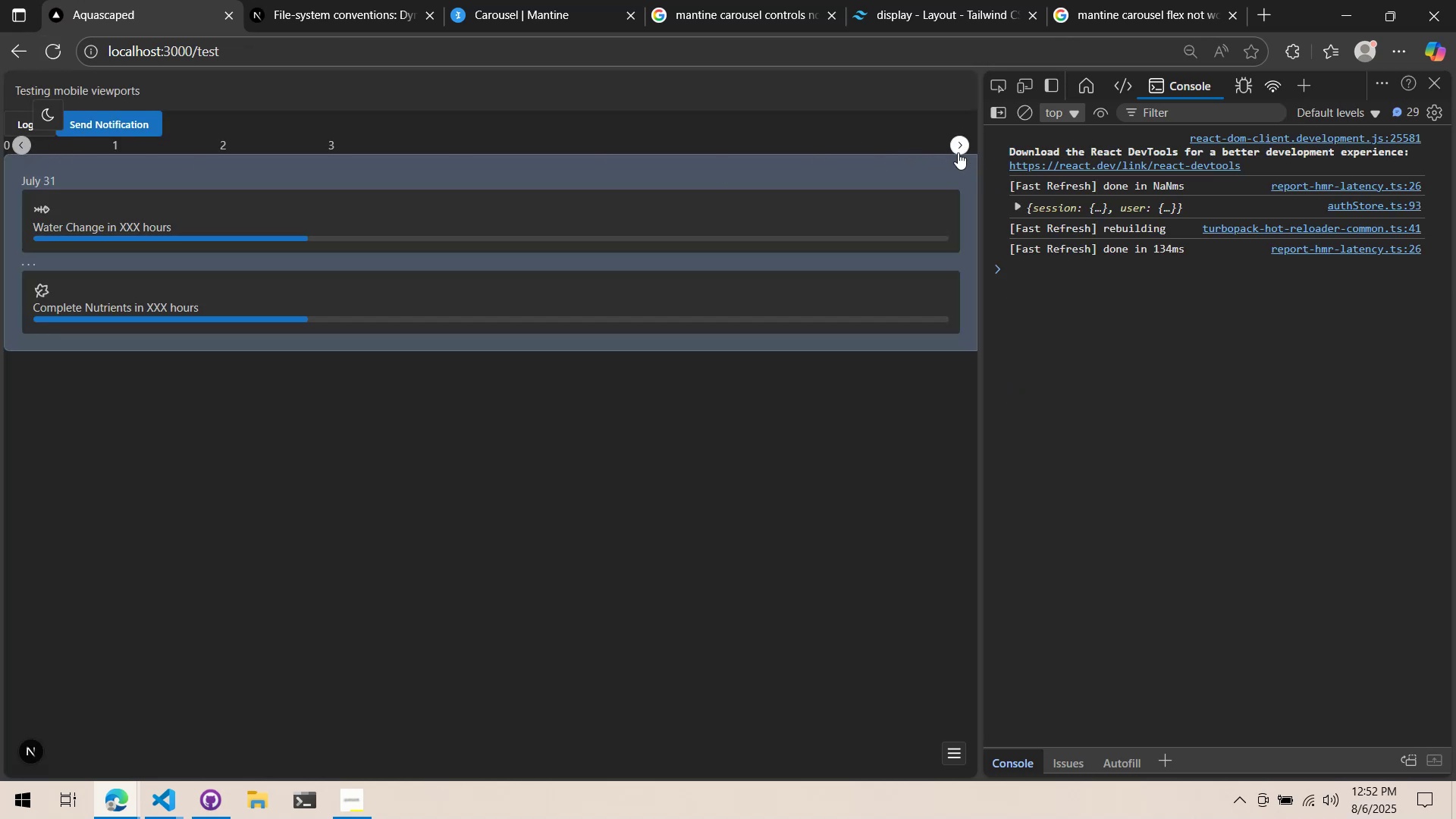 
triple_click([958, 152])
 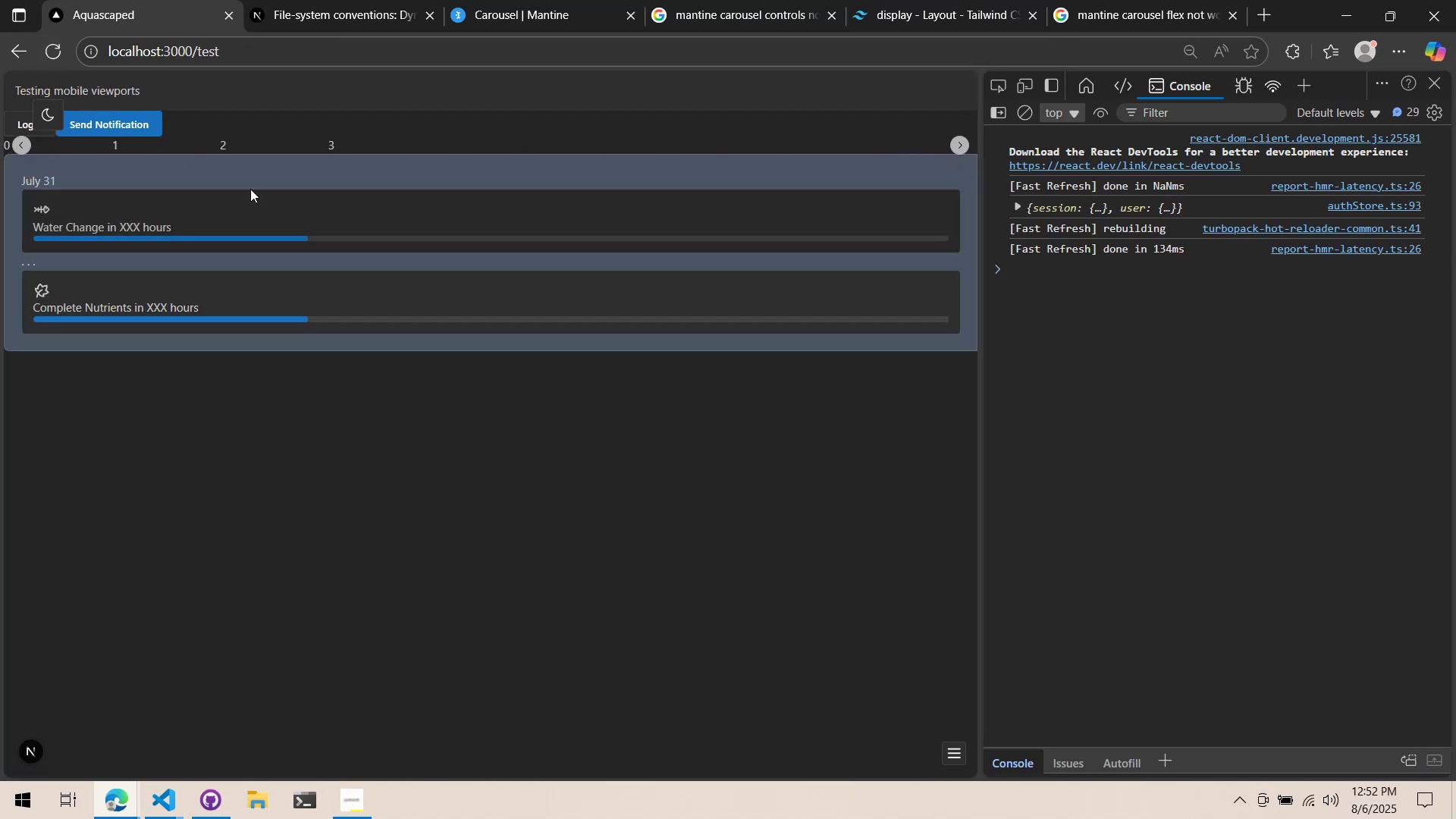 
left_click_drag(start_coordinate=[279, 133], to_coordinate=[297, 140])
 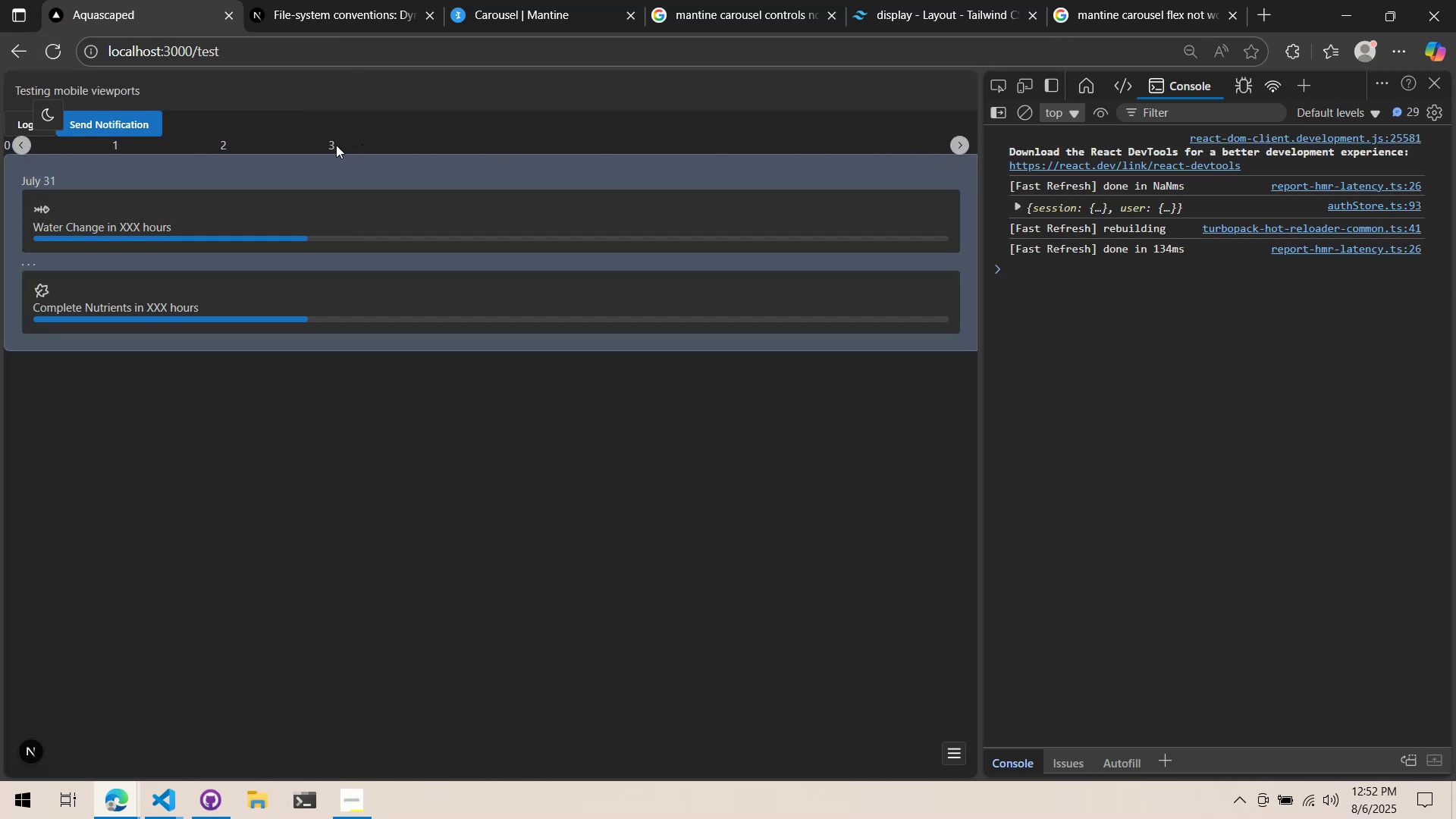 
triple_click([334, 148])
 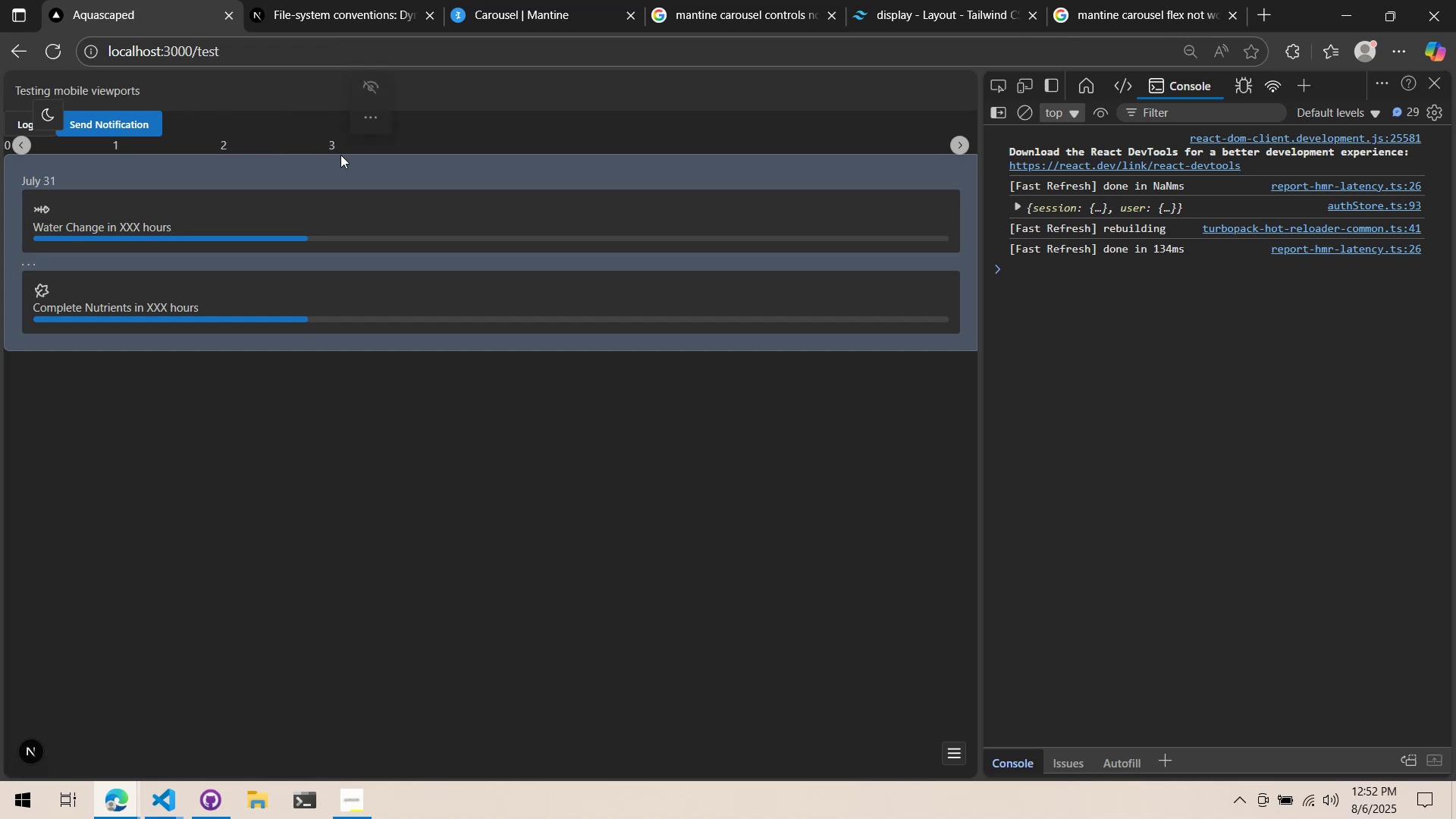 
key(Alt+AltLeft)
 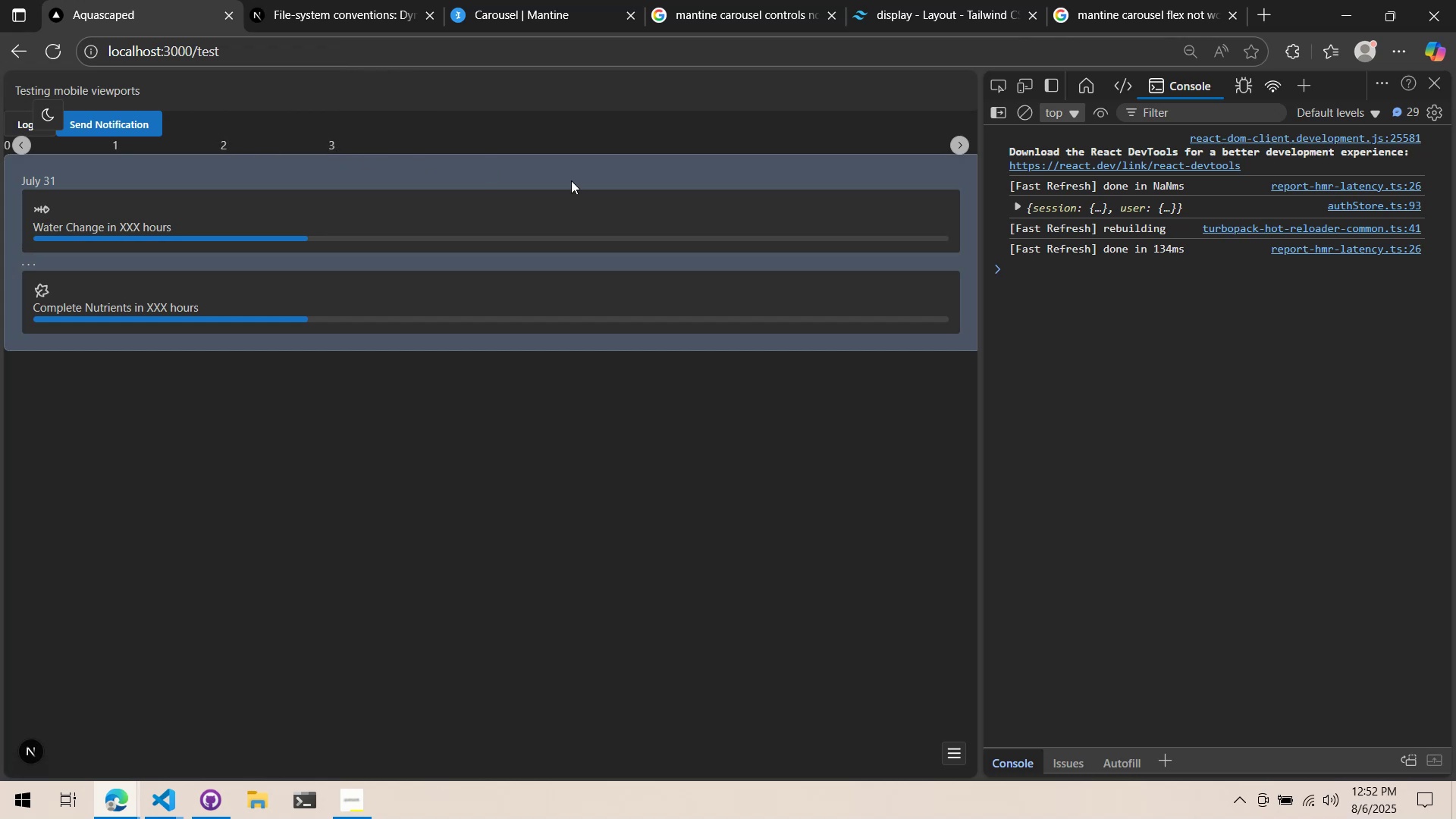 
key(Alt+Tab)
 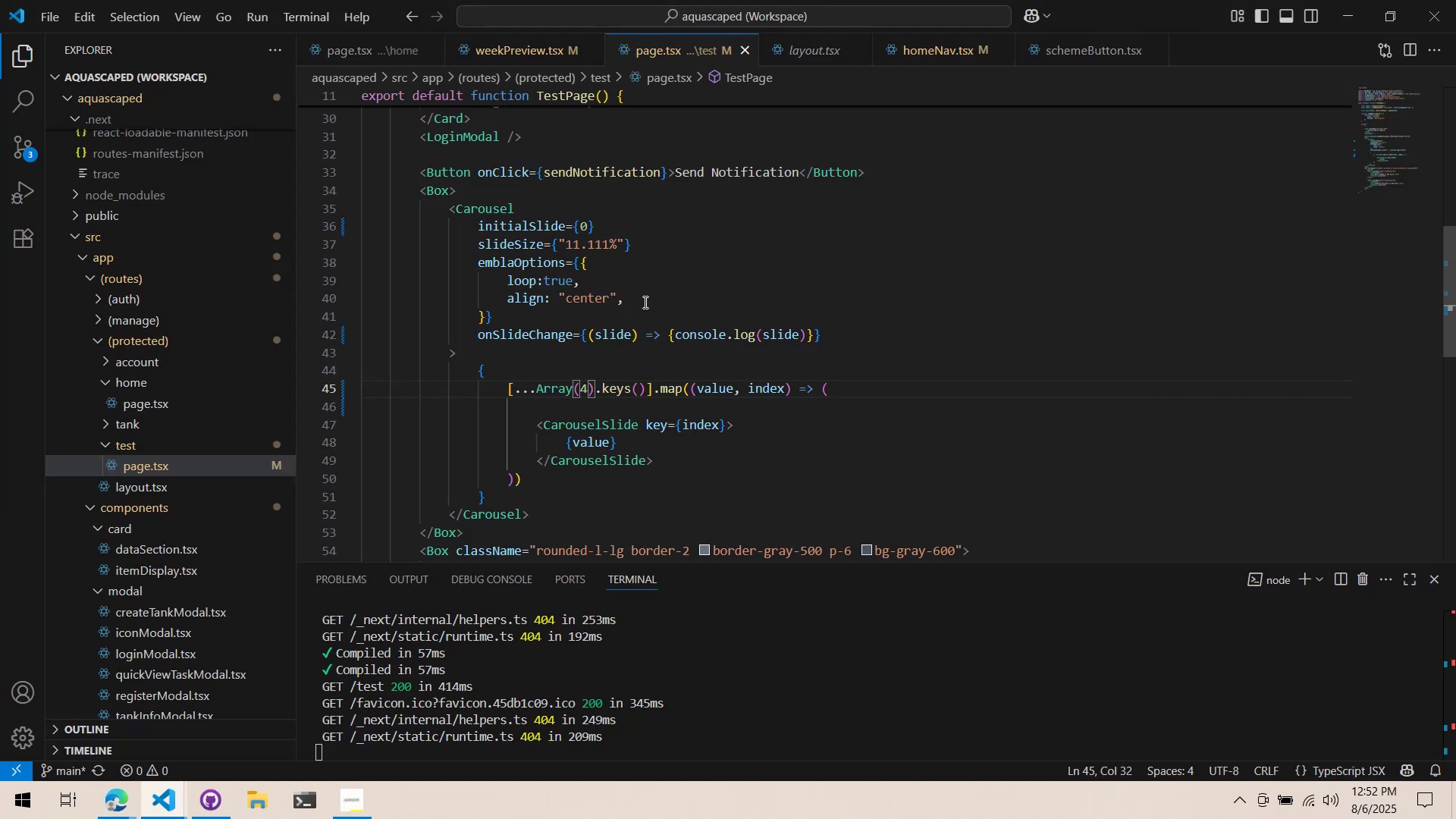 
key(Alt+AltLeft)
 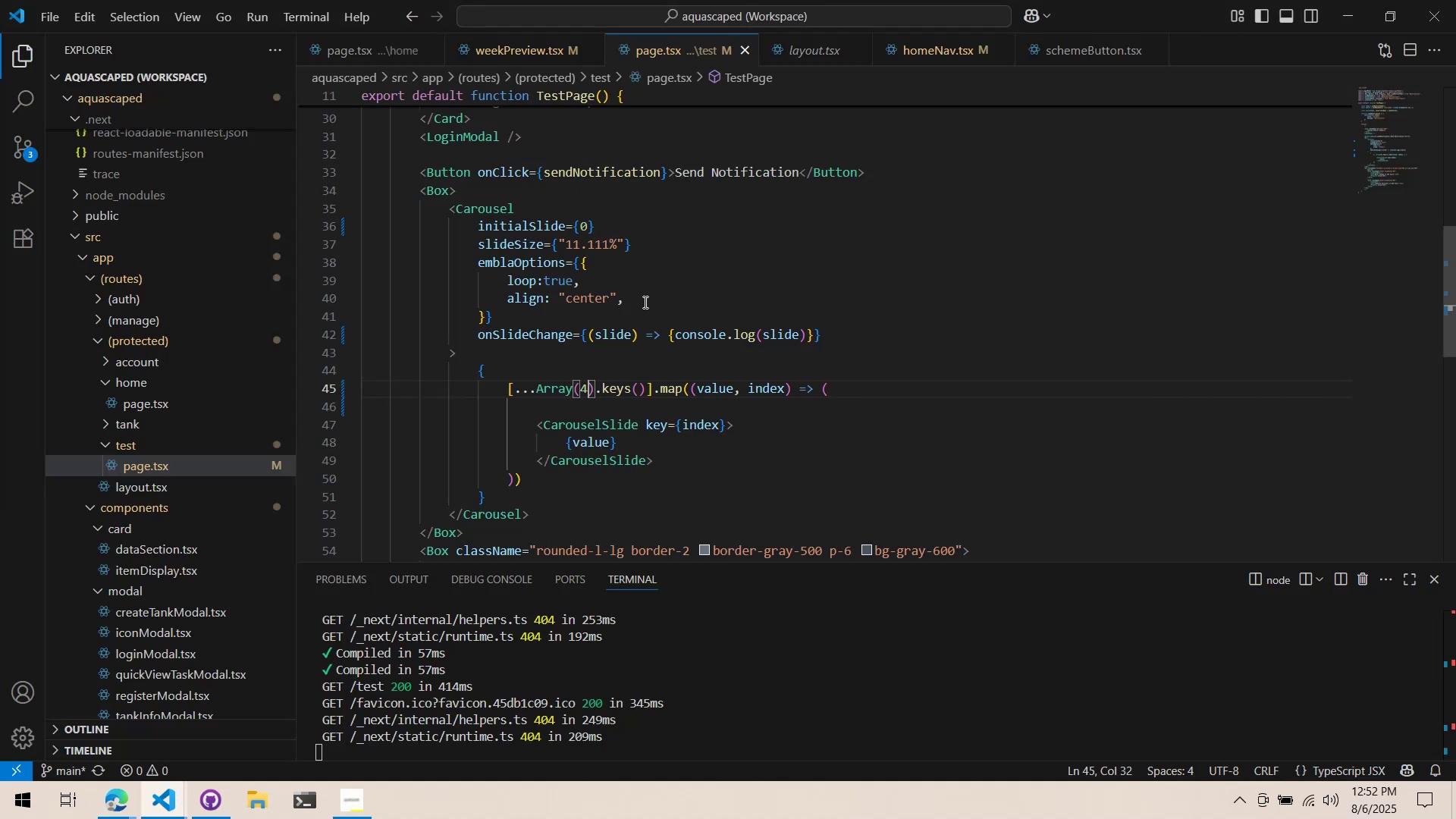 
key(Alt+Tab)
 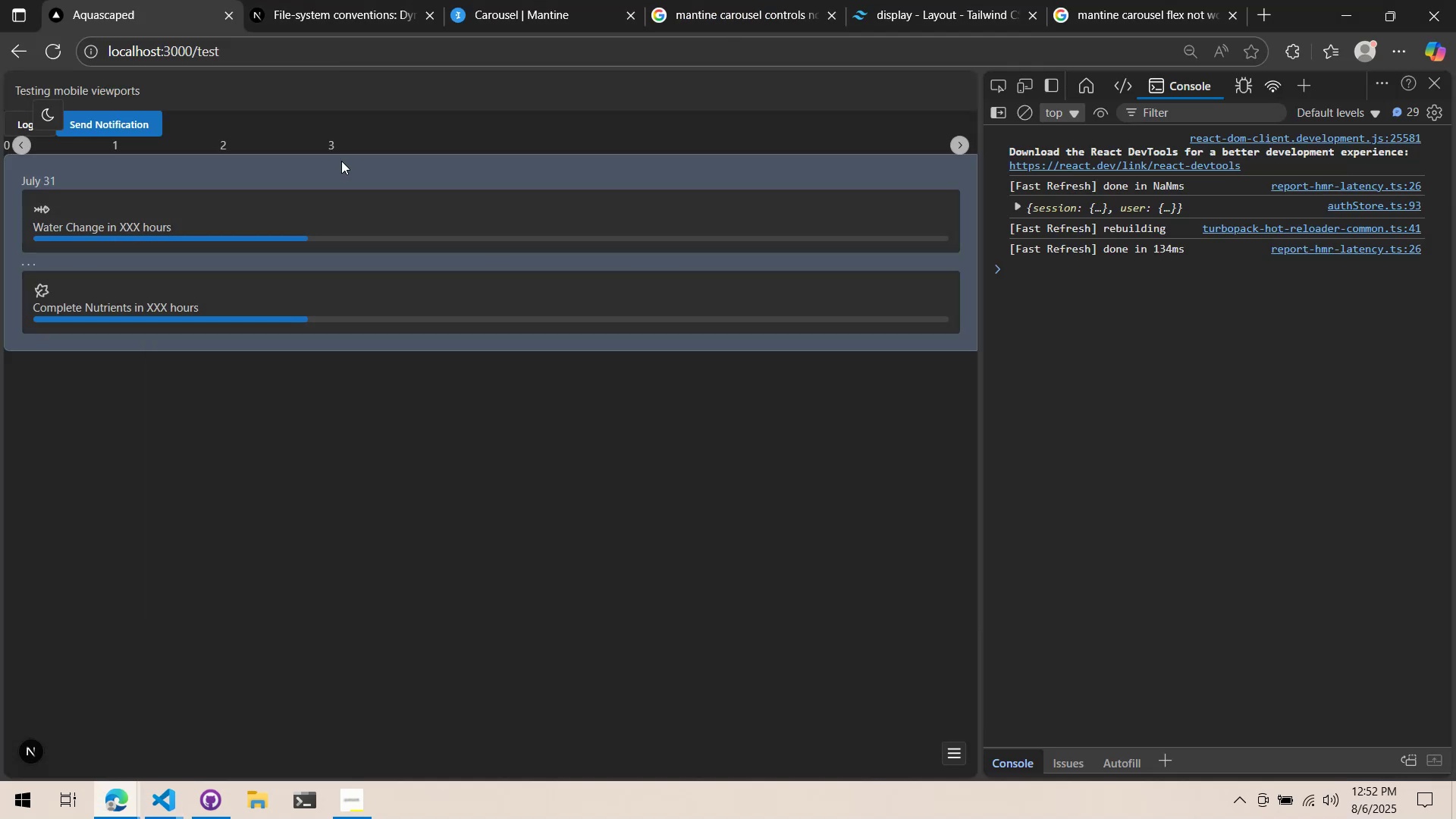 
right_click([331, 144])
 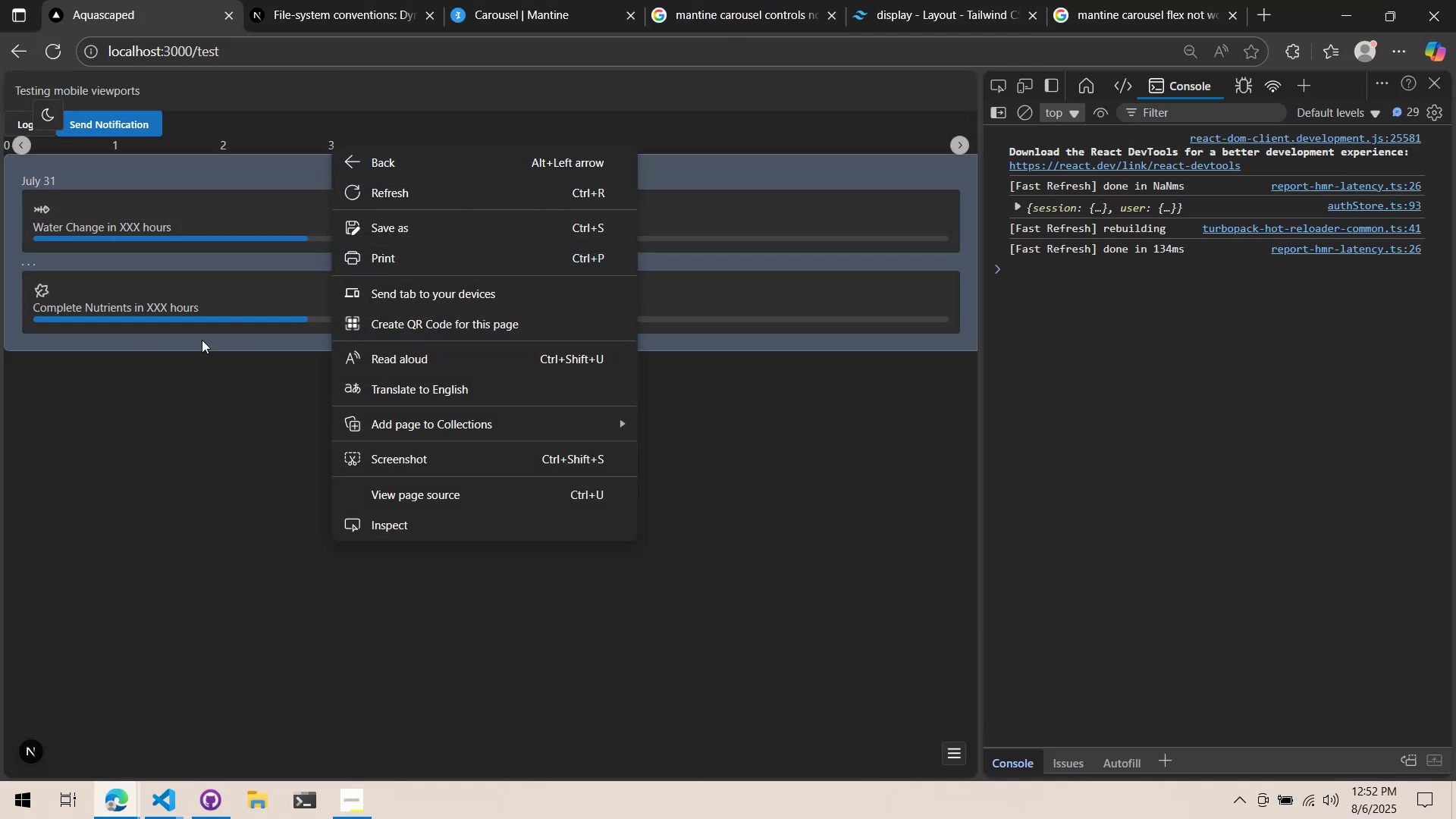 
left_click([201, 340])
 